 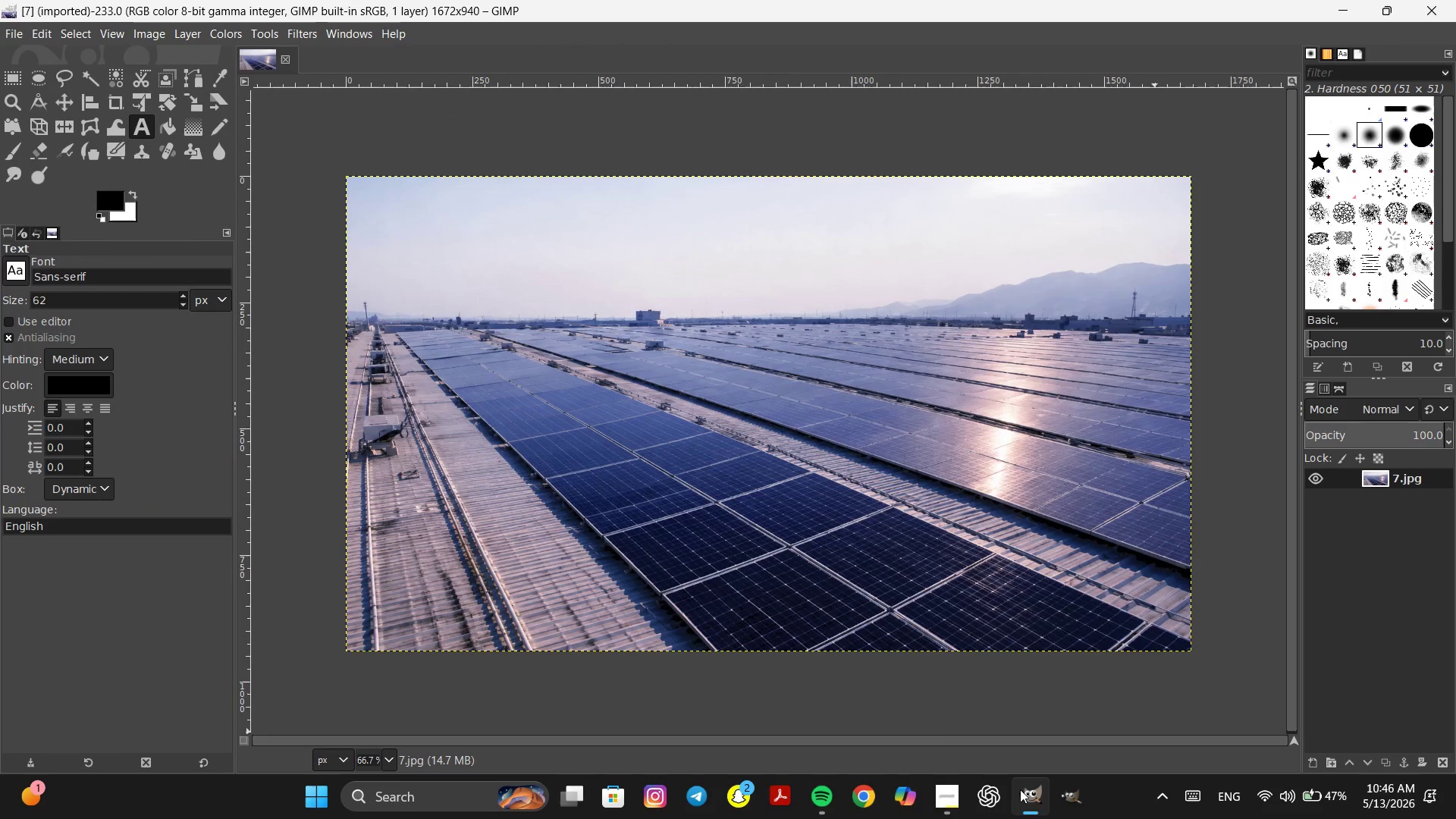 
left_click([138, 31])
 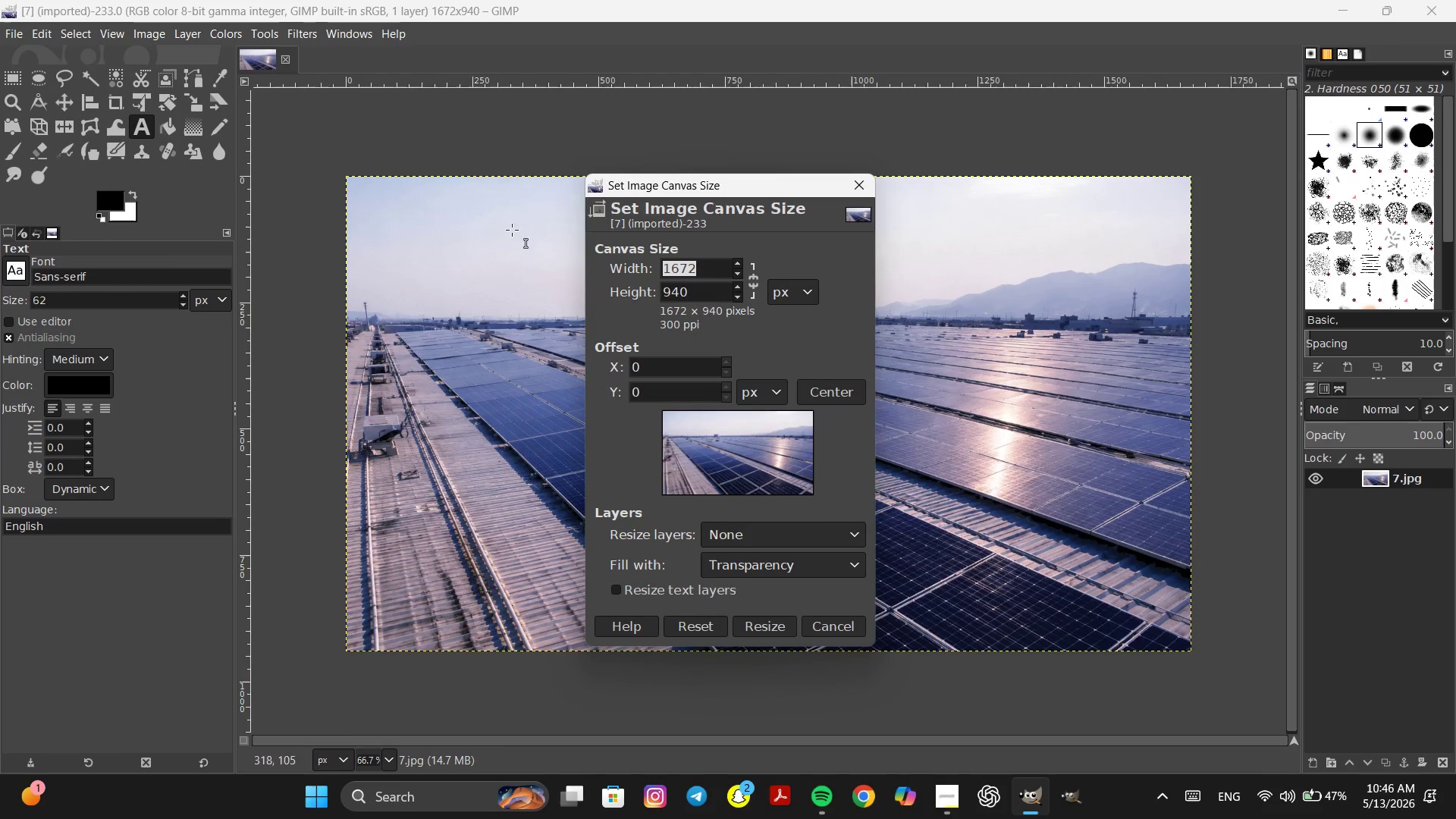 
left_click([736, 268])
 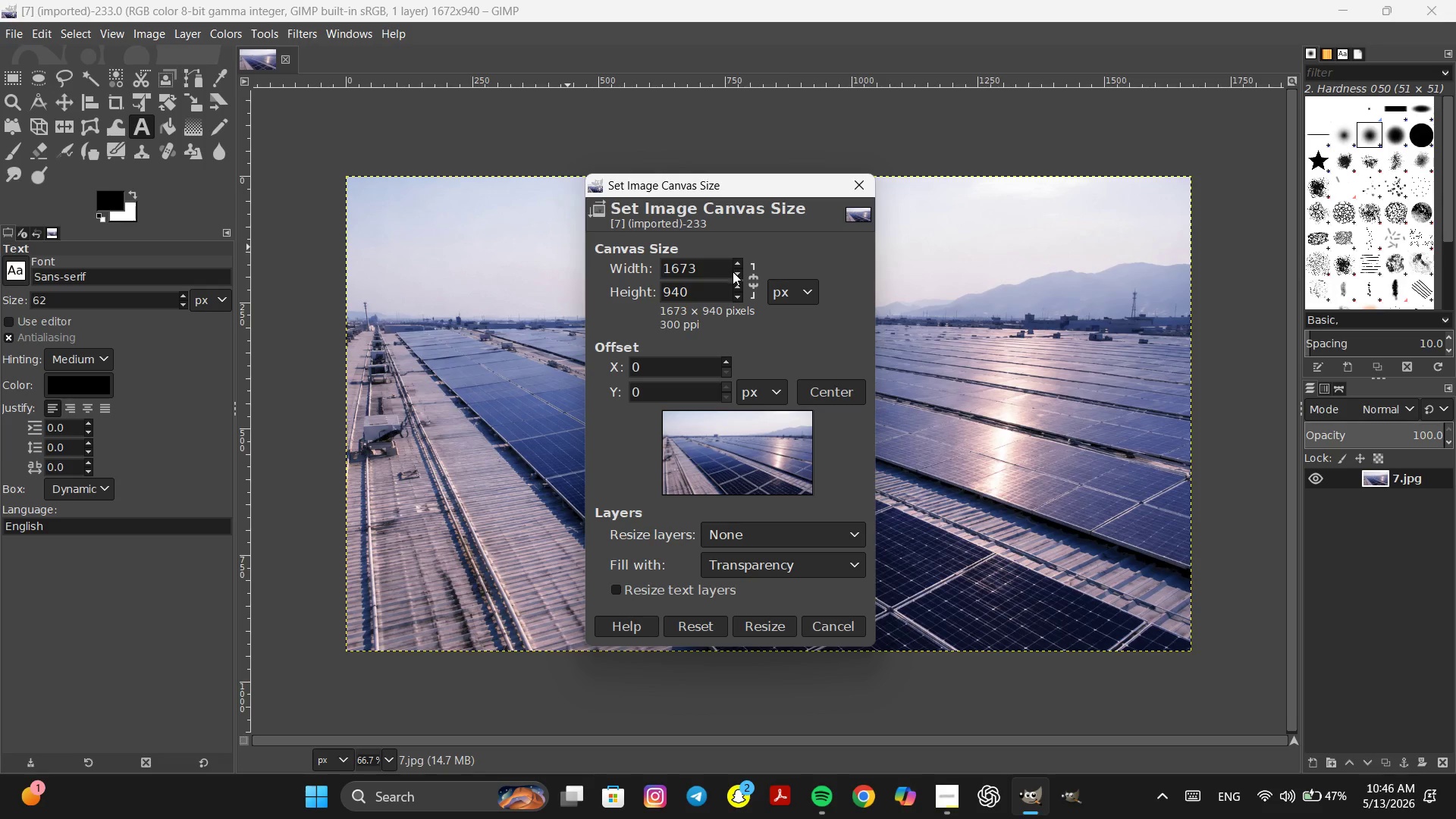 
key(Control+ControlLeft)
 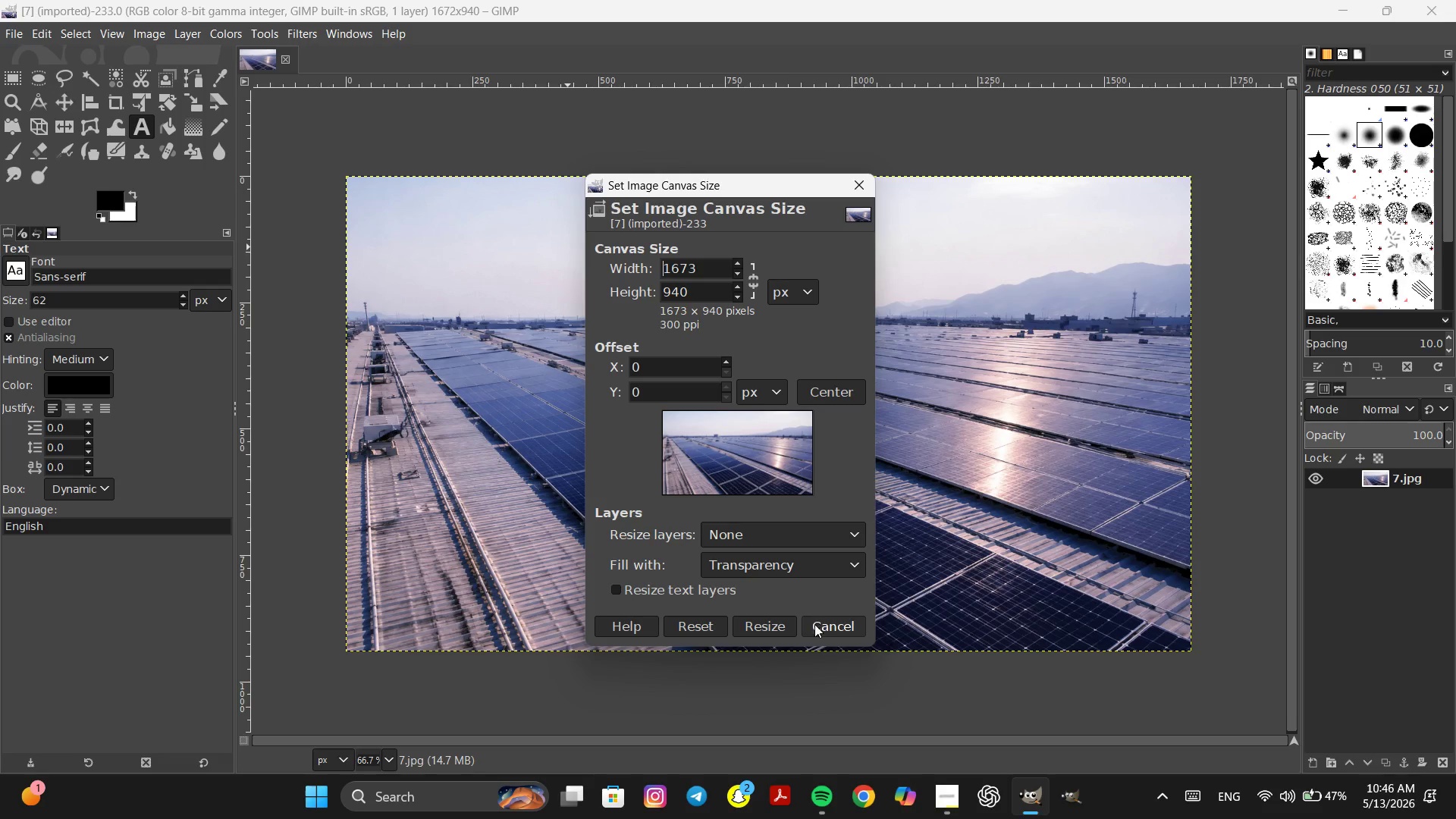 
left_click([843, 631])
 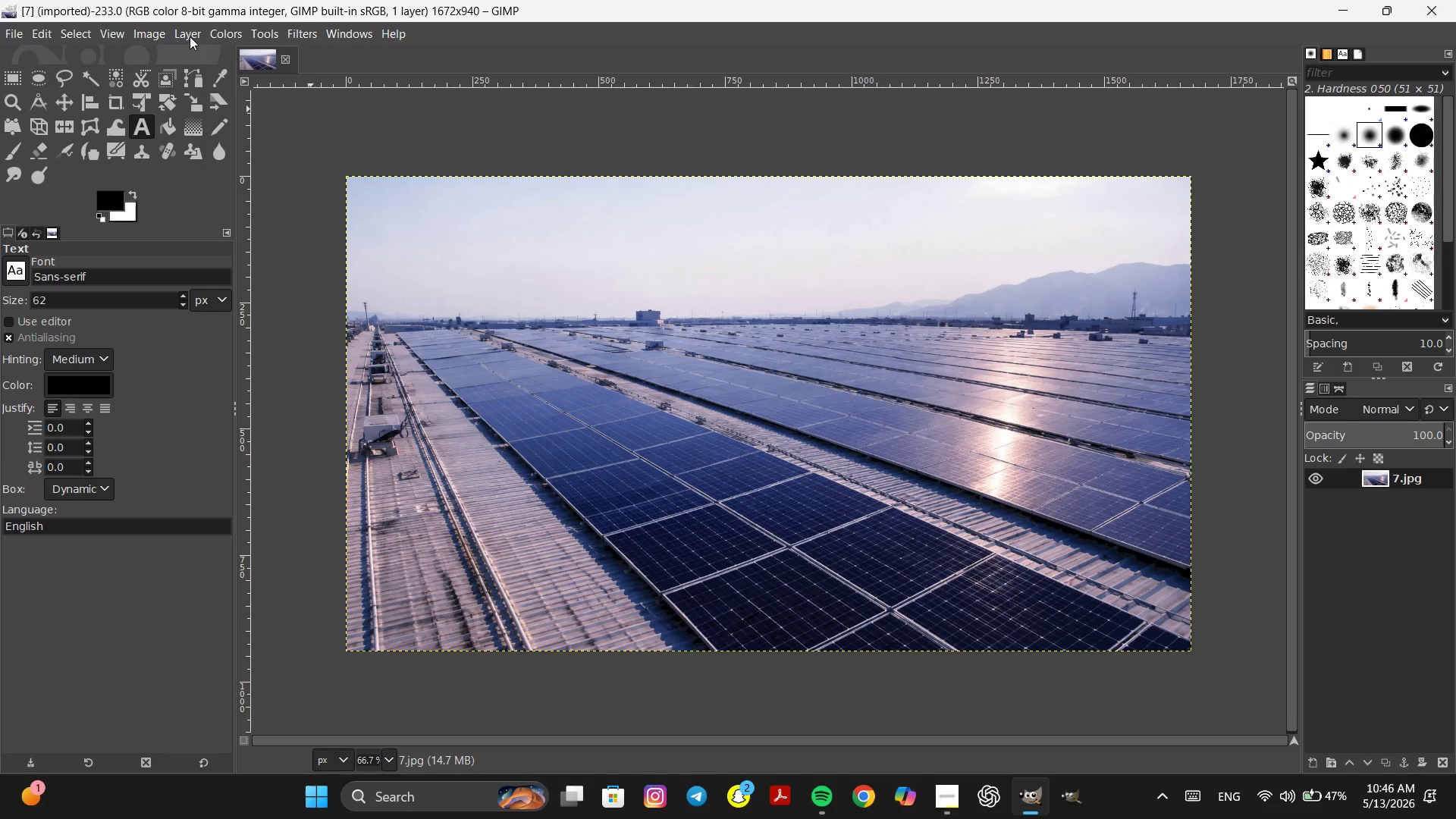 
left_click([154, 33])
 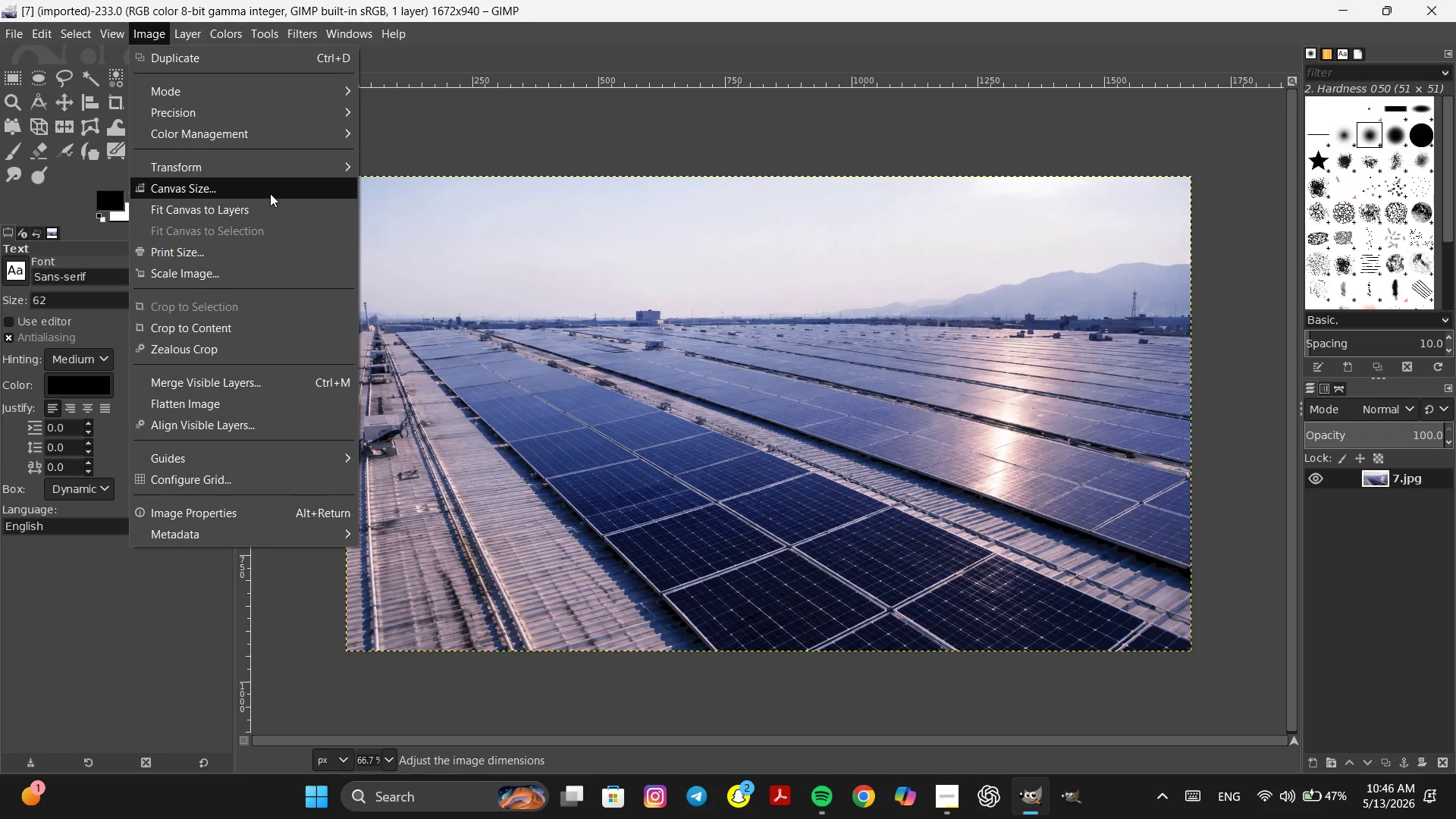 
left_click([271, 193])
 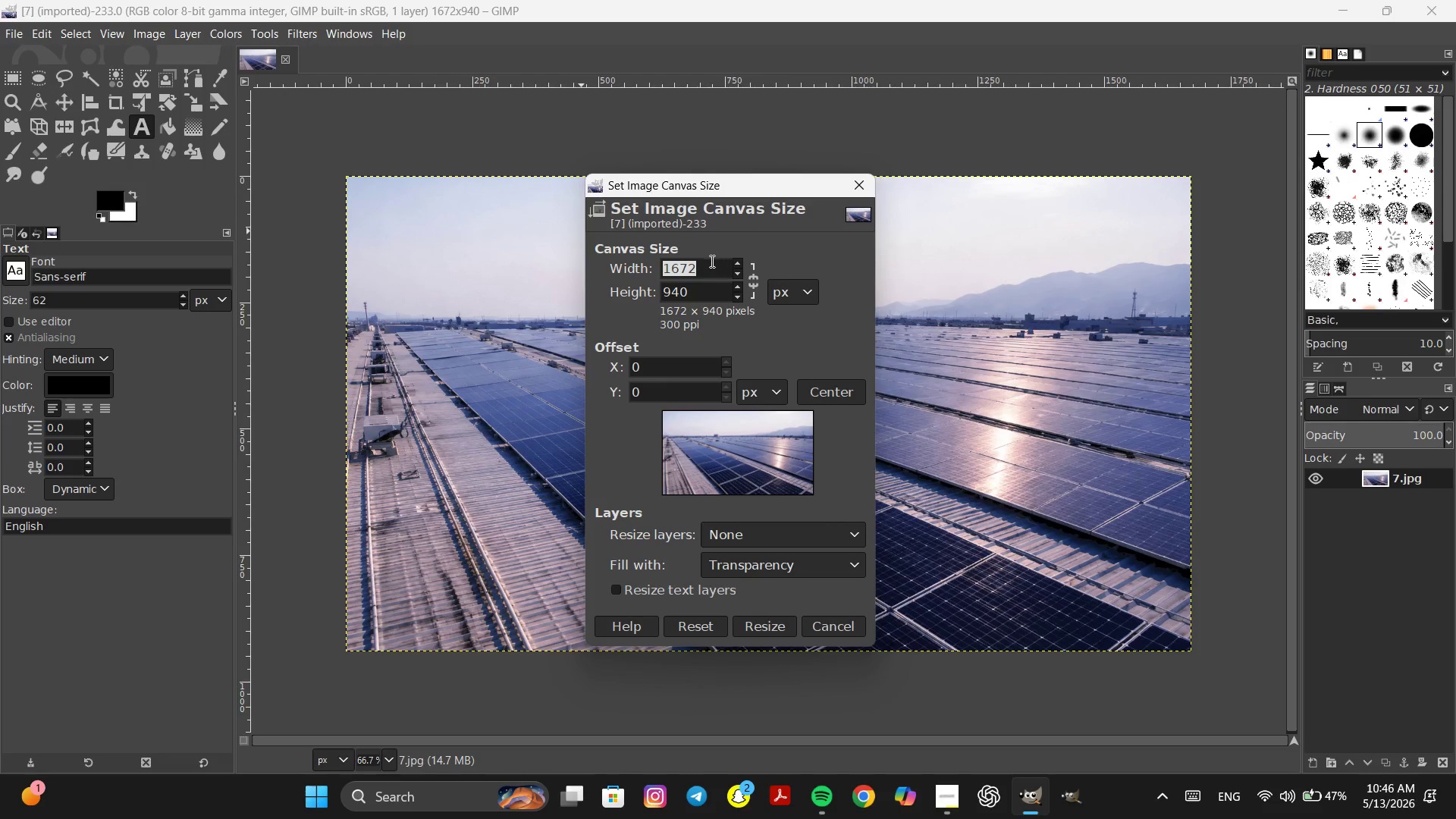 
left_click([710, 263])
 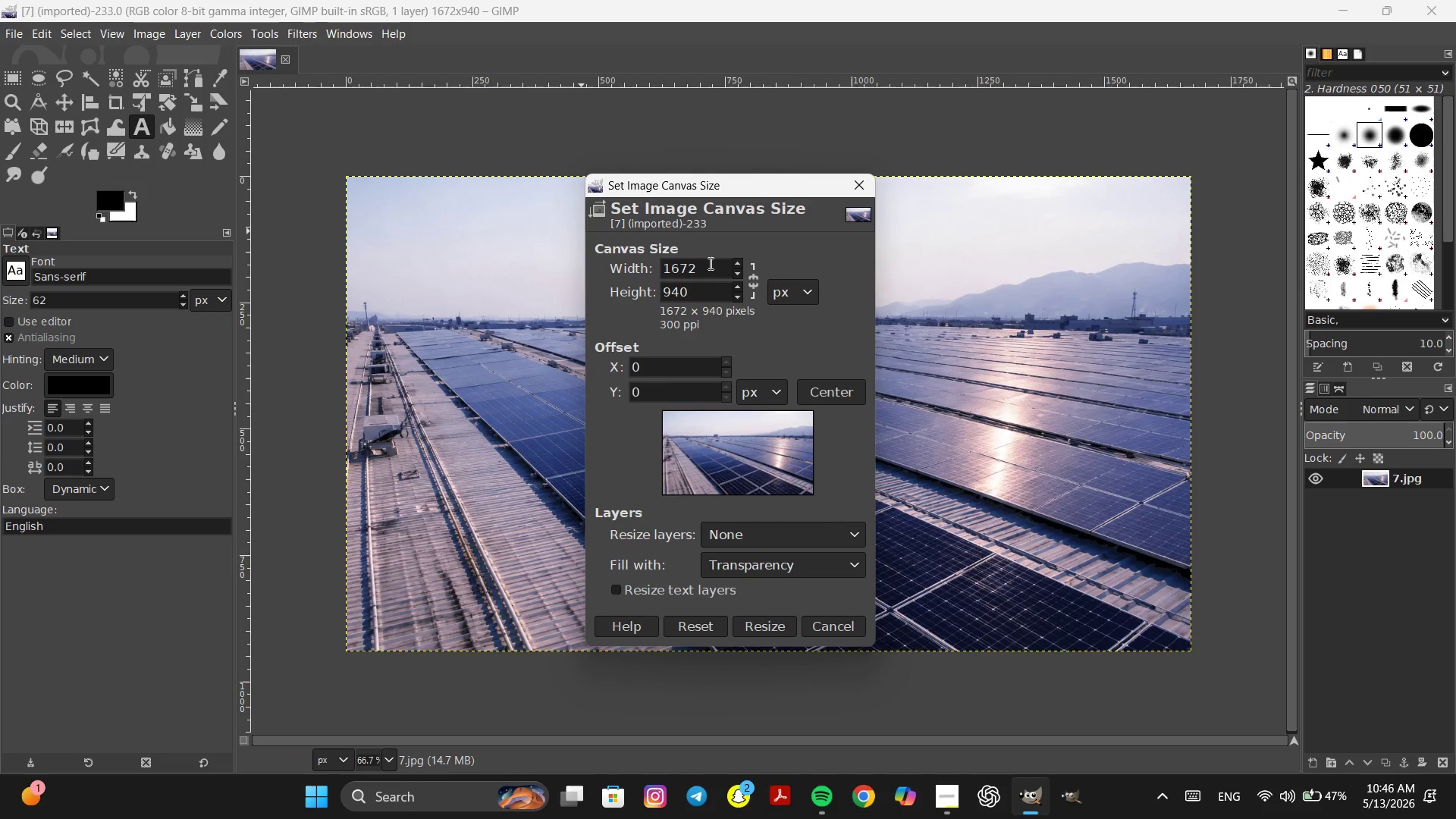 
type(*2)
 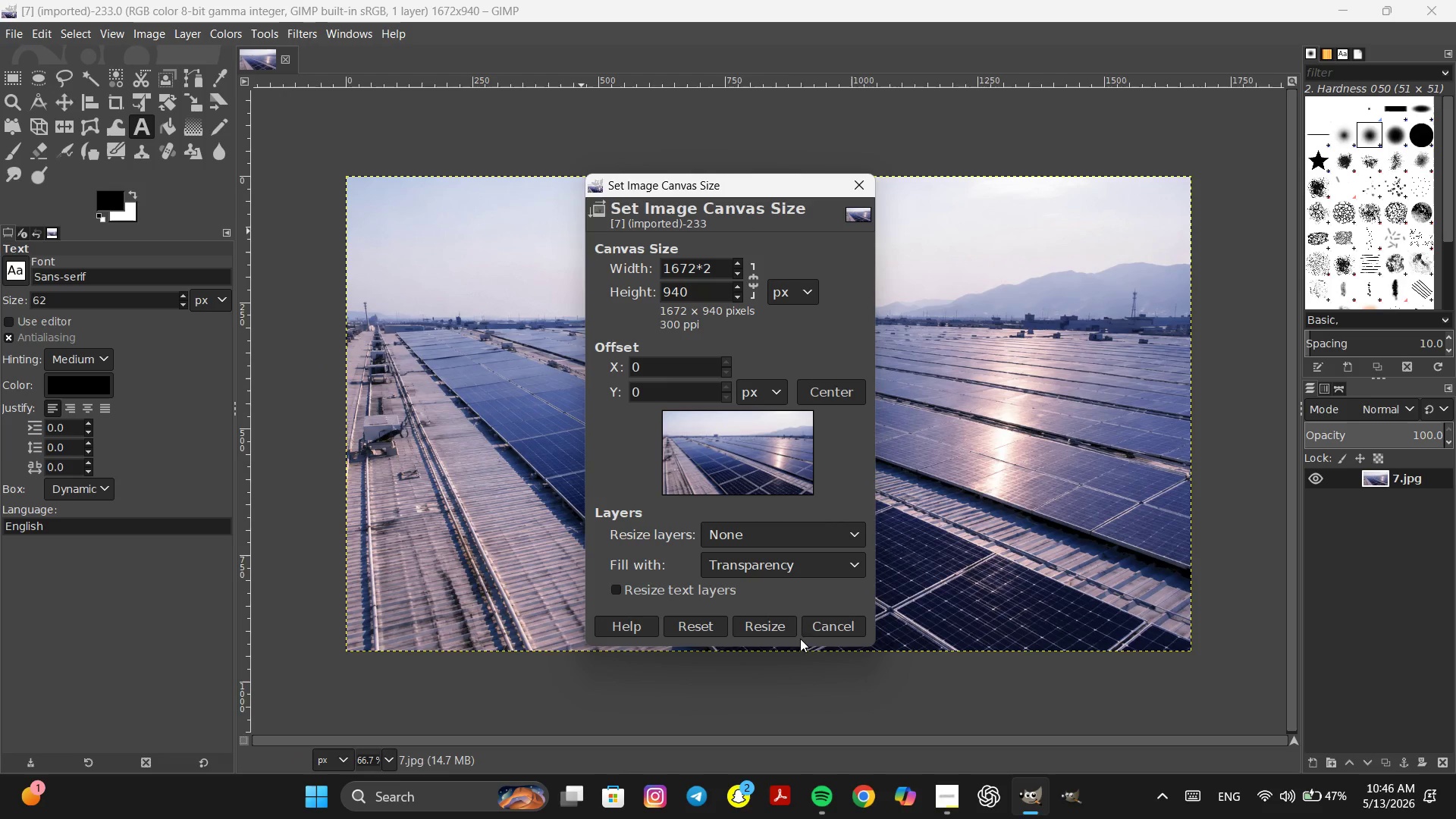 
left_click([770, 623])
 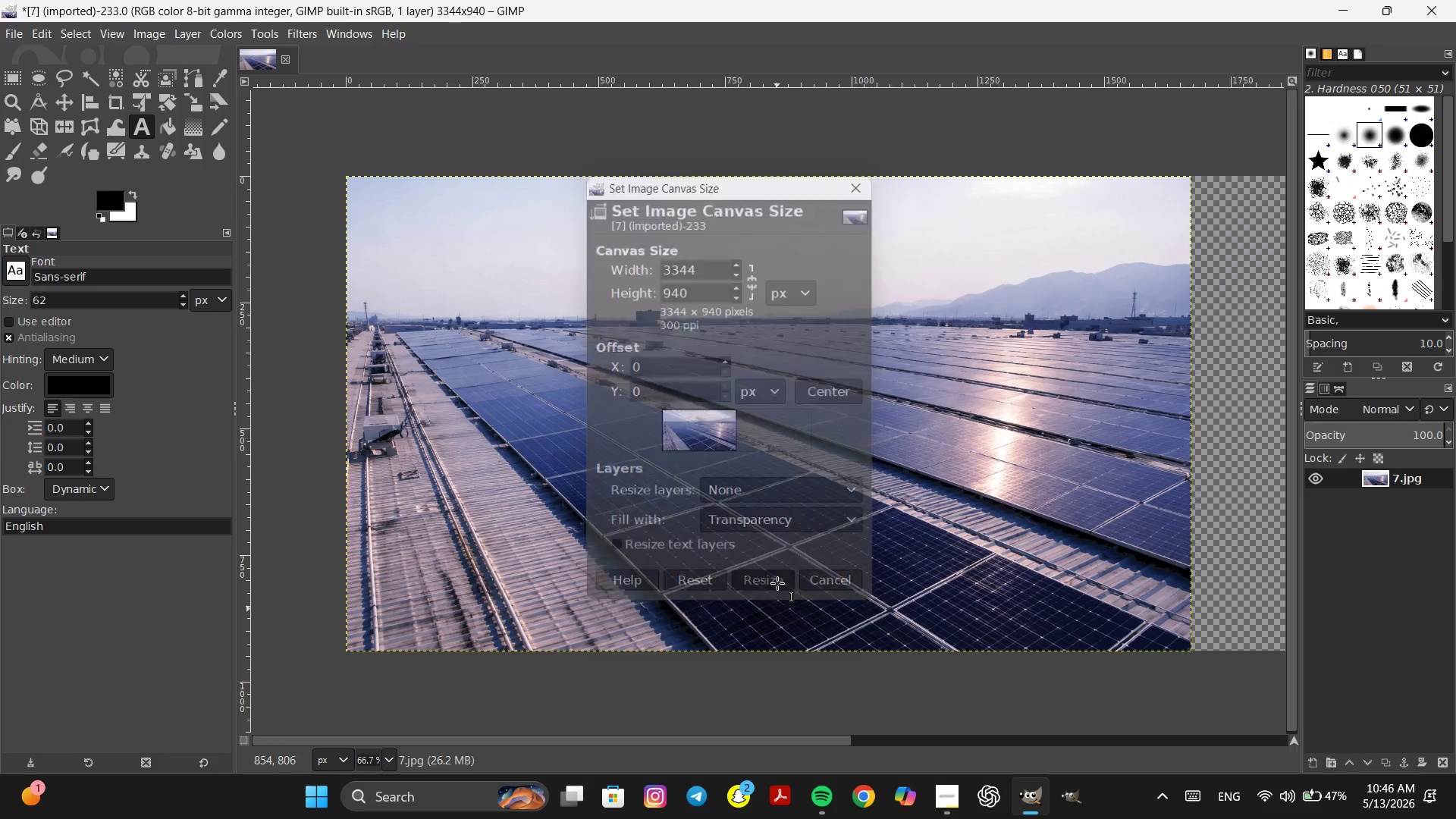 
hold_key(key=ControlLeft, duration=0.34)
 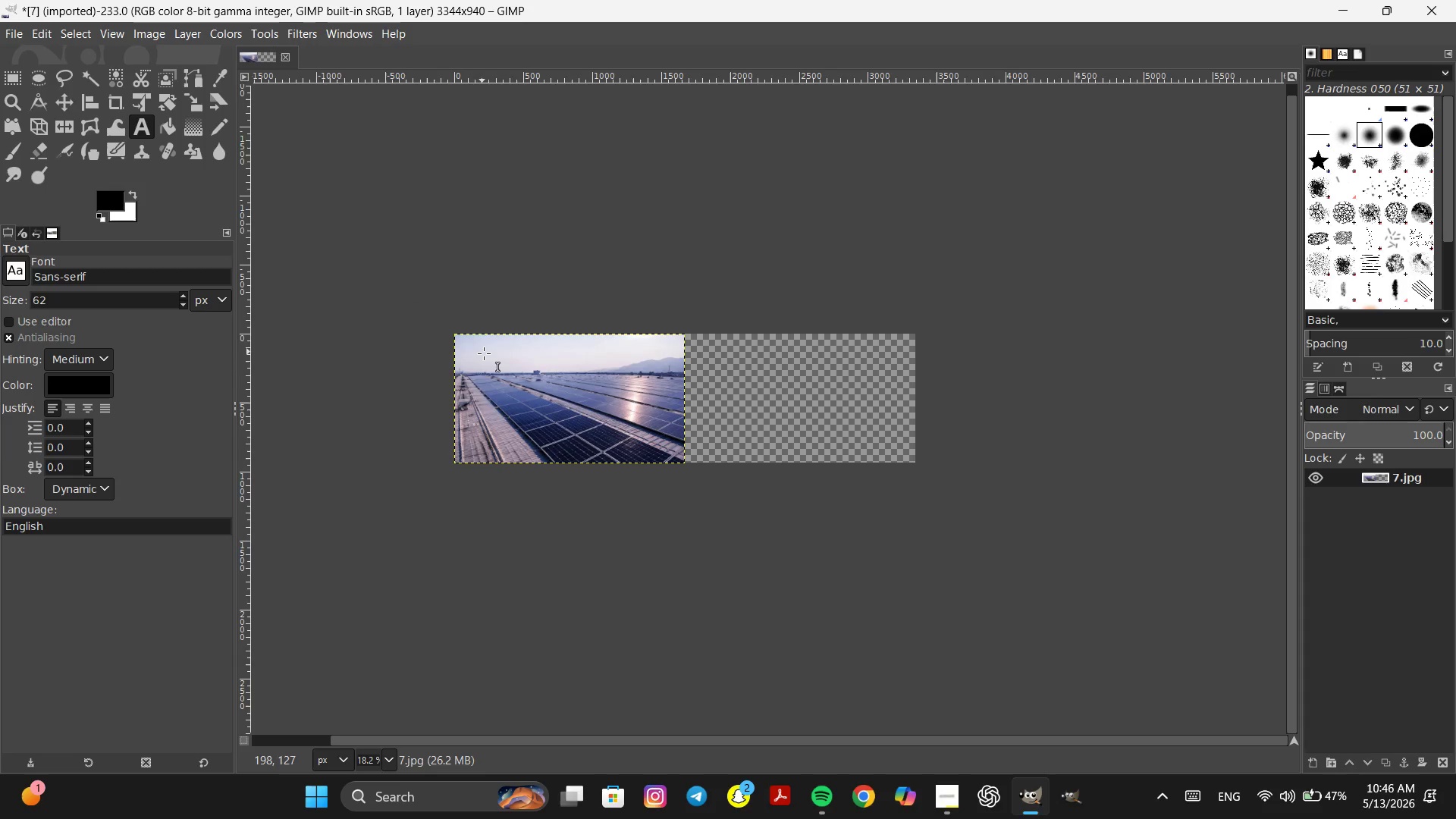 
hold_key(key=Space, duration=0.33)
 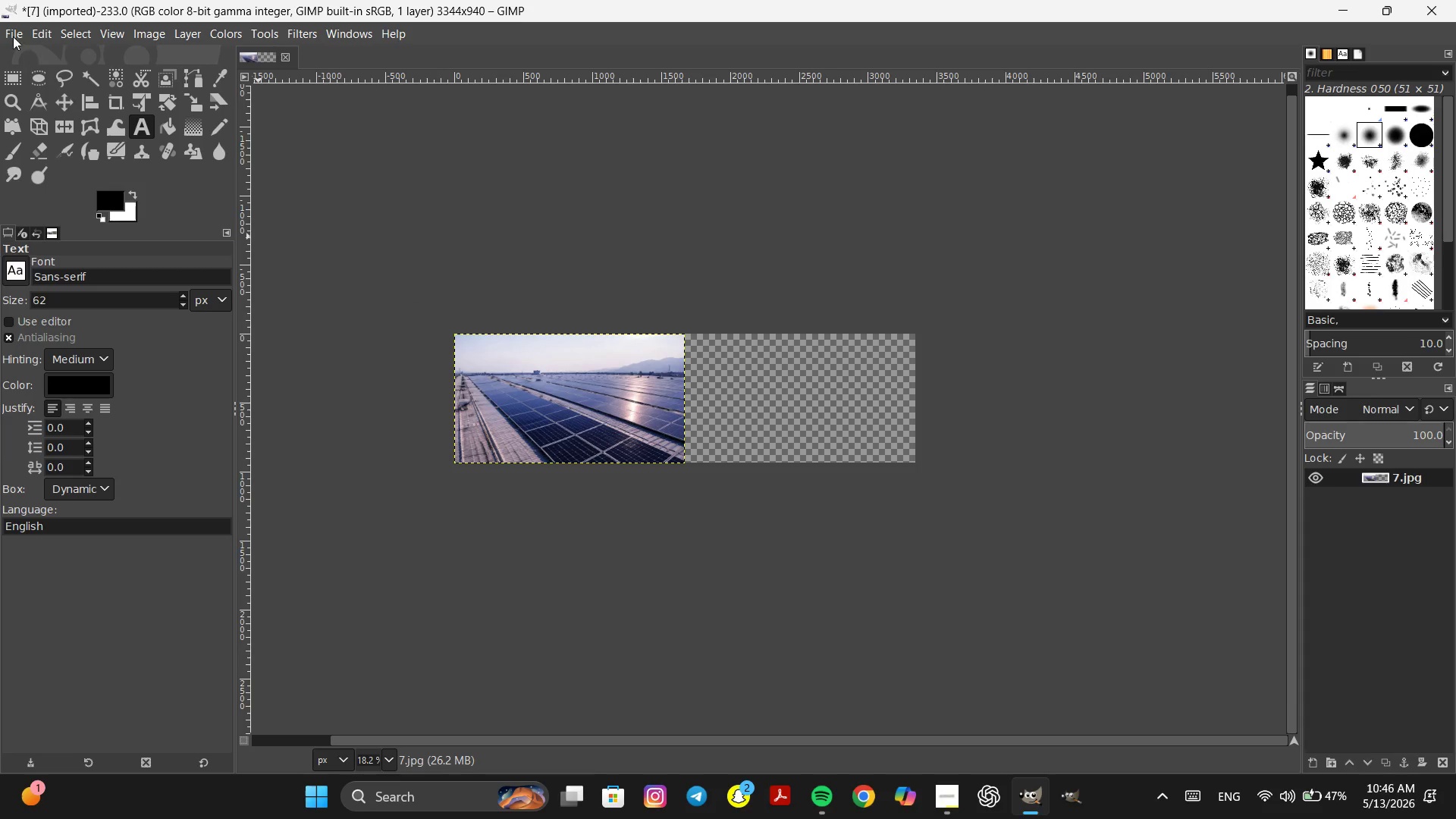 
scroll: coordinate [749, 530], scroll_direction: down, amount: 6.0
 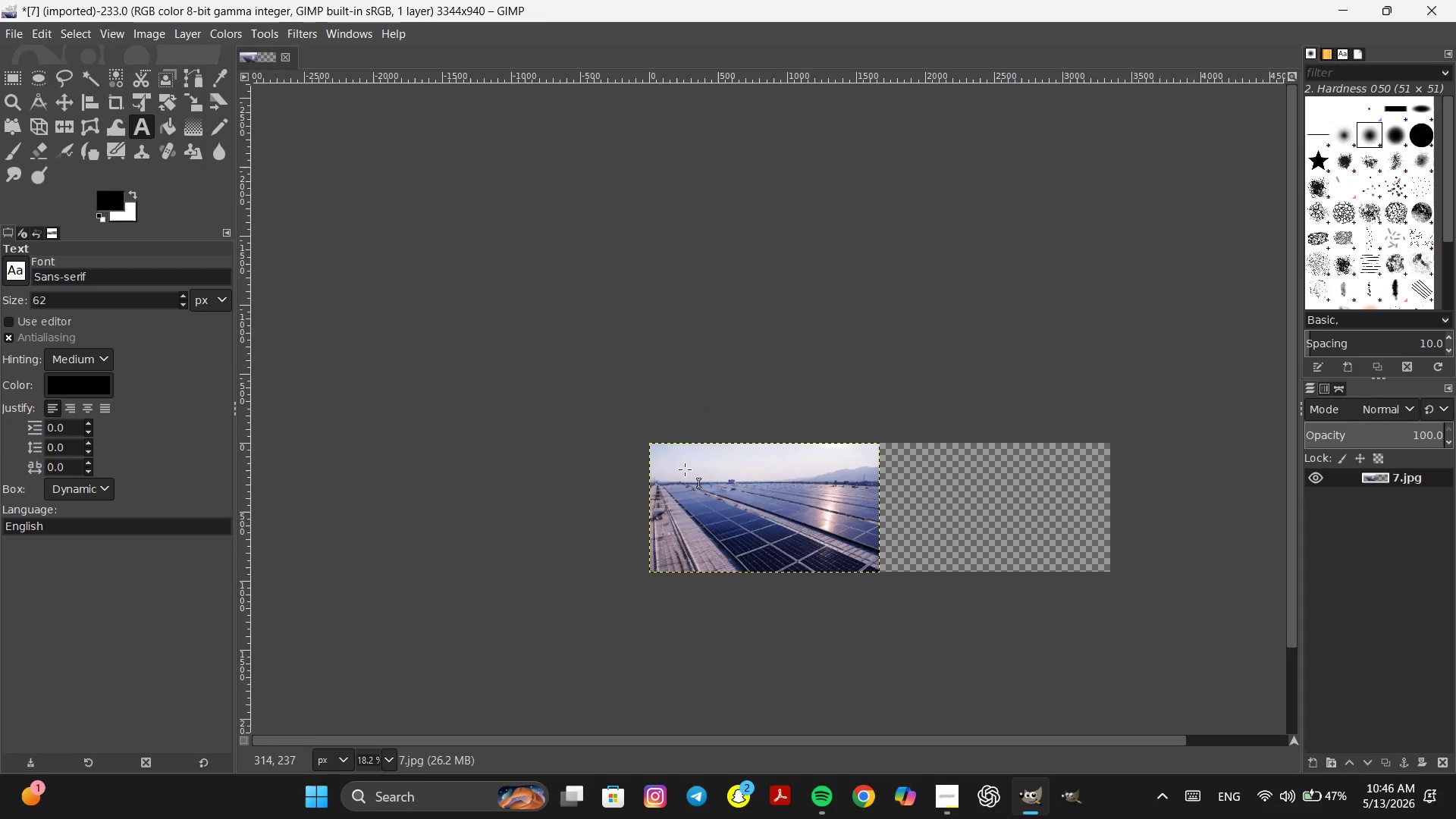 
left_click([7, 33])
 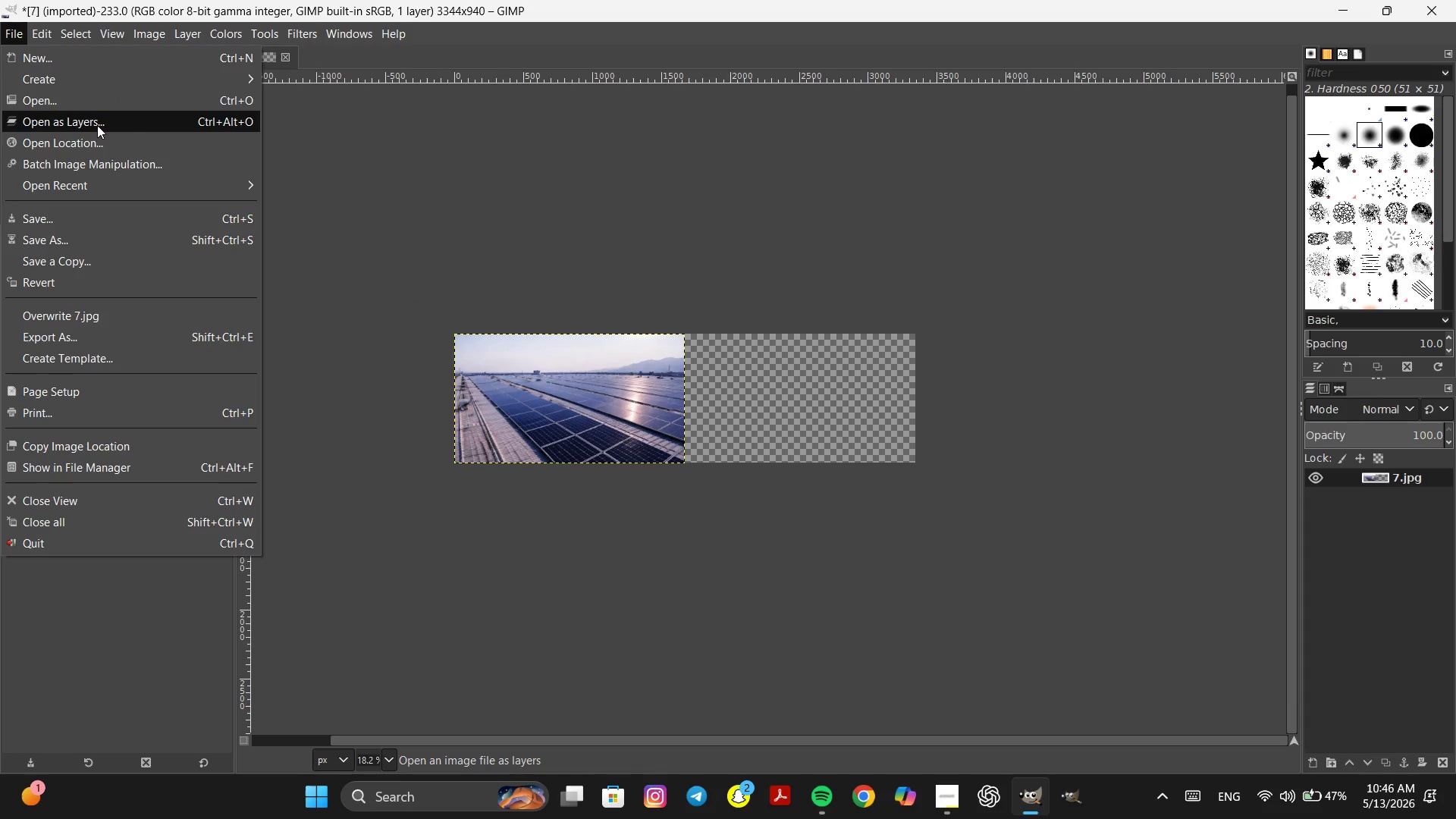 
left_click([98, 123])
 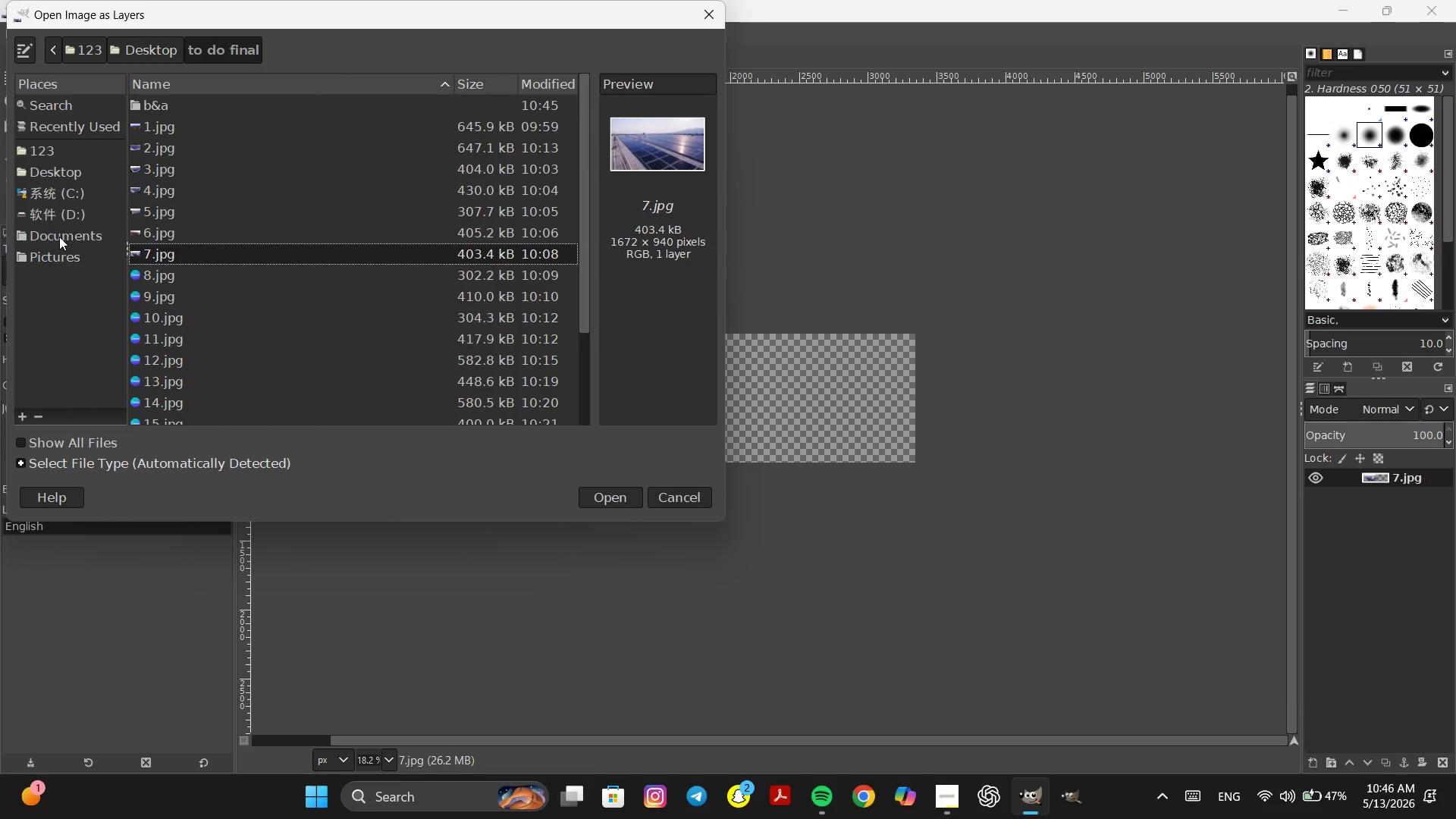 
left_click([64, 173])
 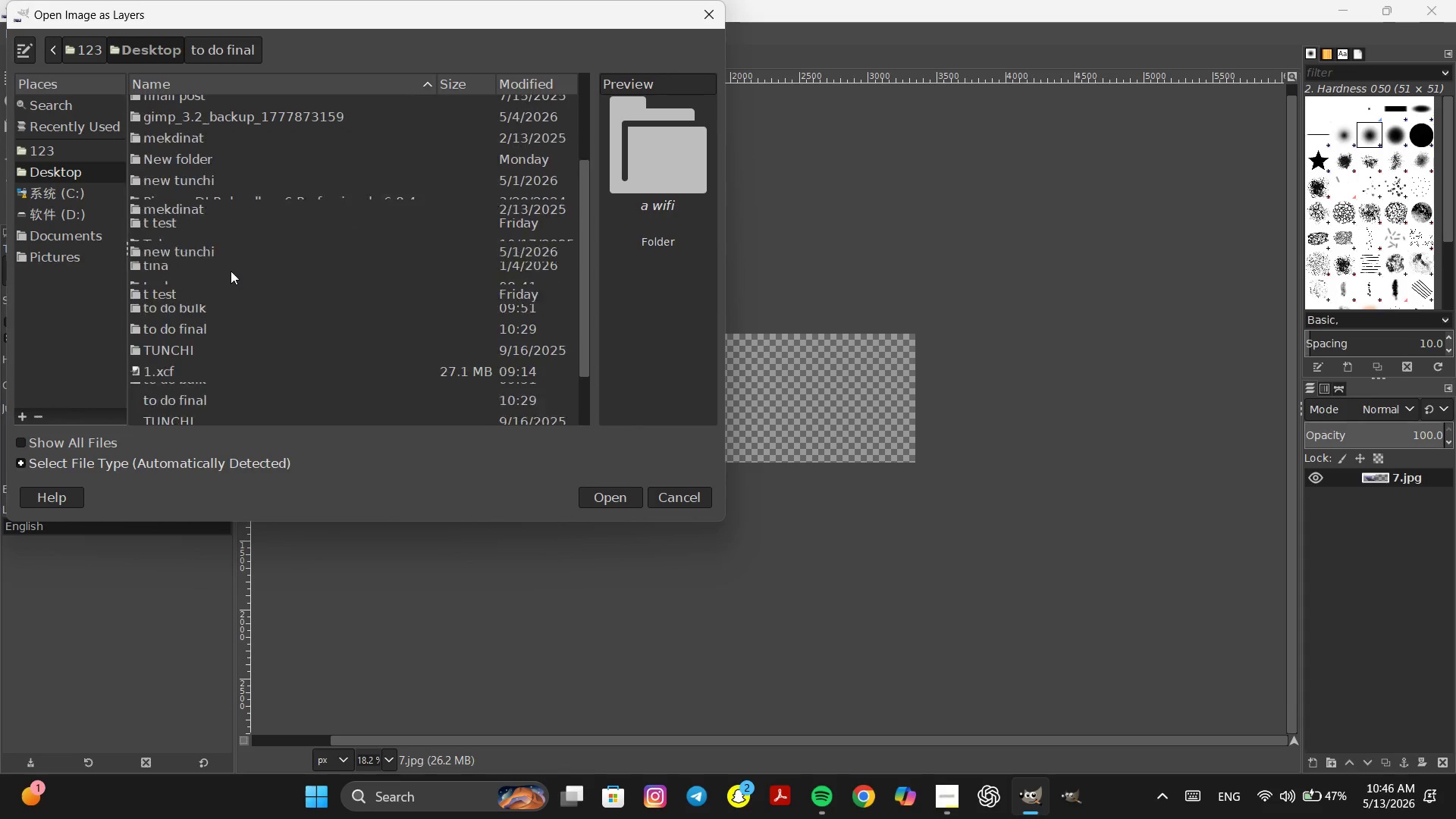 
scroll: coordinate [237, 285], scroll_direction: down, amount: 9.0
 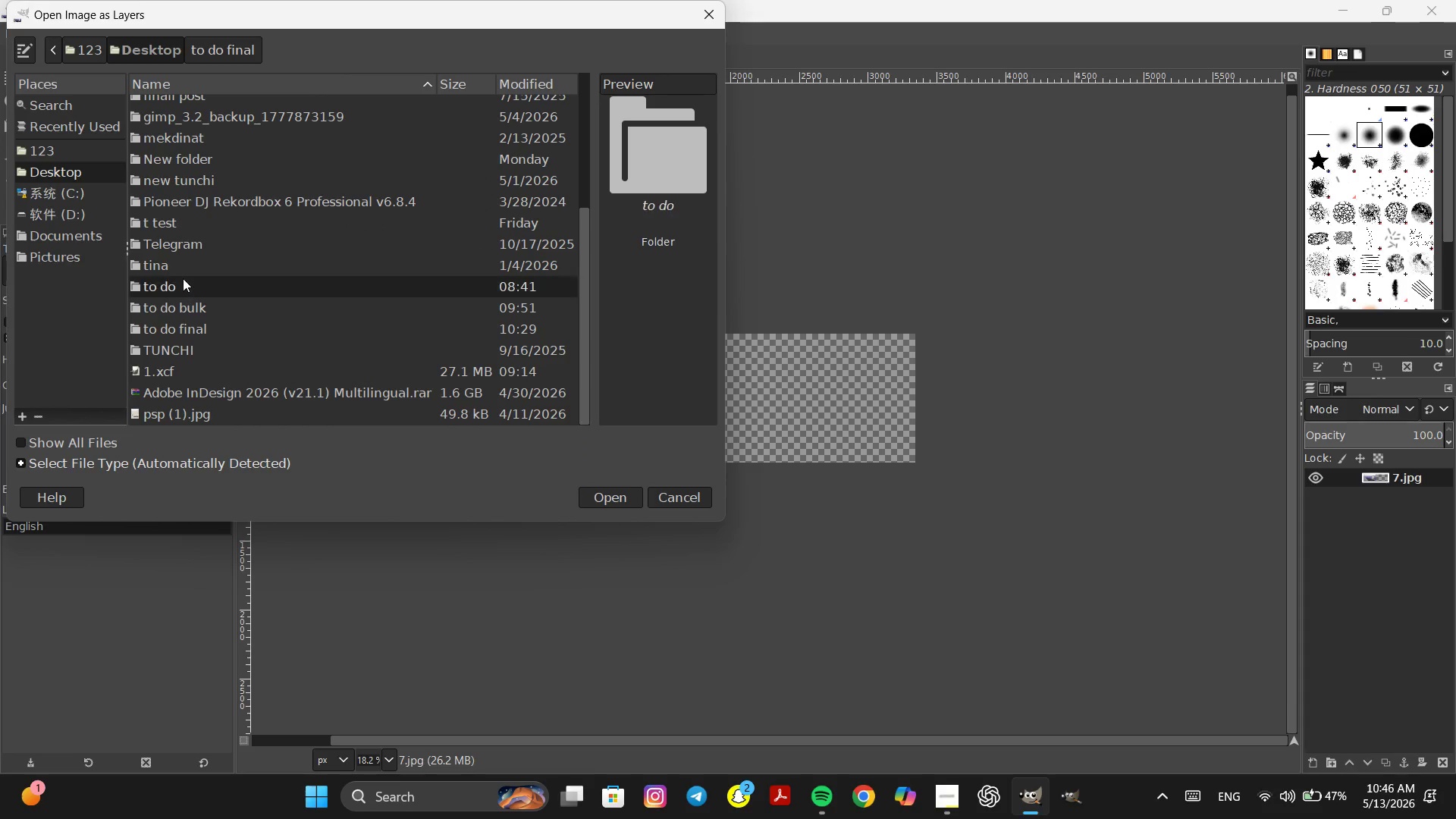 
double_click([183, 278])
 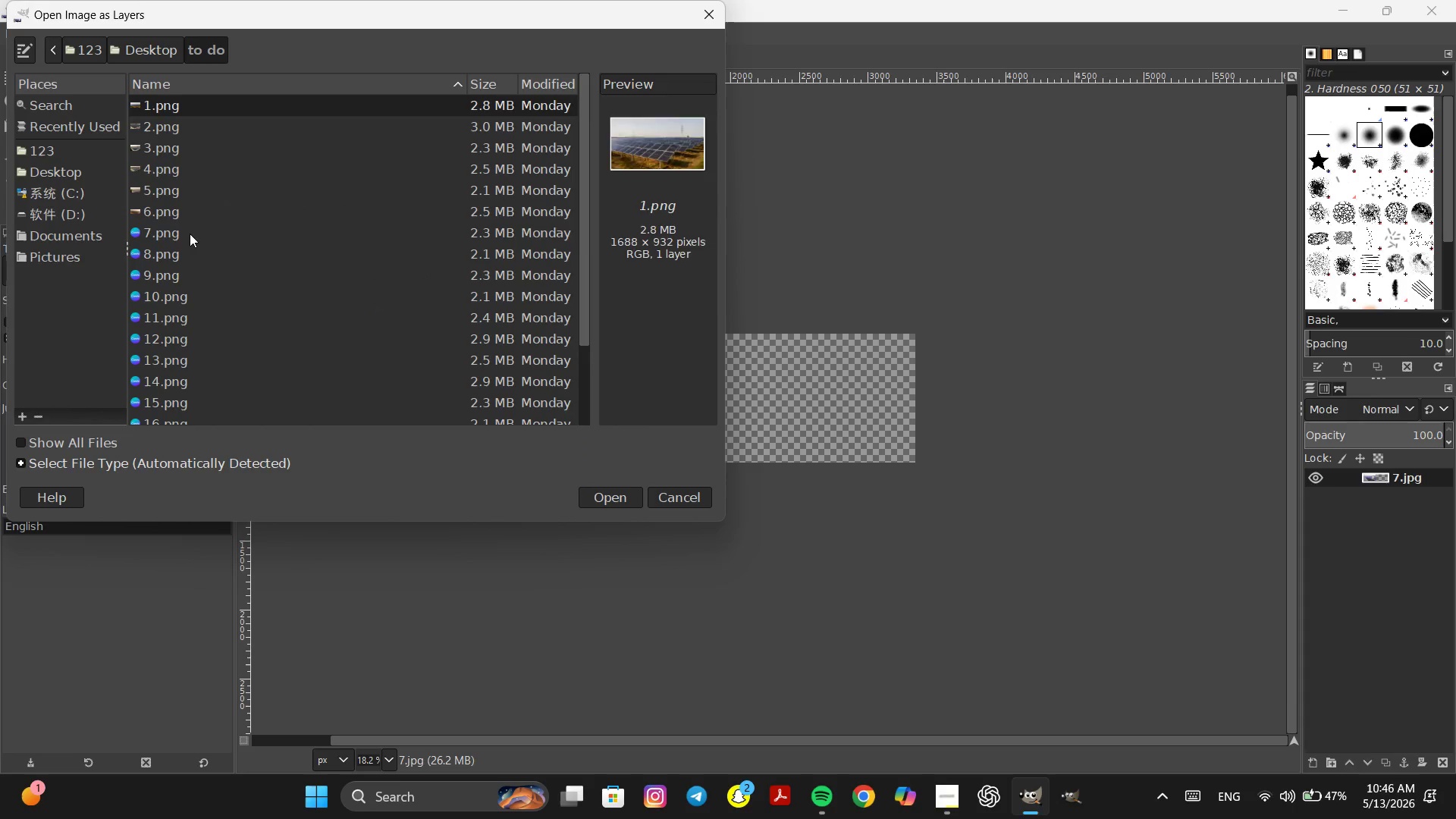 
double_click([190, 234])
 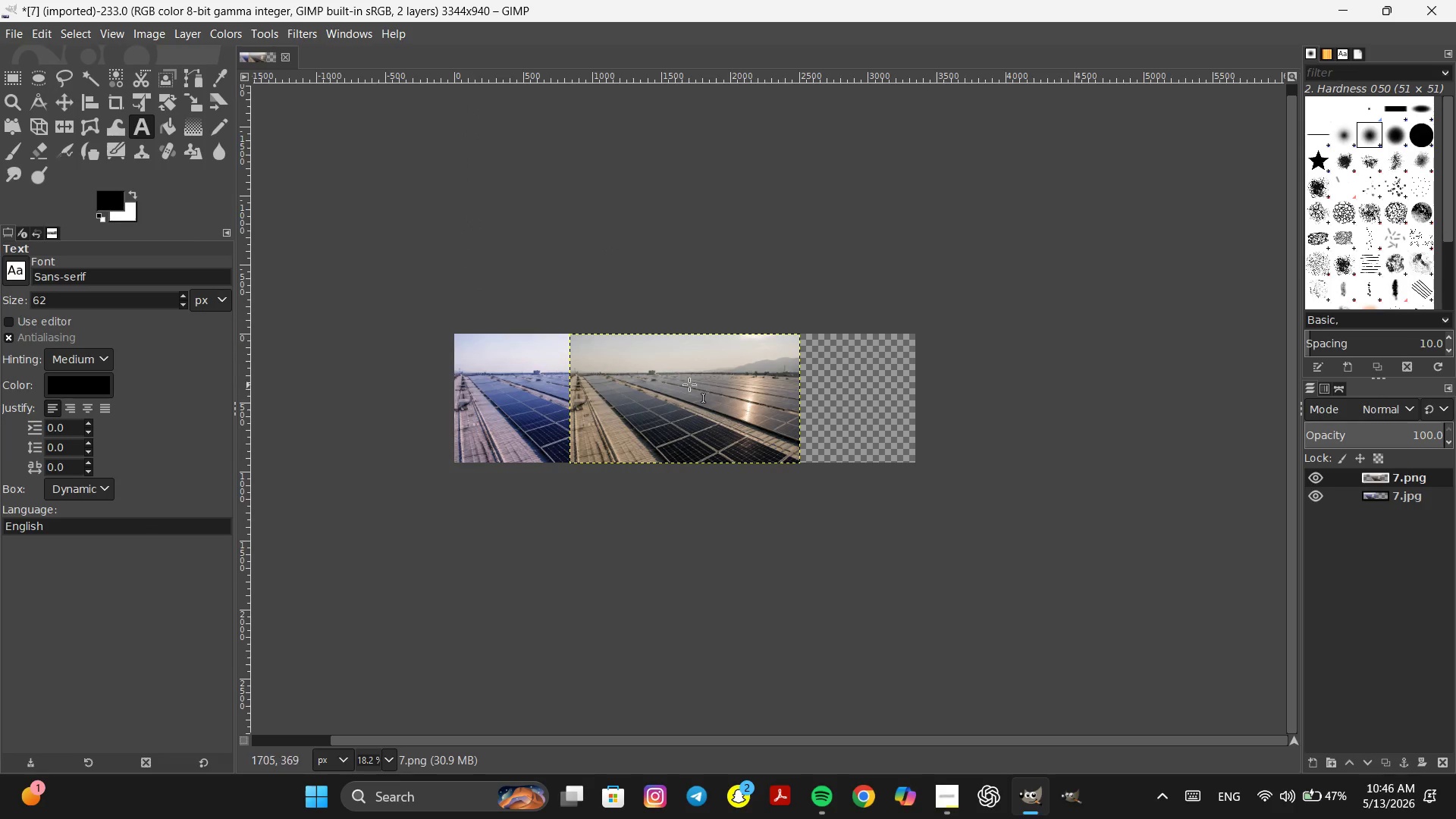 
left_click_drag(start_coordinate=[689, 385], to_coordinate=[772, 385])
 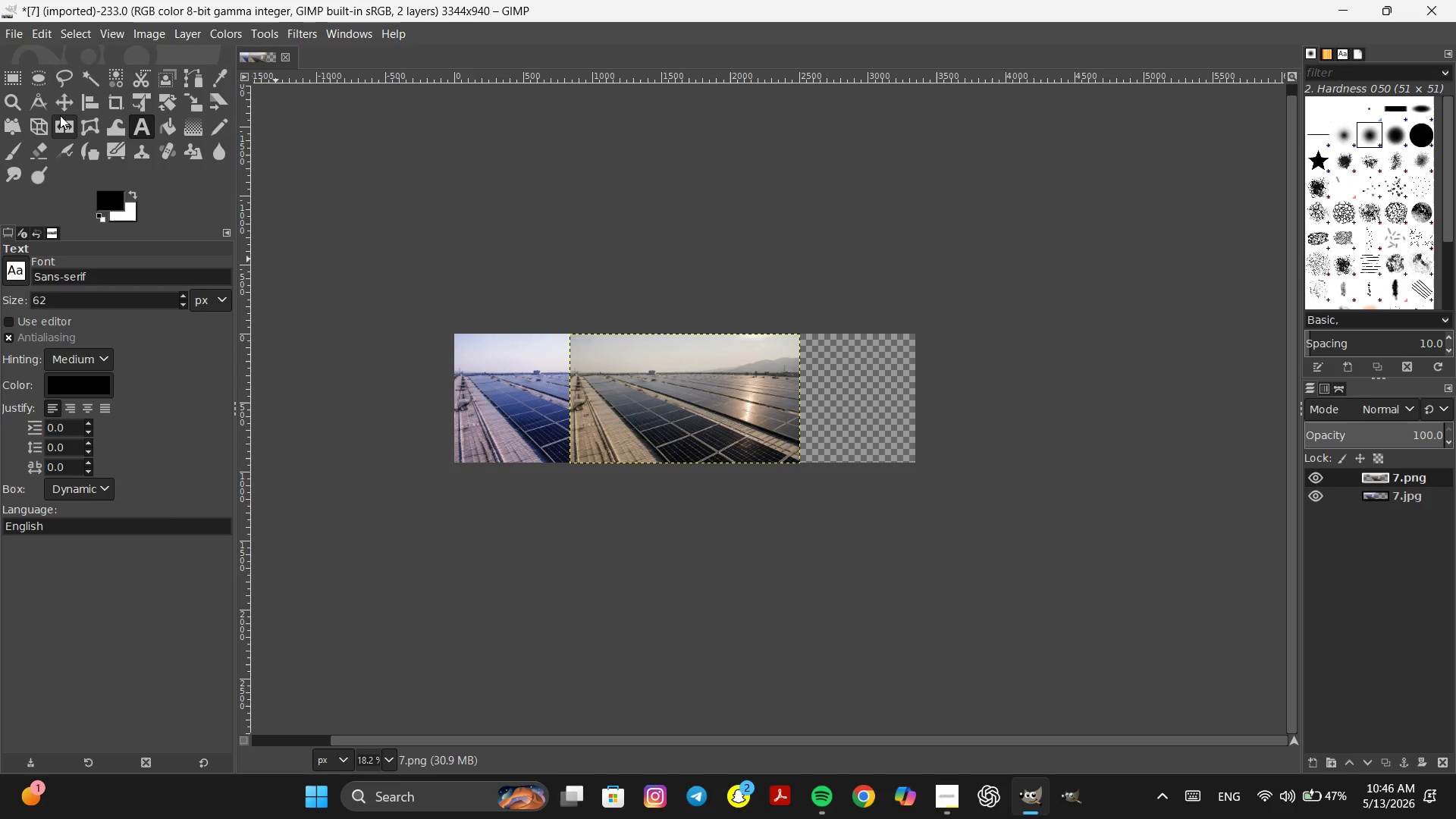 
left_click([62, 105])
 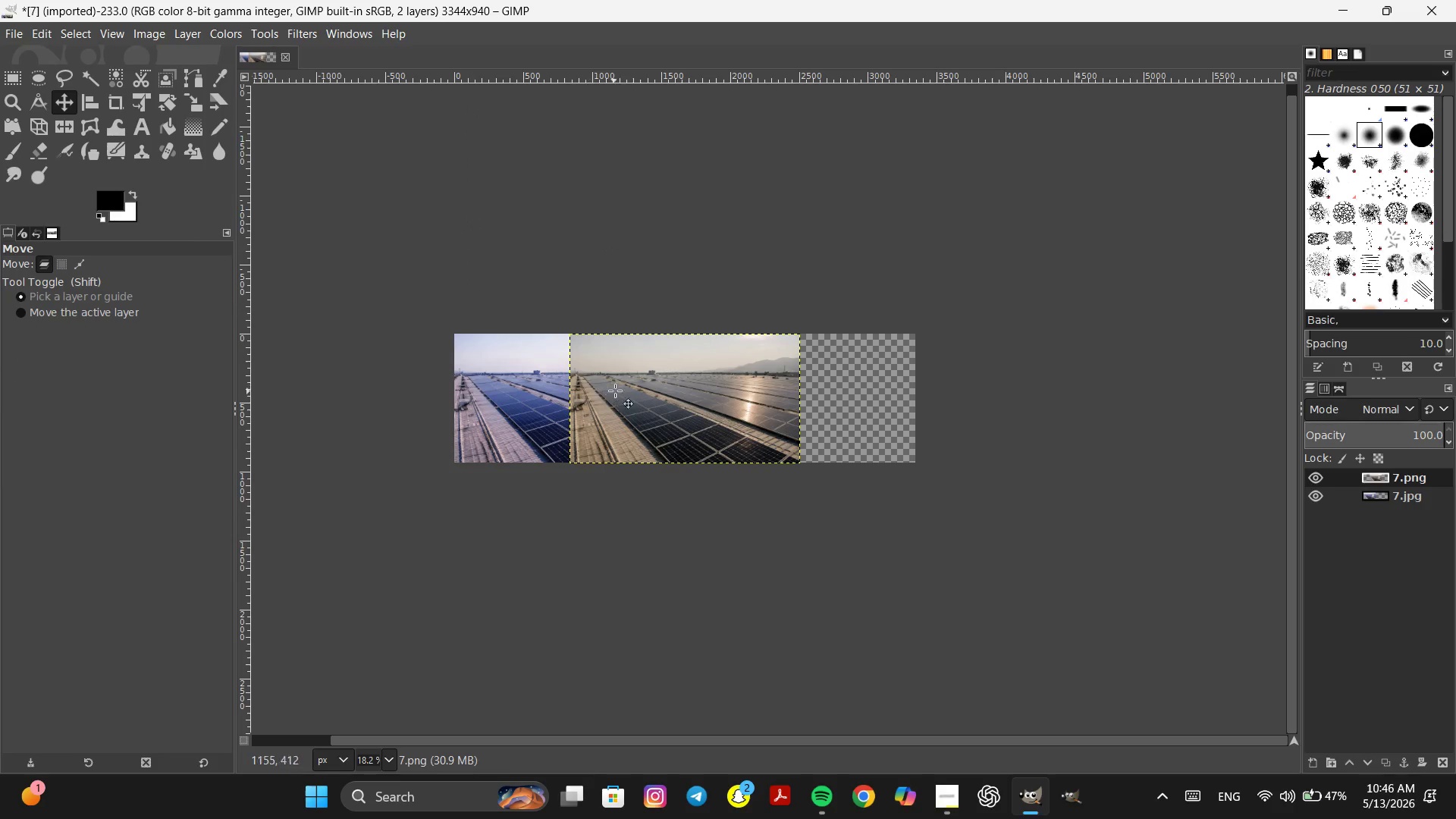 
left_click_drag(start_coordinate=[626, 387], to_coordinate=[762, 384])
 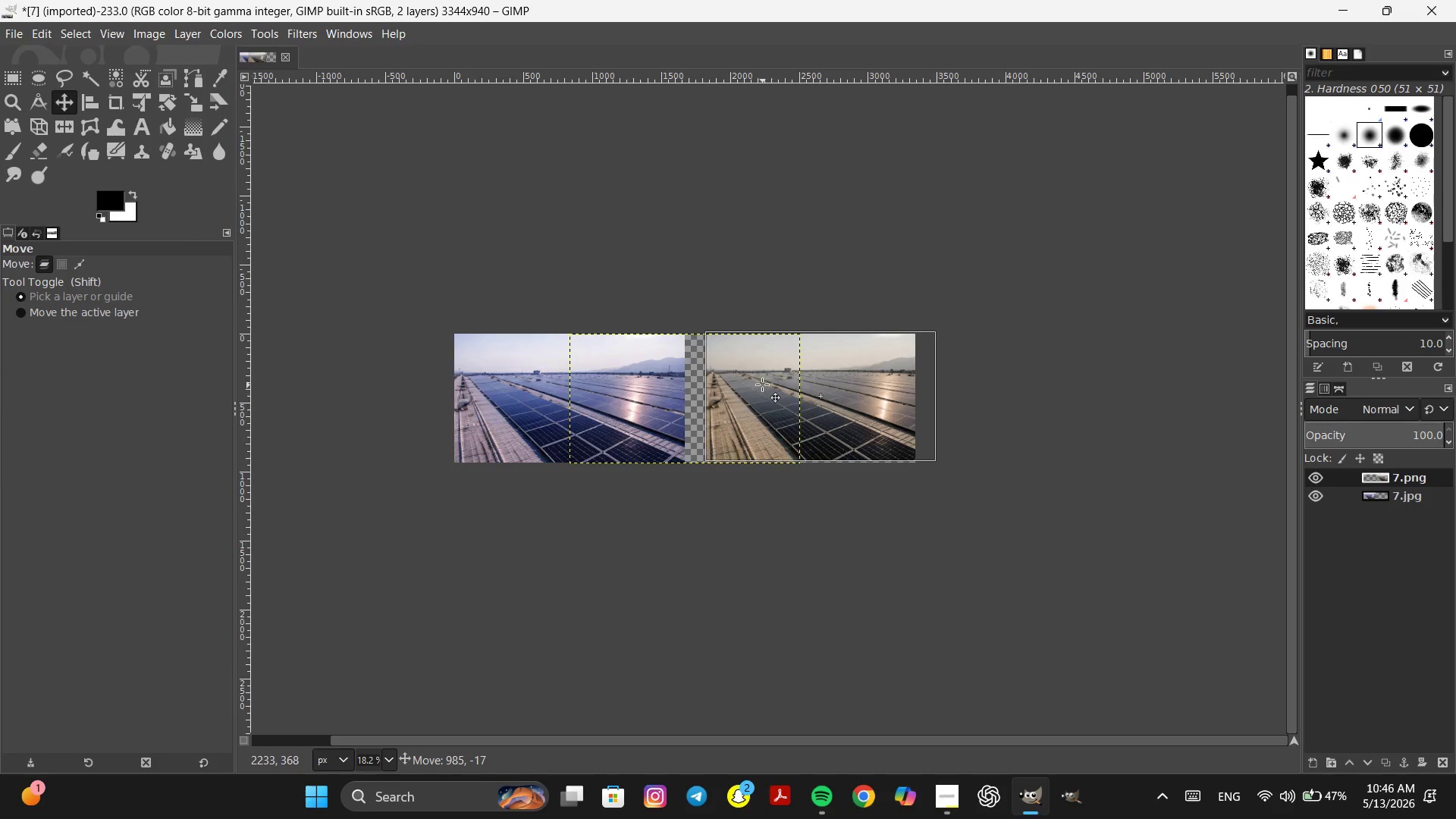 
hold_key(key=ControlLeft, duration=0.61)
 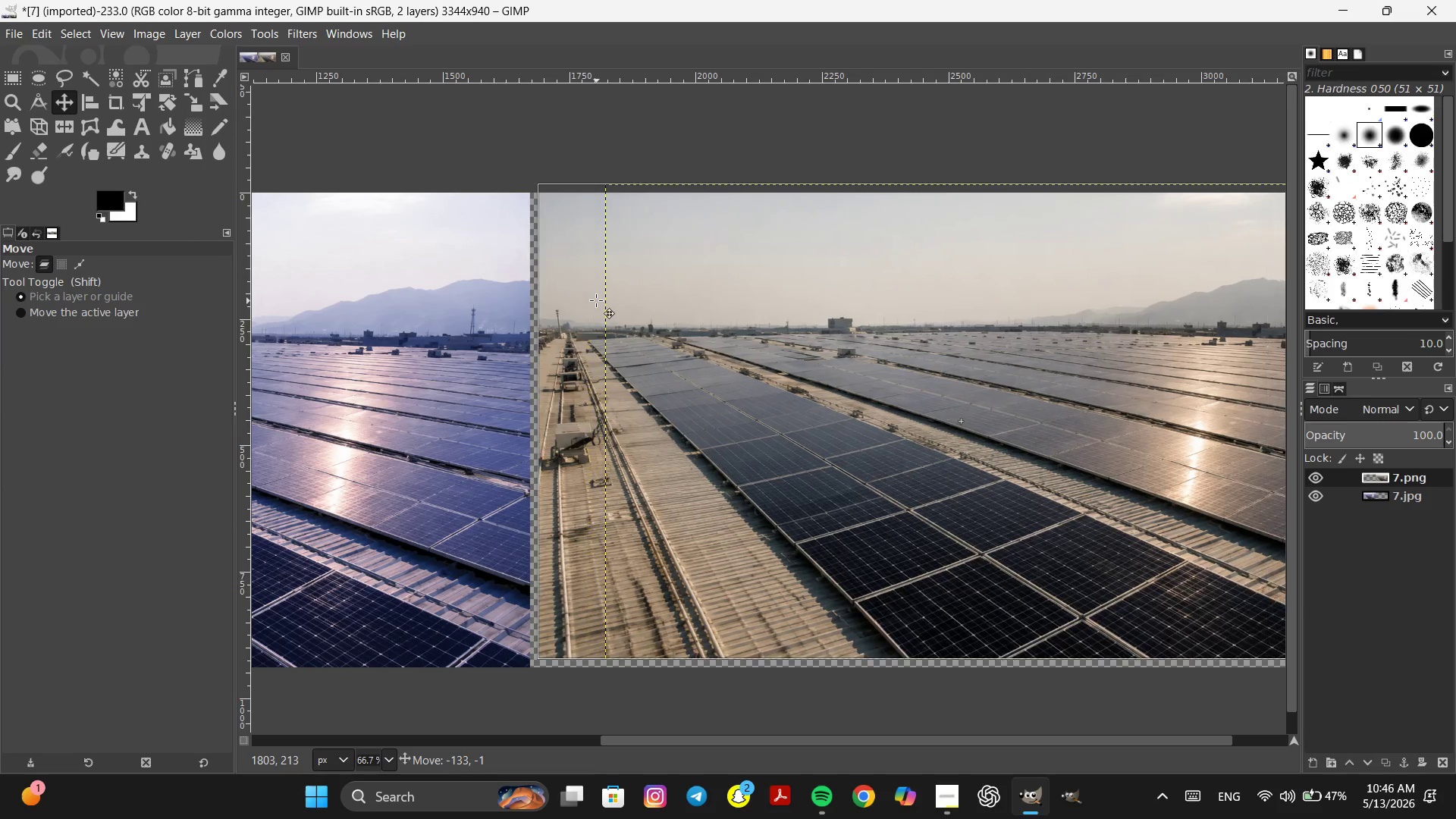 
left_click_drag(start_coordinate=[664, 301], to_coordinate=[588, 307])
 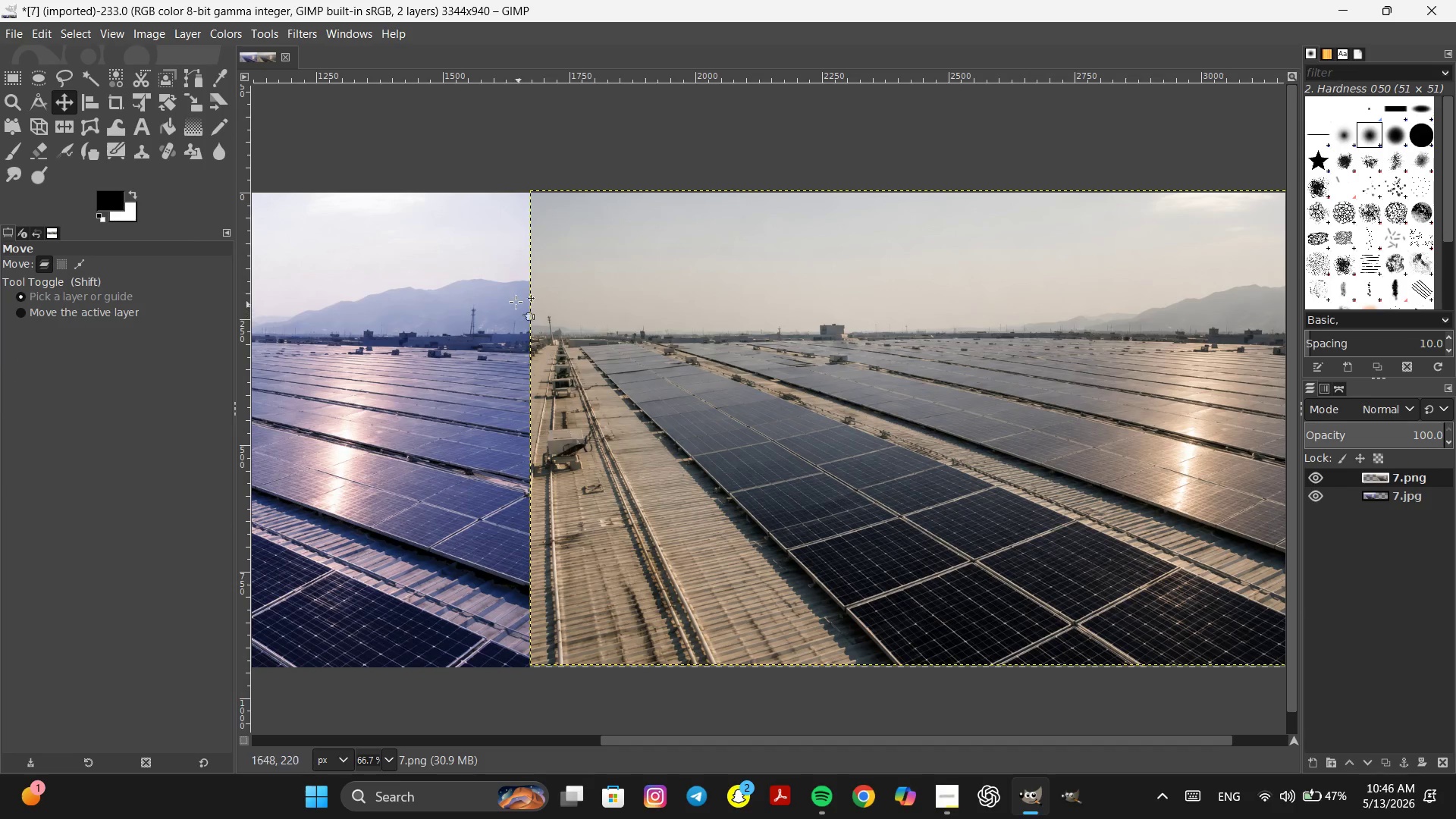 
scroll: coordinate [743, 386], scroll_direction: up, amount: 4.0
 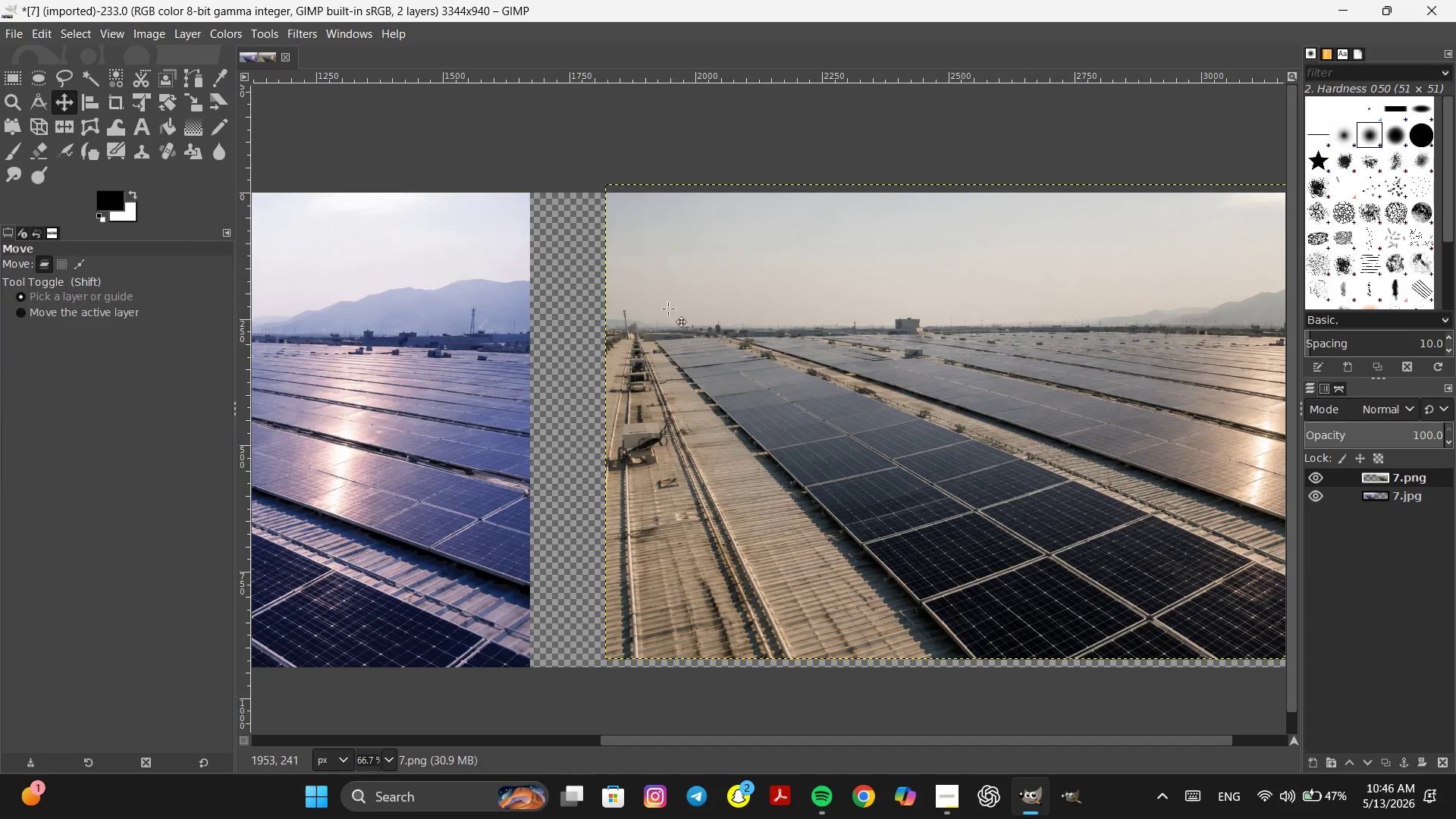 
hold_key(key=ControlLeft, duration=1.28)
scroll: coordinate [530, 208], scroll_direction: up, amount: 4.0
 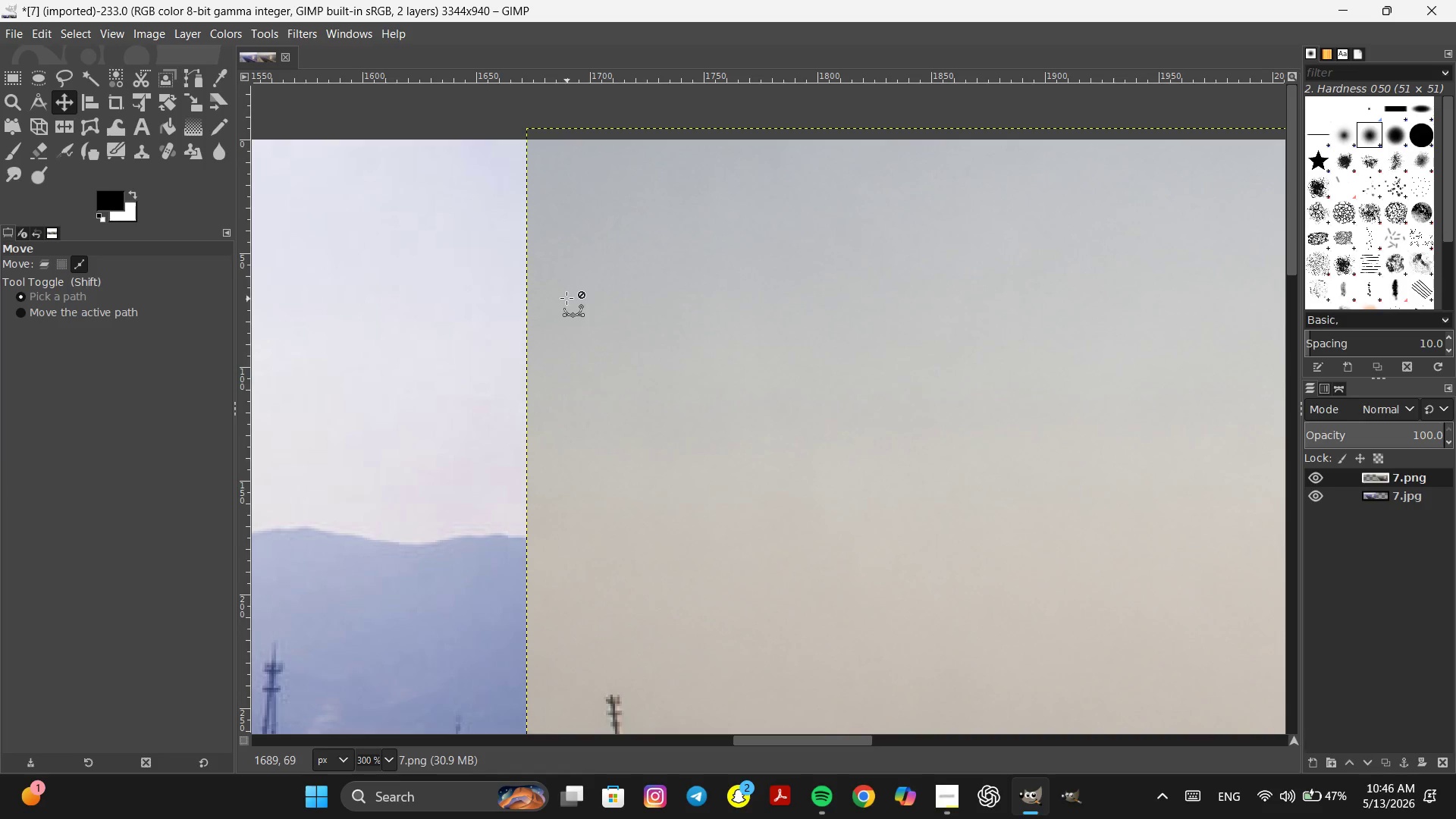 
left_click_drag(start_coordinate=[550, 193], to_coordinate=[550, 197])
 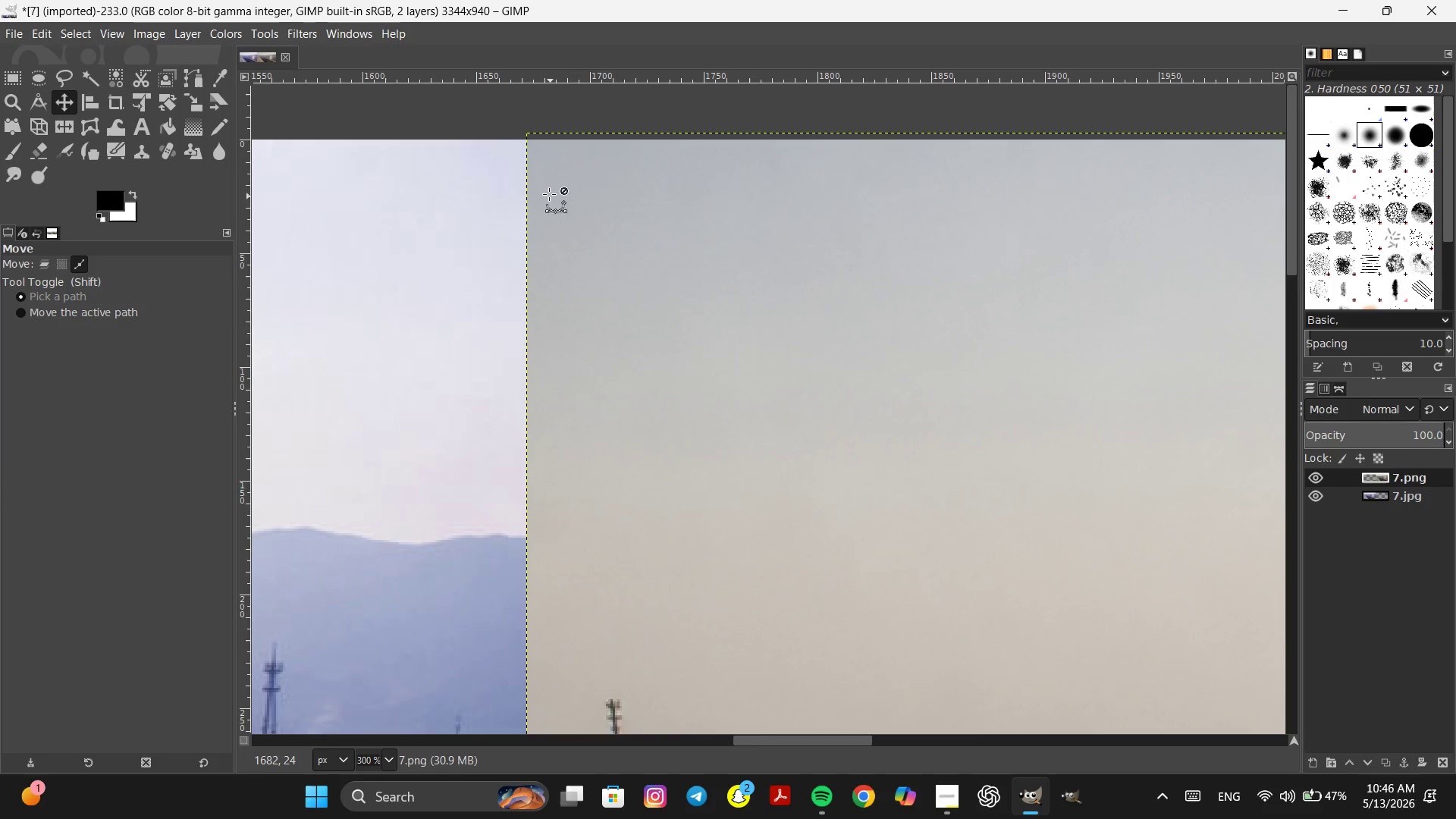 
hold_key(key=ControlLeft, duration=0.52)
 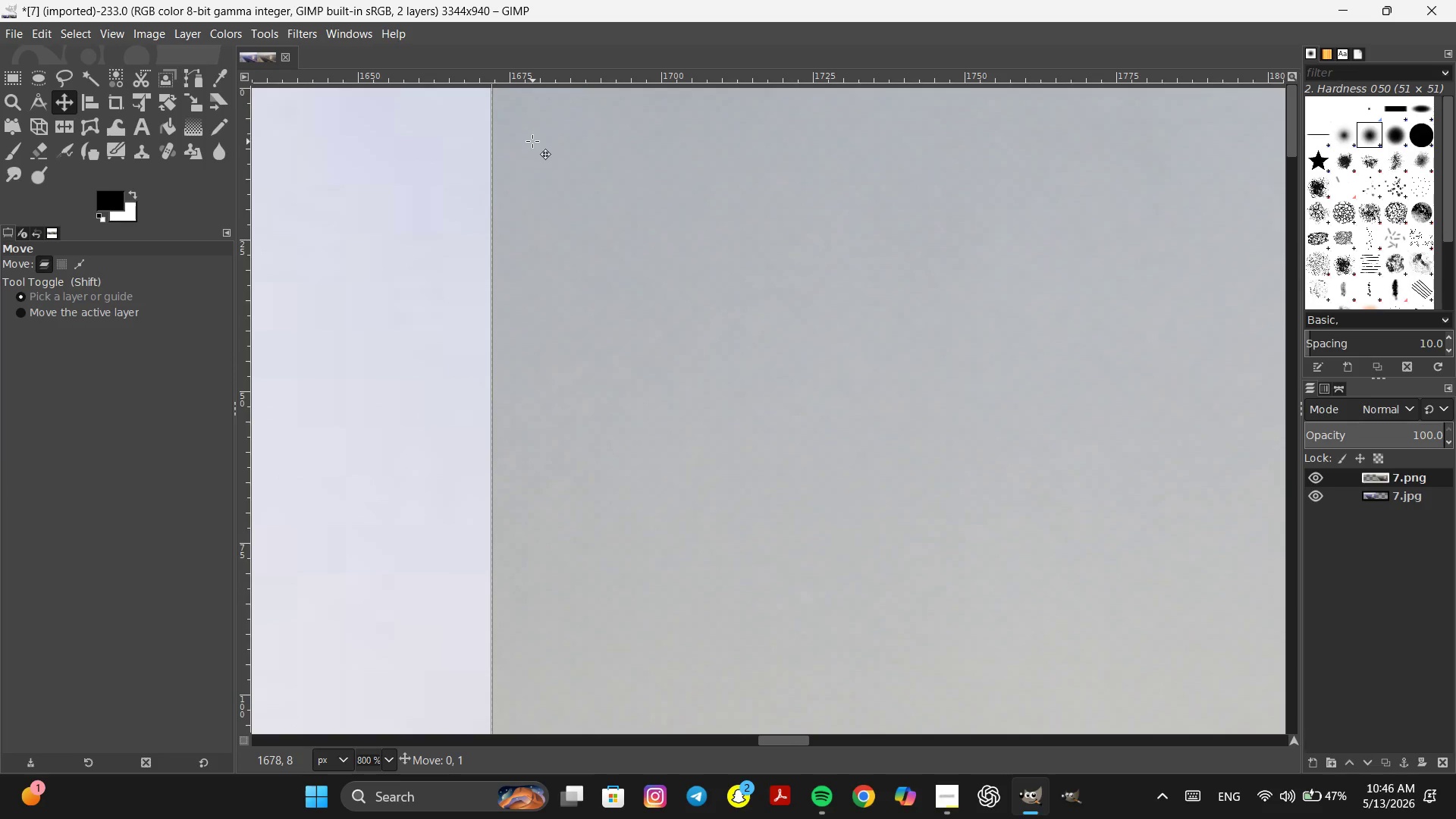 
left_click_drag(start_coordinate=[532, 135], to_coordinate=[532, 152])
 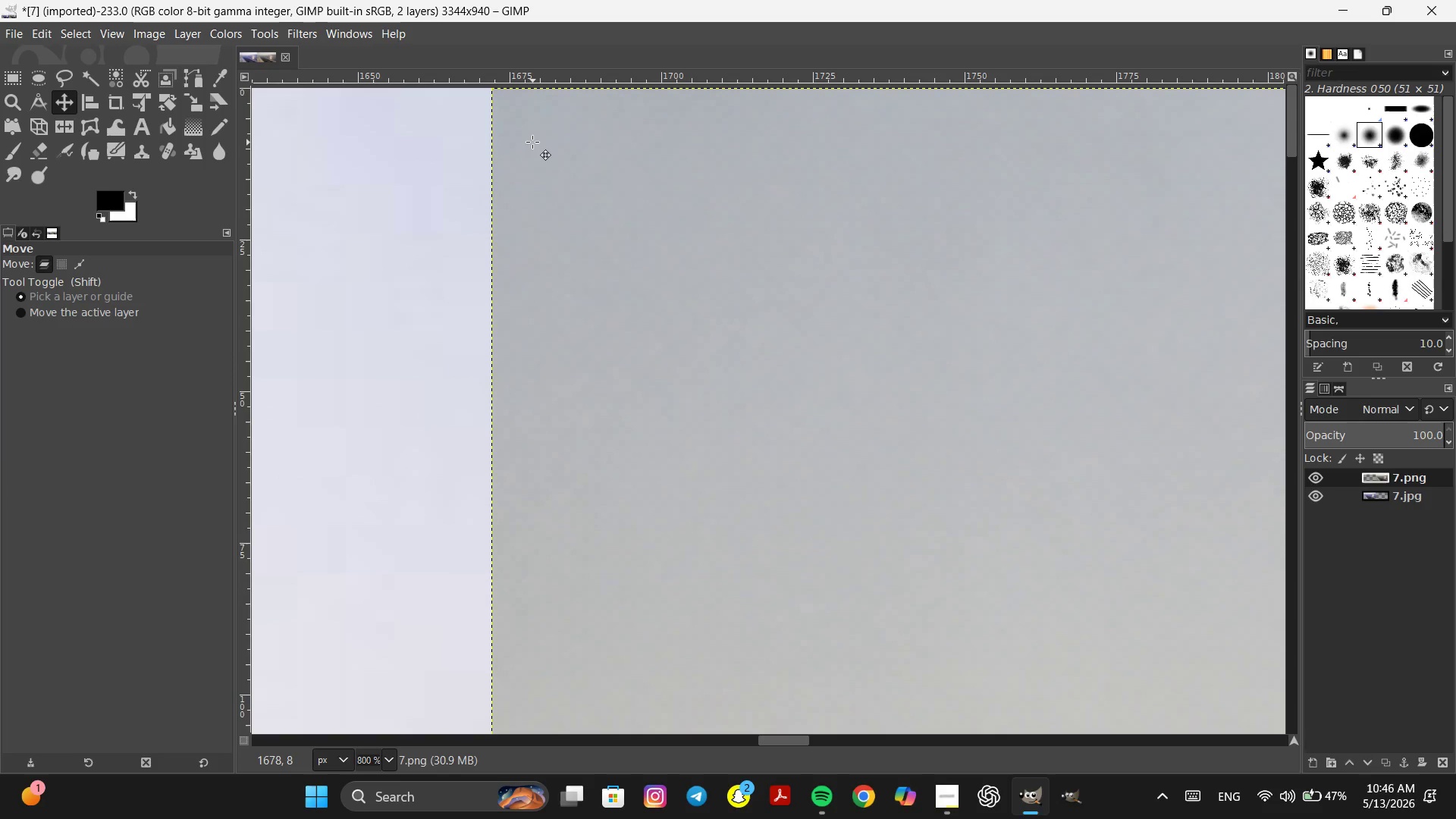 
scroll: coordinate [547, 170], scroll_direction: up, amount: 2.0
 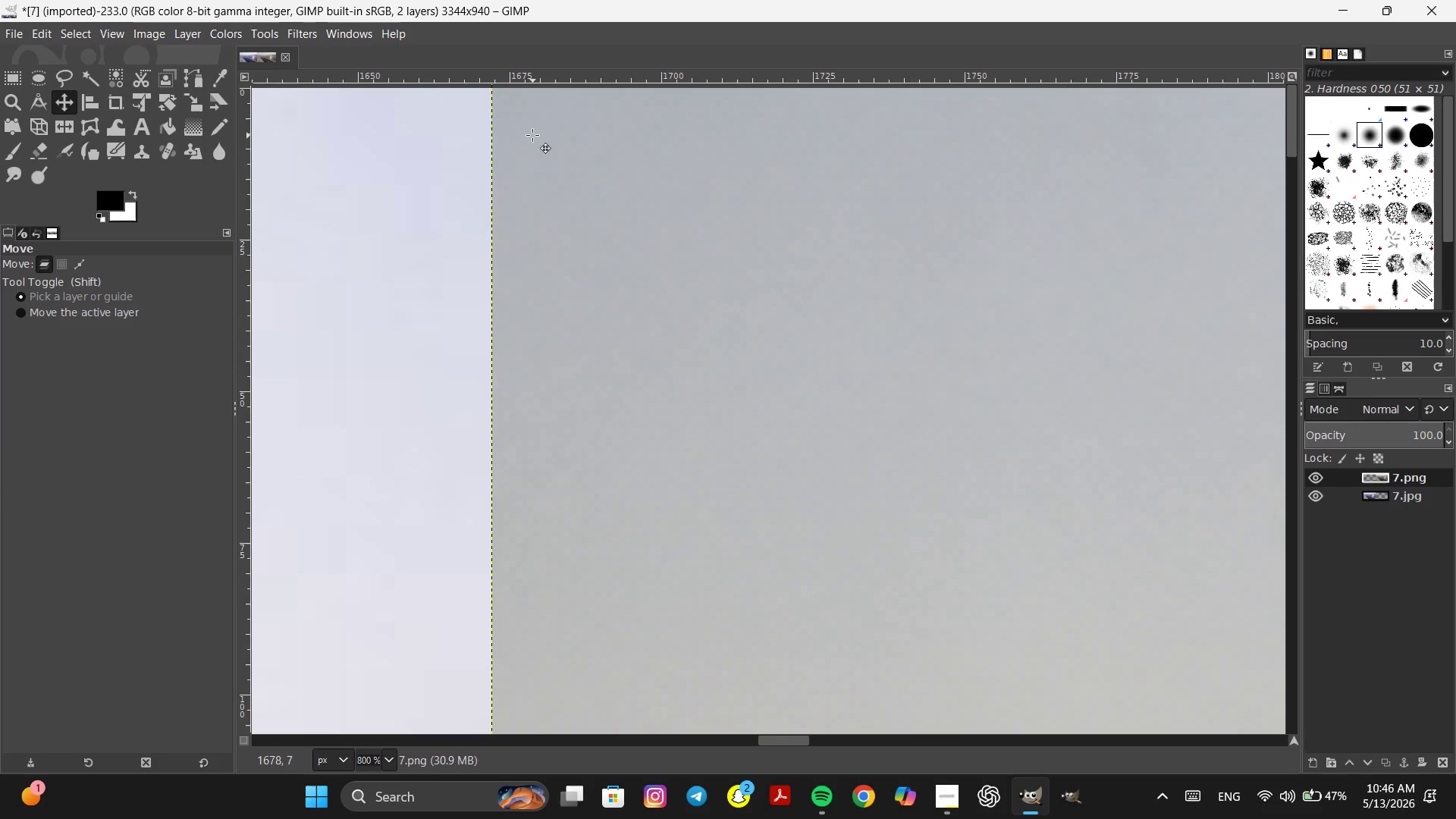 
key(Space)
 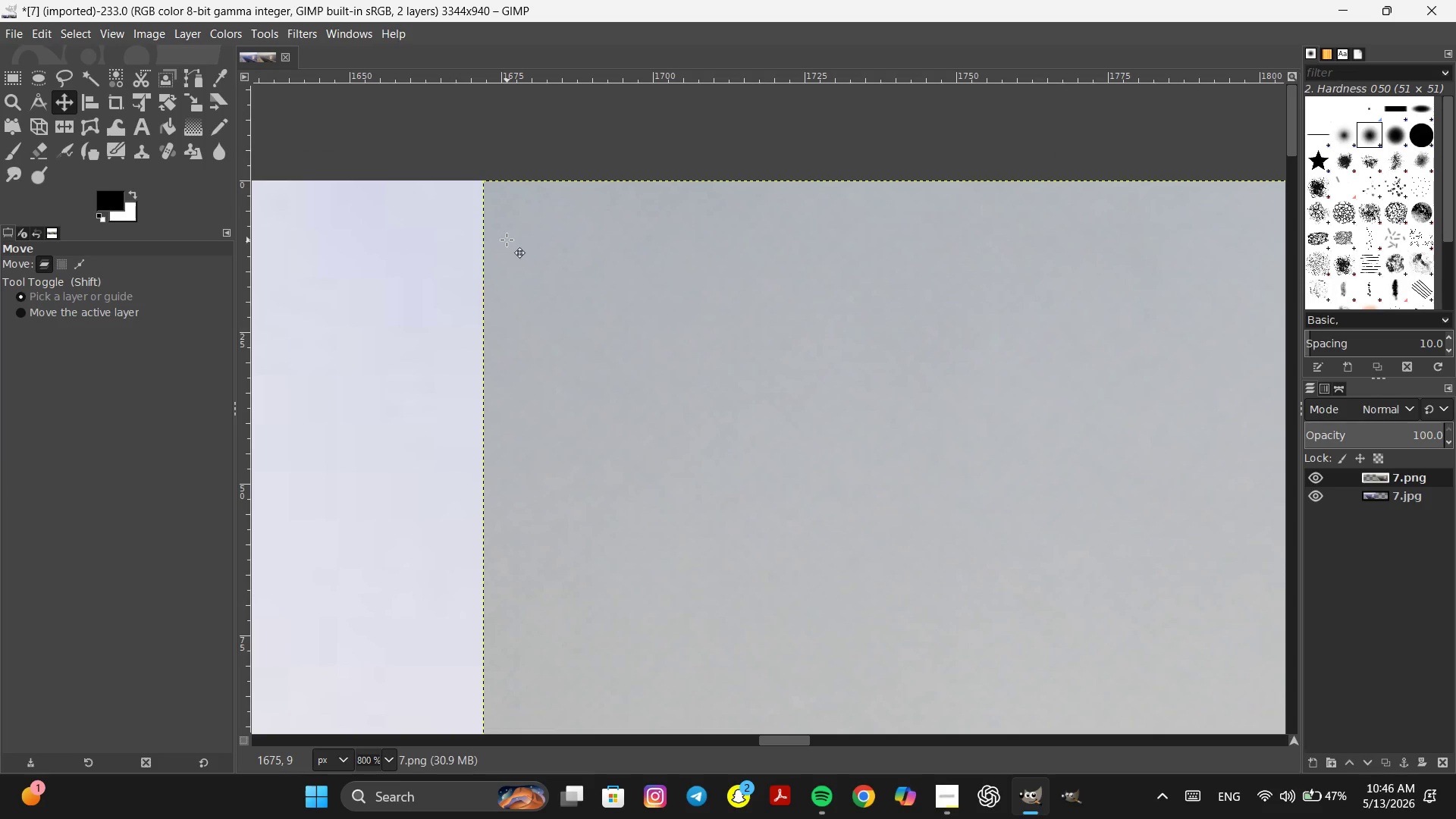 
hold_key(key=ControlLeft, duration=0.34)
 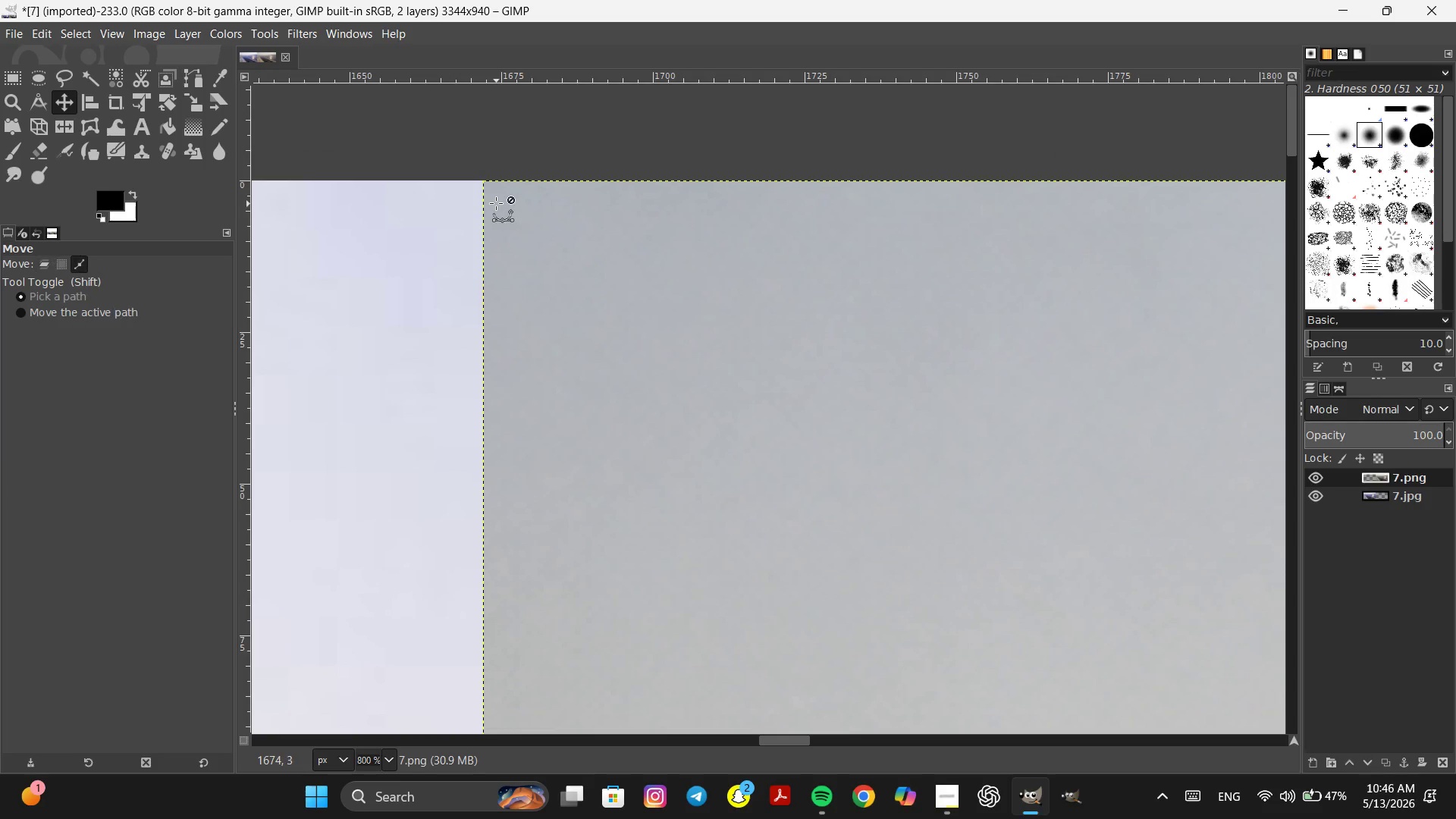 
hold_key(key=ControlLeft, duration=0.62)
 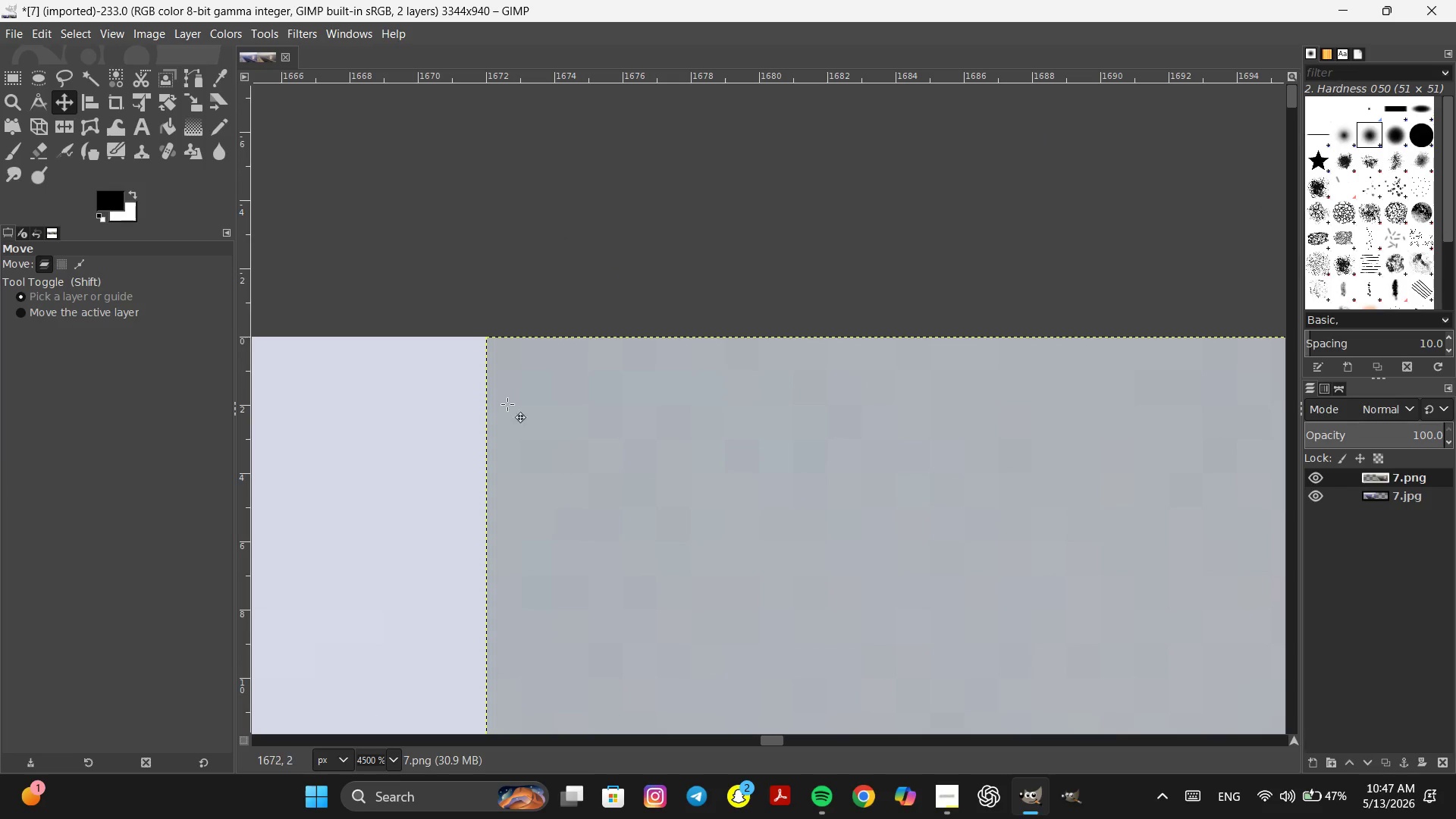 
key(Space)
 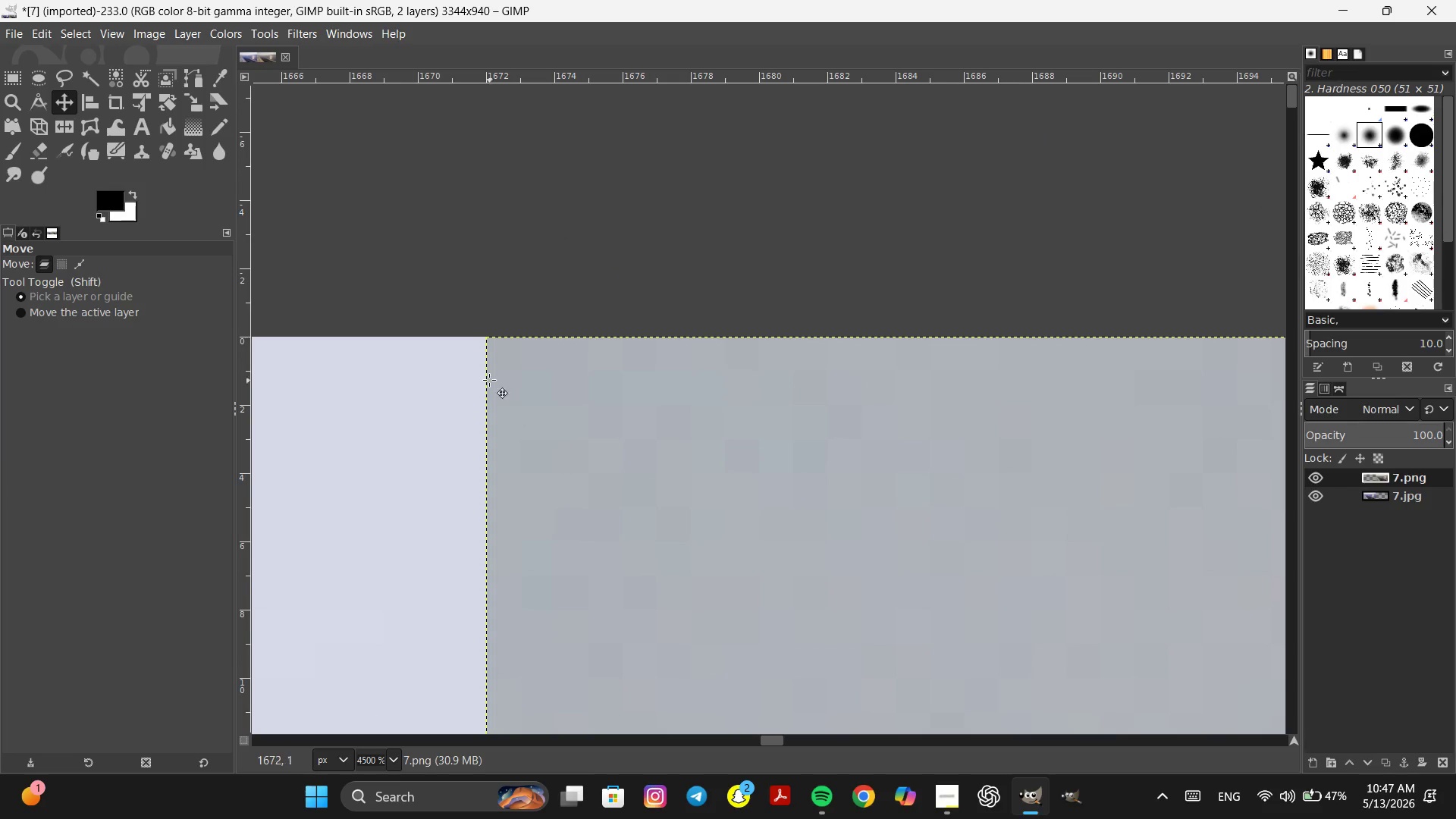 
scroll: coordinate [504, 195], scroll_direction: up, amount: 1.0
 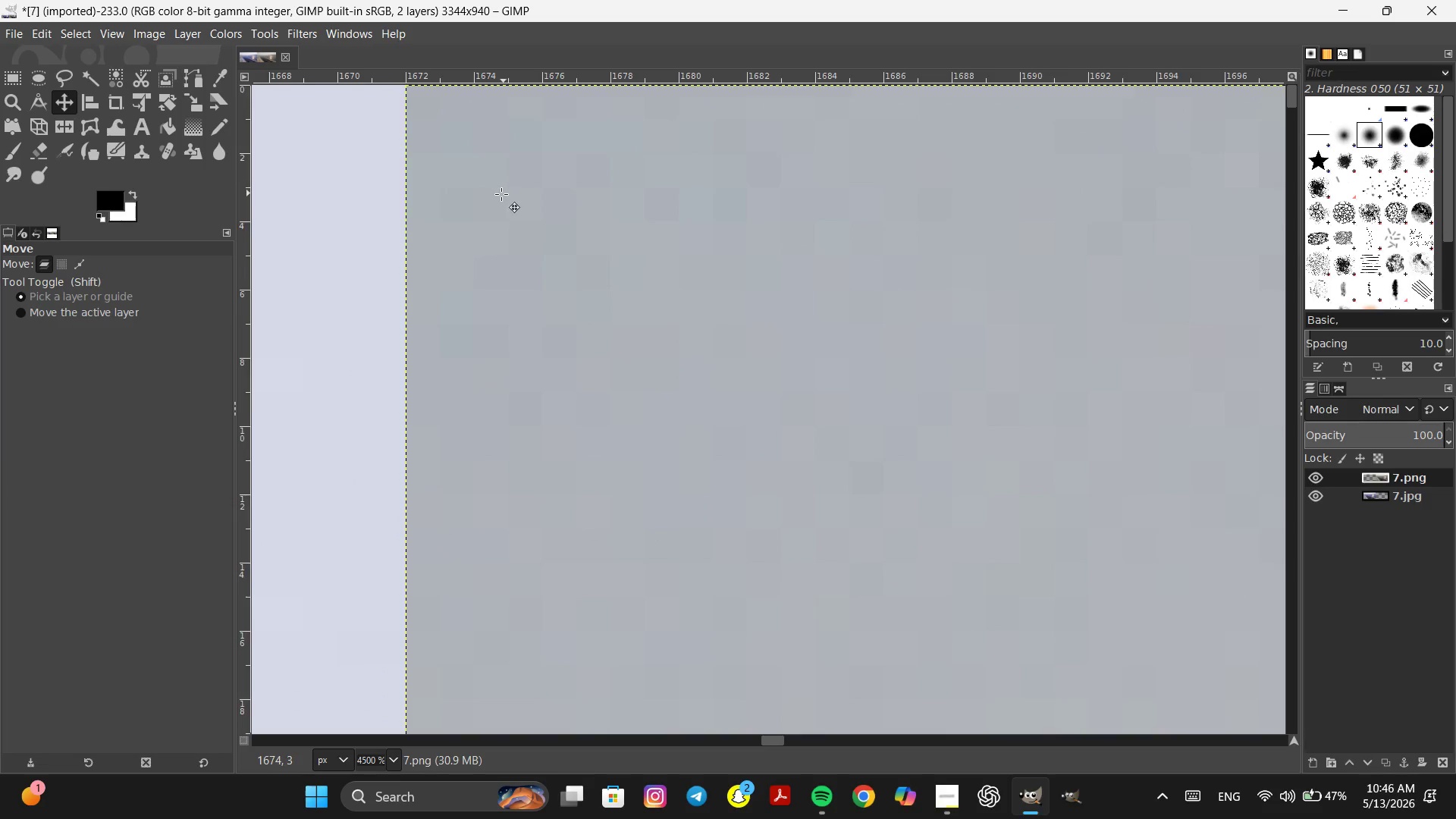 
hold_key(key=ControlLeft, duration=0.34)
 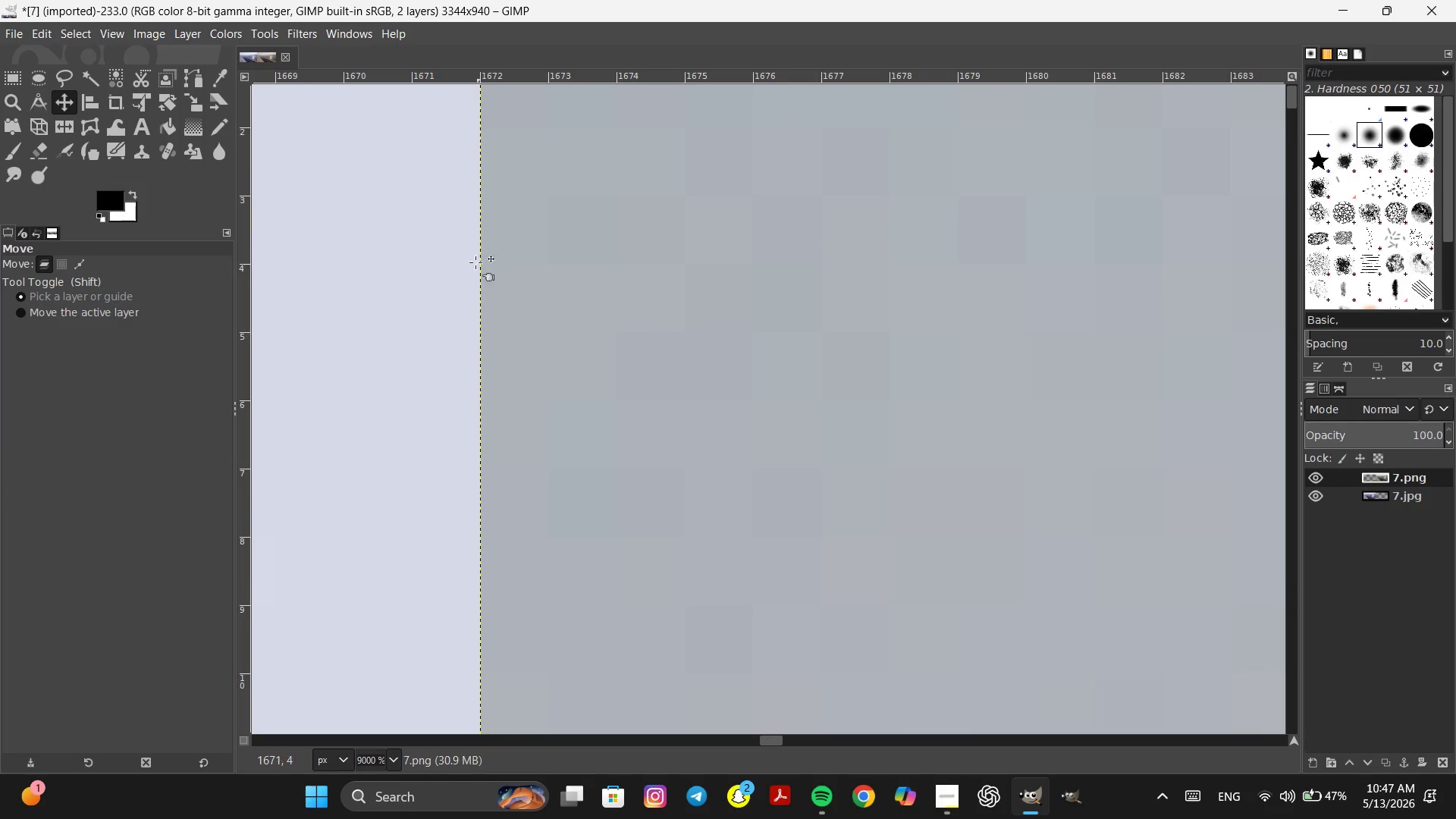 
key(Space)
 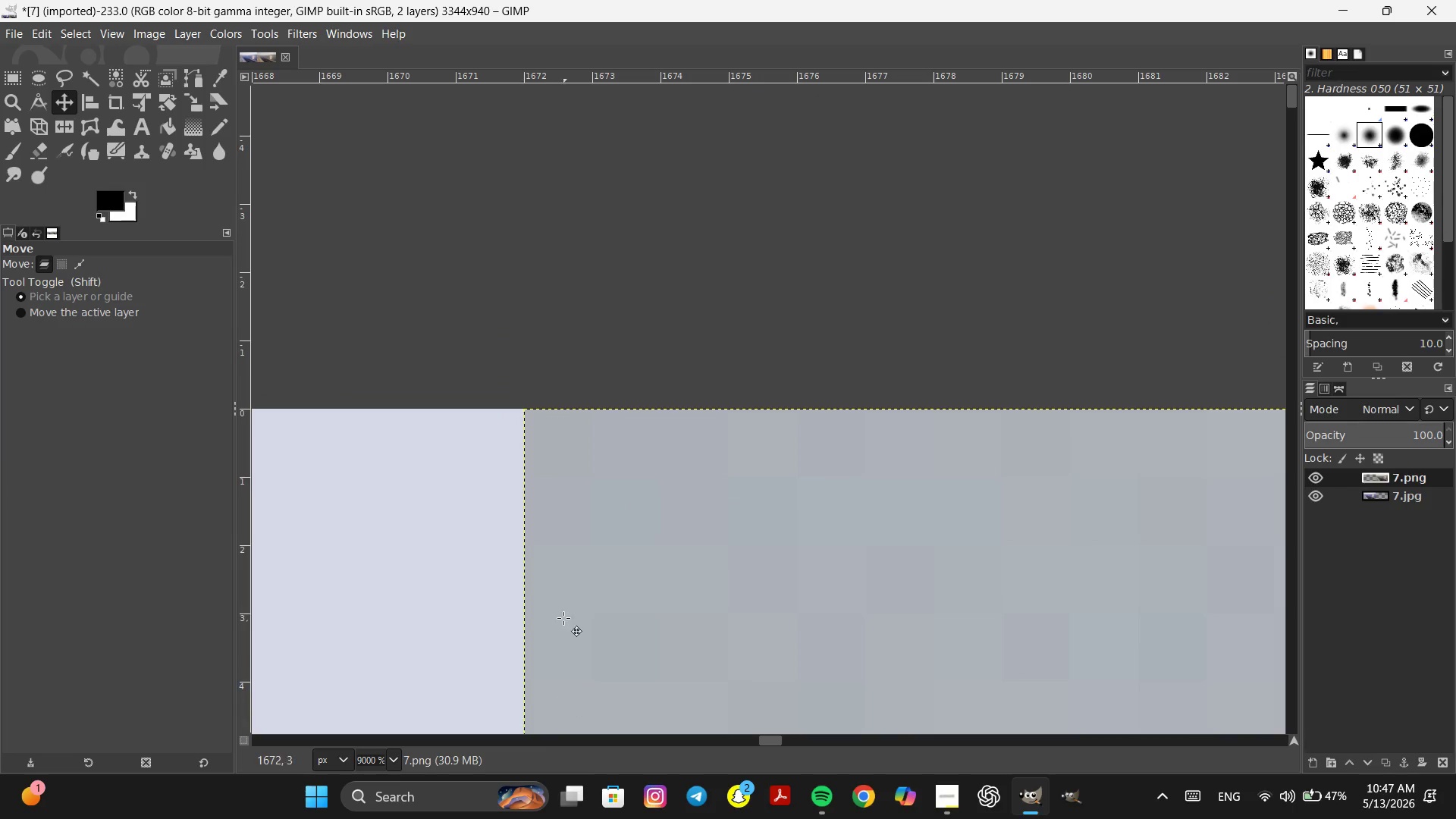 
scroll: coordinate [494, 356], scroll_direction: up, amount: 2.0
 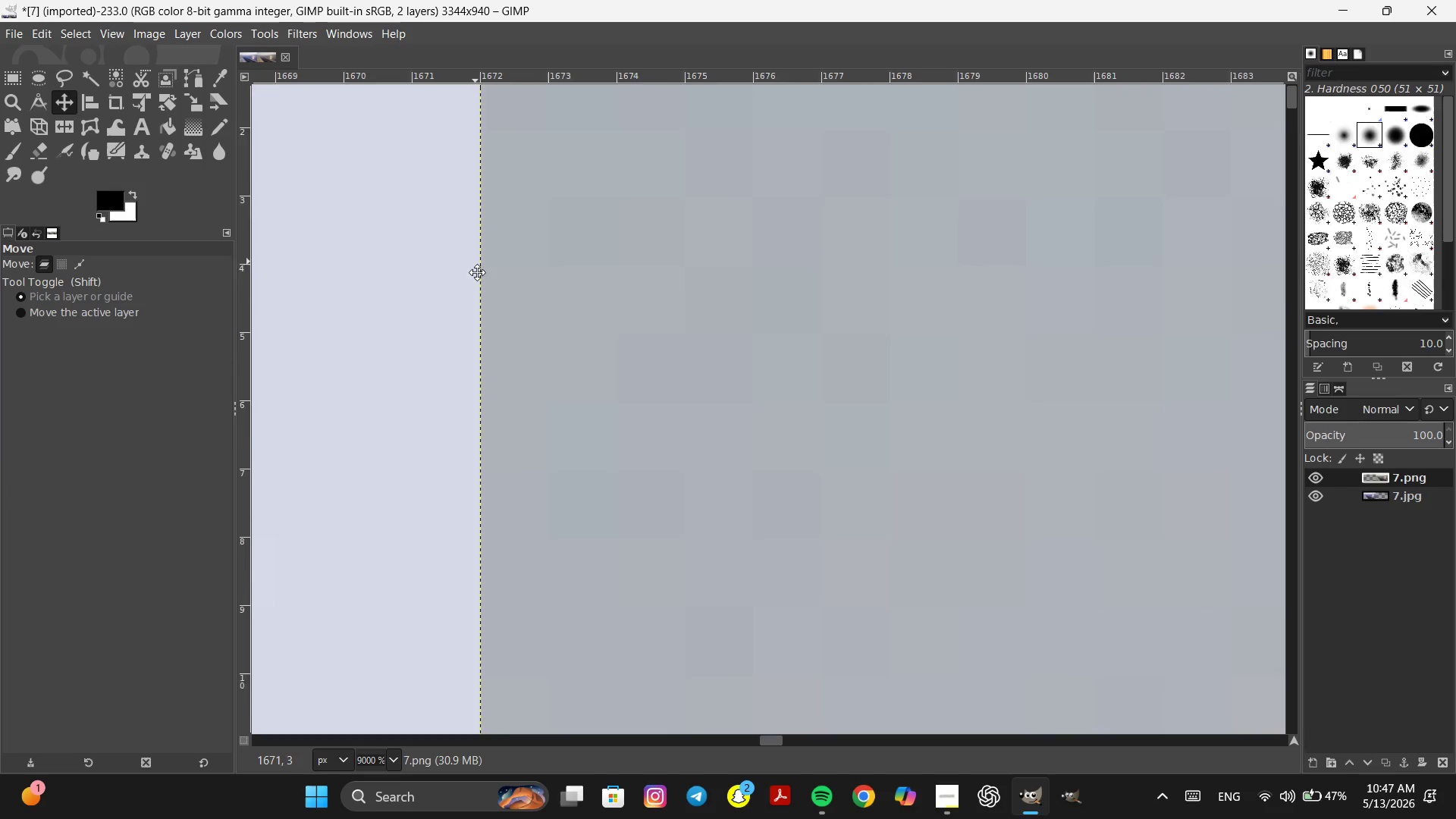 
hold_key(key=ControlLeft, duration=0.41)
scroll: coordinate [550, 444], scroll_direction: up, amount: 3.0
 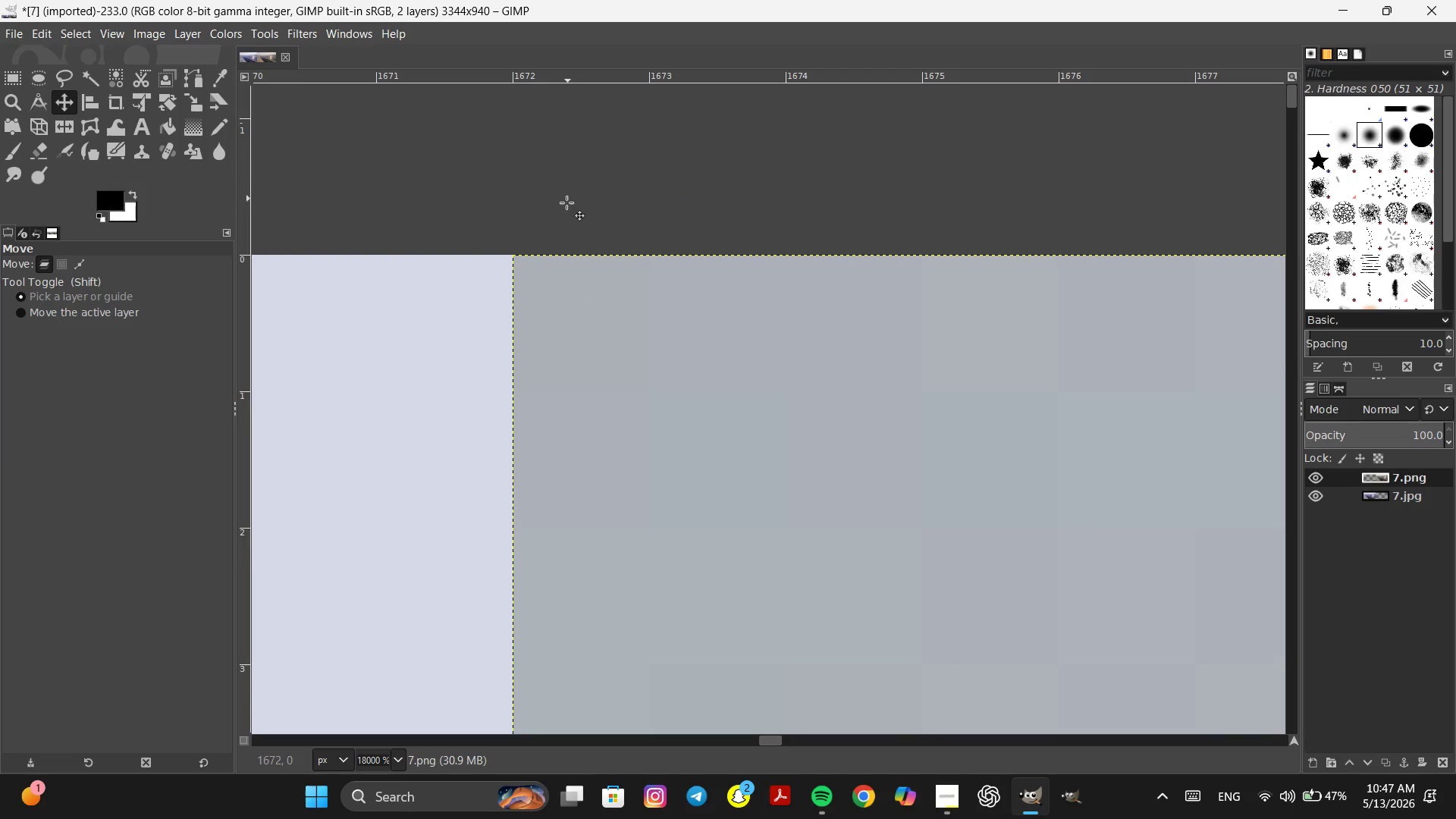 
left_click_drag(start_coordinate=[567, 320], to_coordinate=[568, 294])
 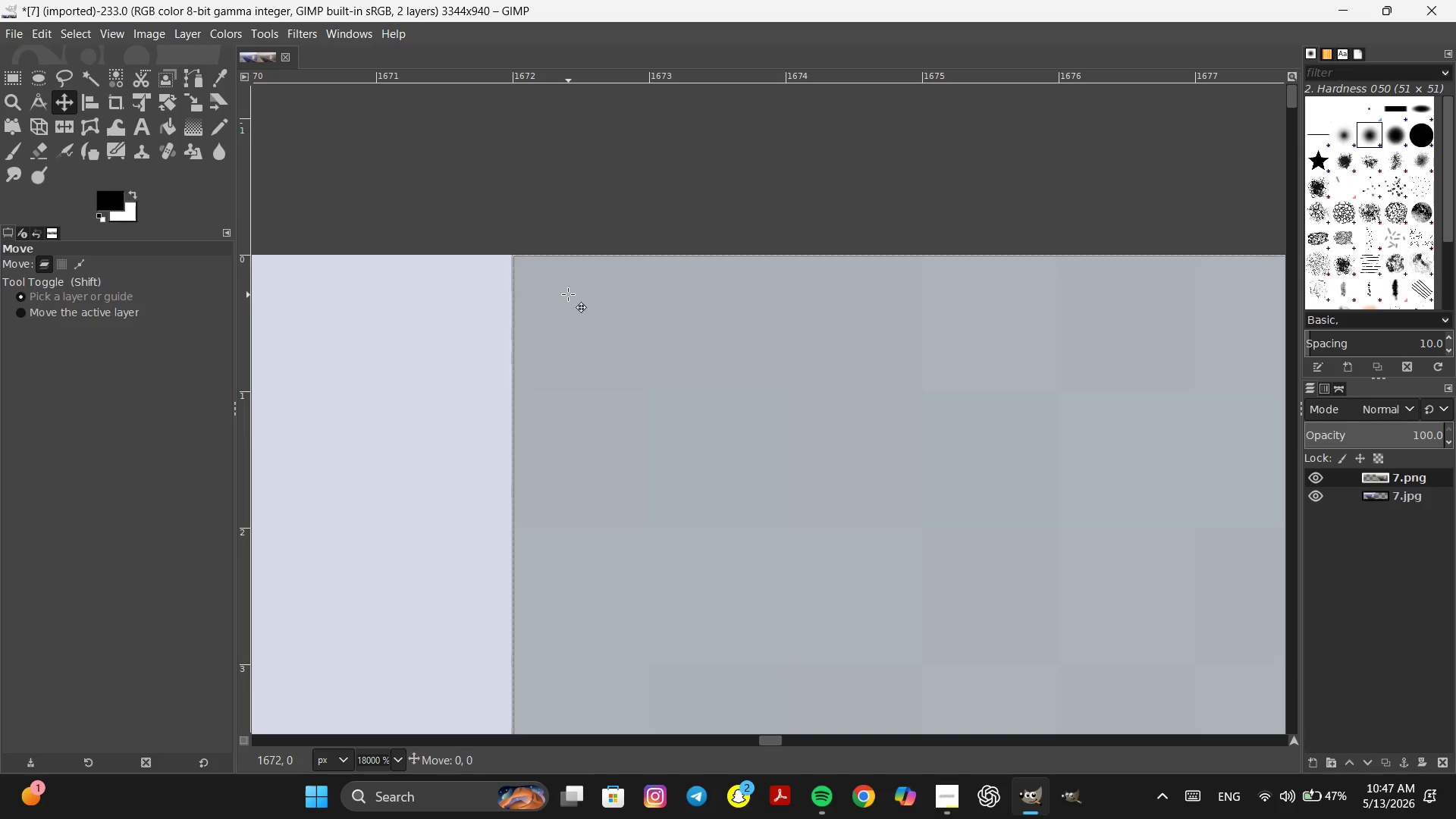 
left_click_drag(start_coordinate=[568, 294], to_coordinate=[568, 328])
 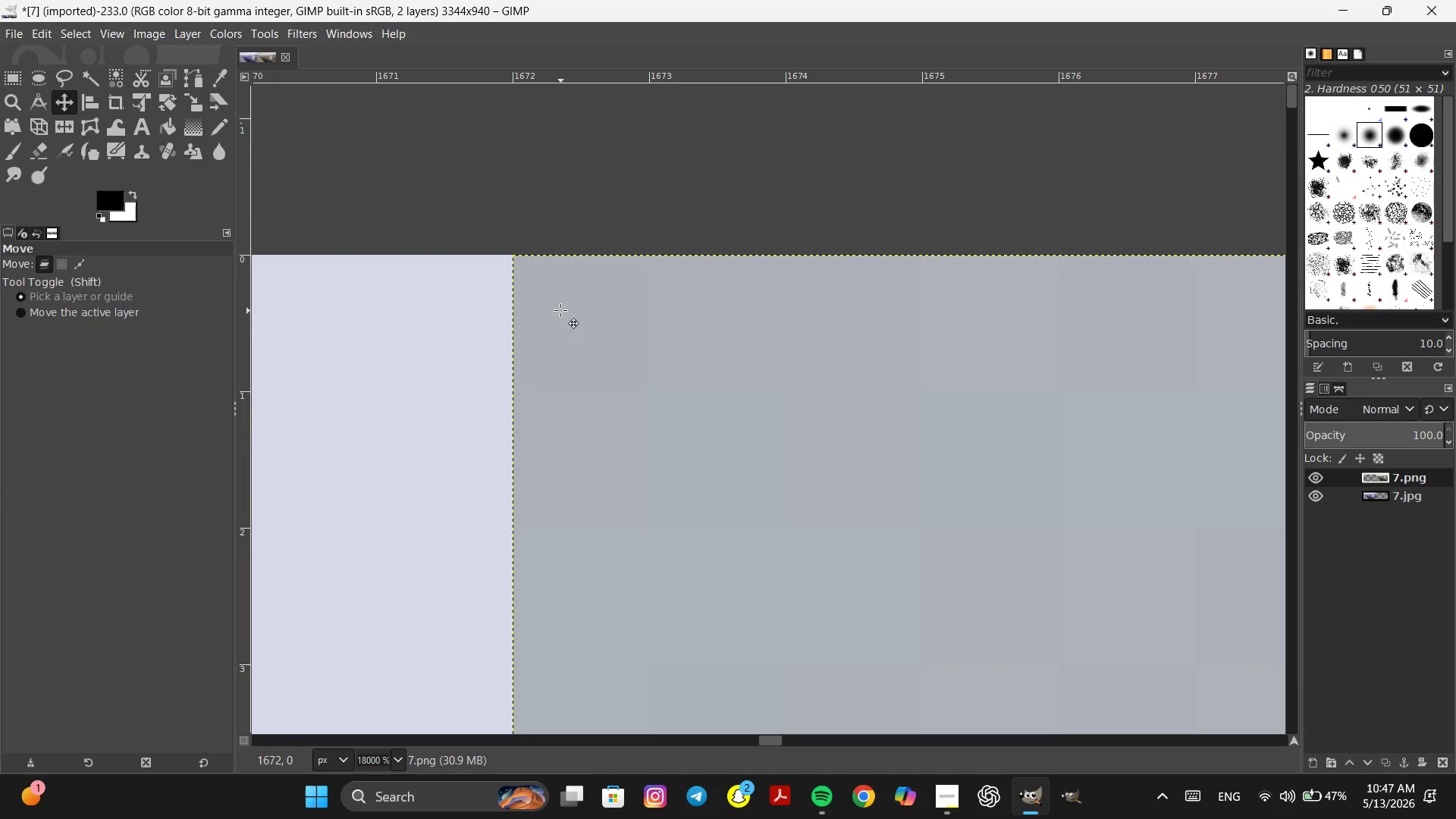 
left_click_drag(start_coordinate=[560, 310], to_coordinate=[560, 384])
 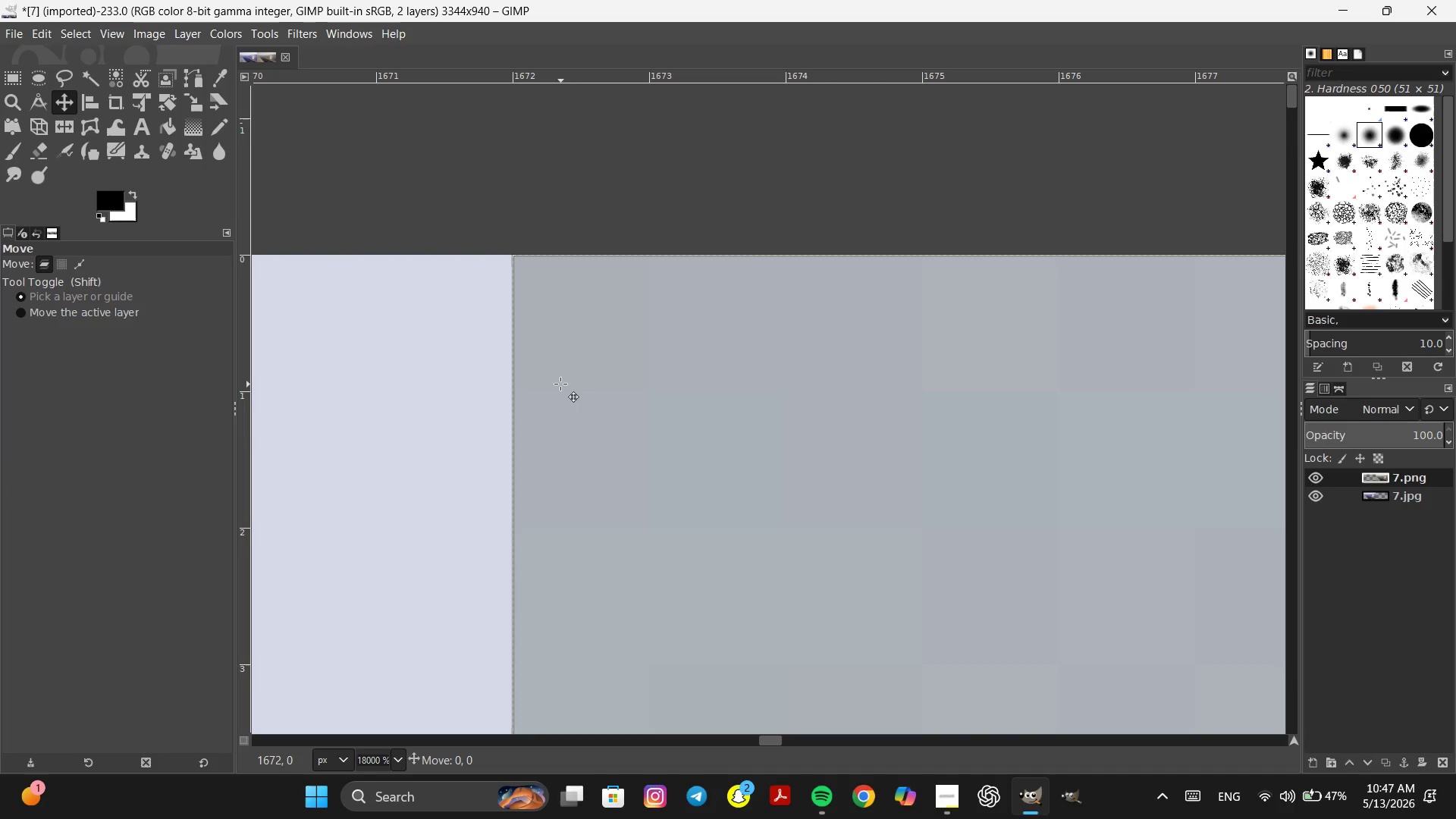 
left_click_drag(start_coordinate=[560, 384], to_coordinate=[597, 377])
 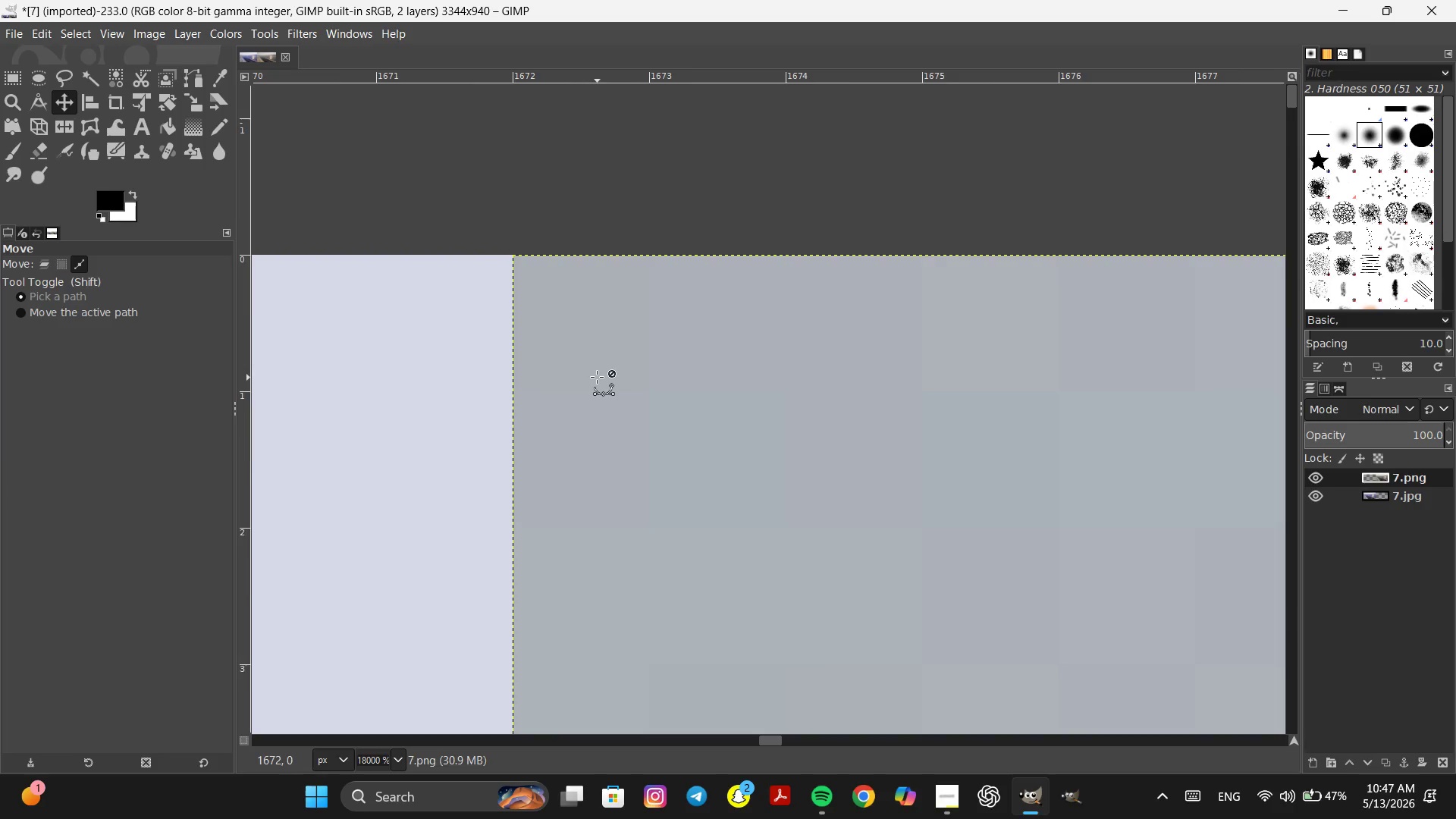 
hold_key(key=ControlLeft, duration=2.23)
scroll: coordinate [596, 369], scroll_direction: down, amount: 19.0
 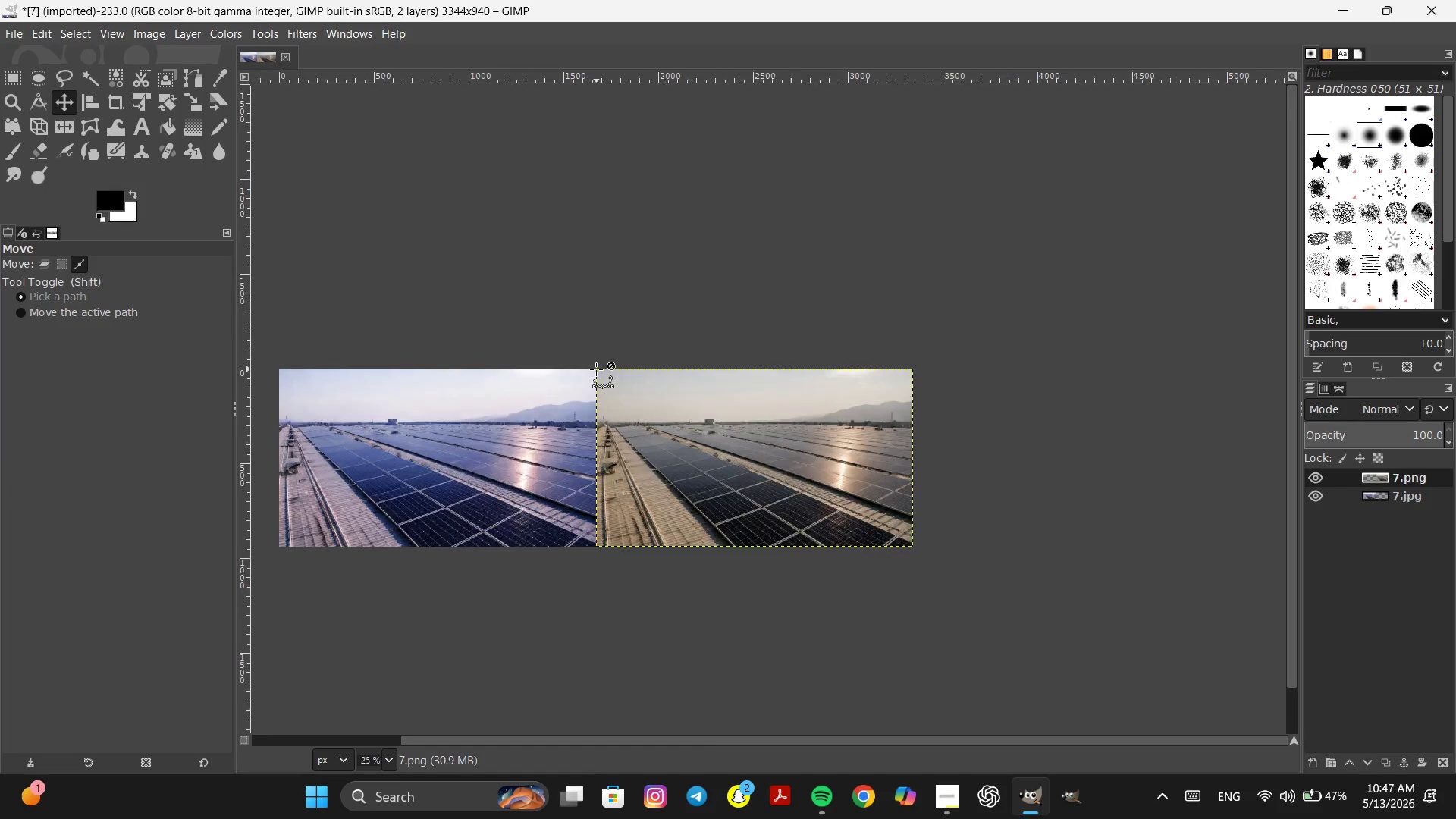 
scroll: coordinate [596, 369], scroll_direction: up, amount: 3.0
 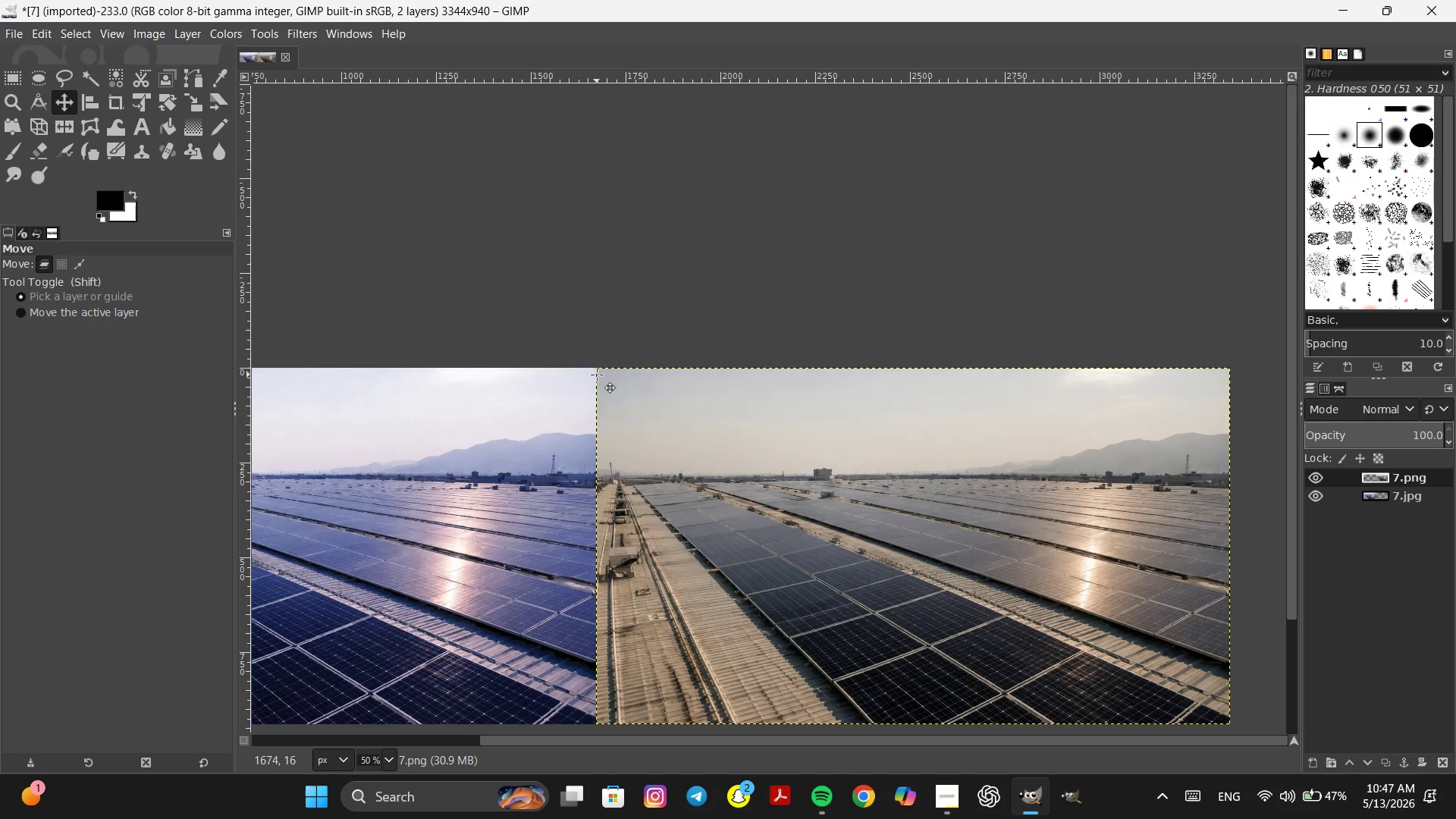 
key(Space)
 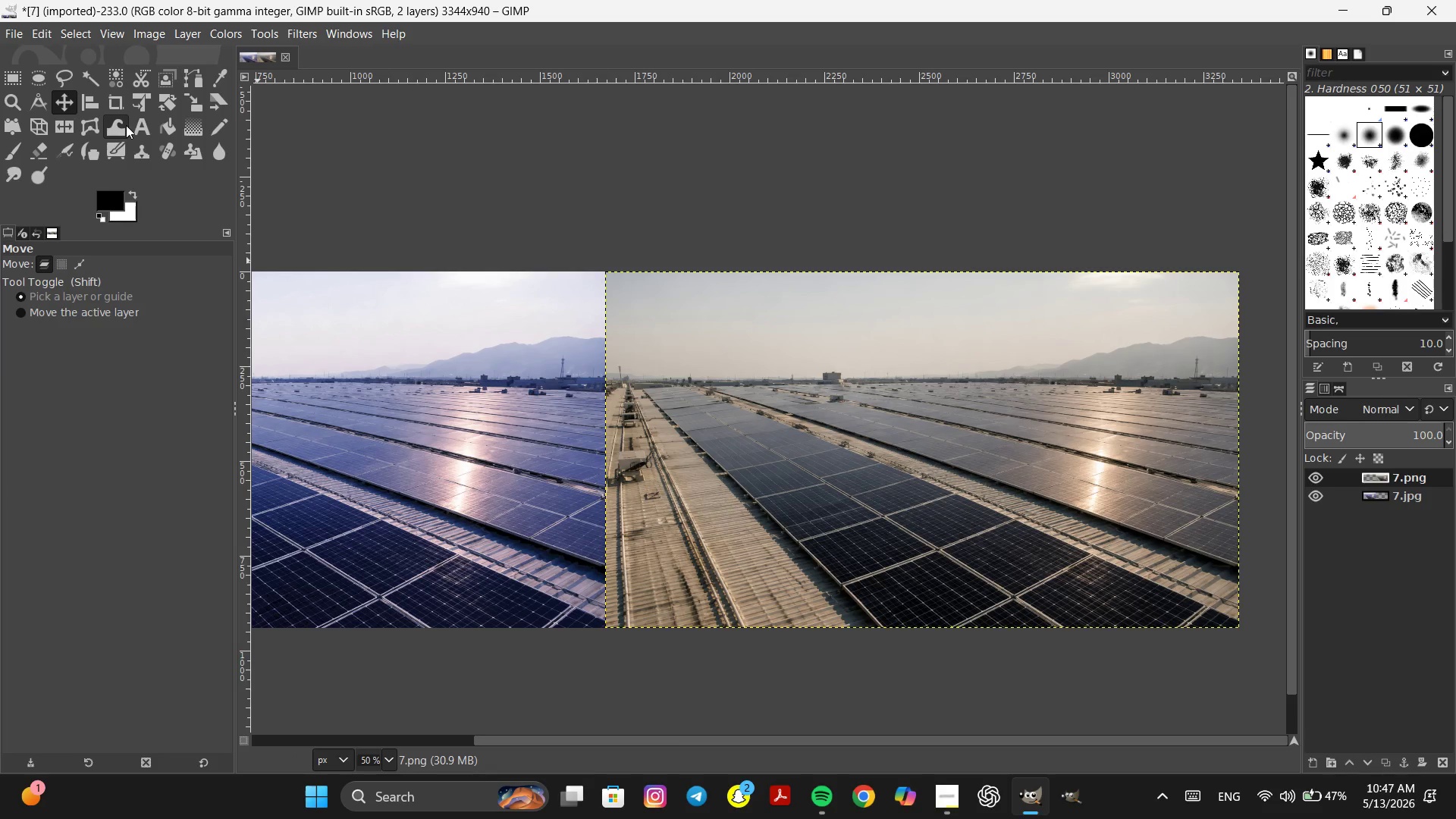 
left_click([144, 128])
 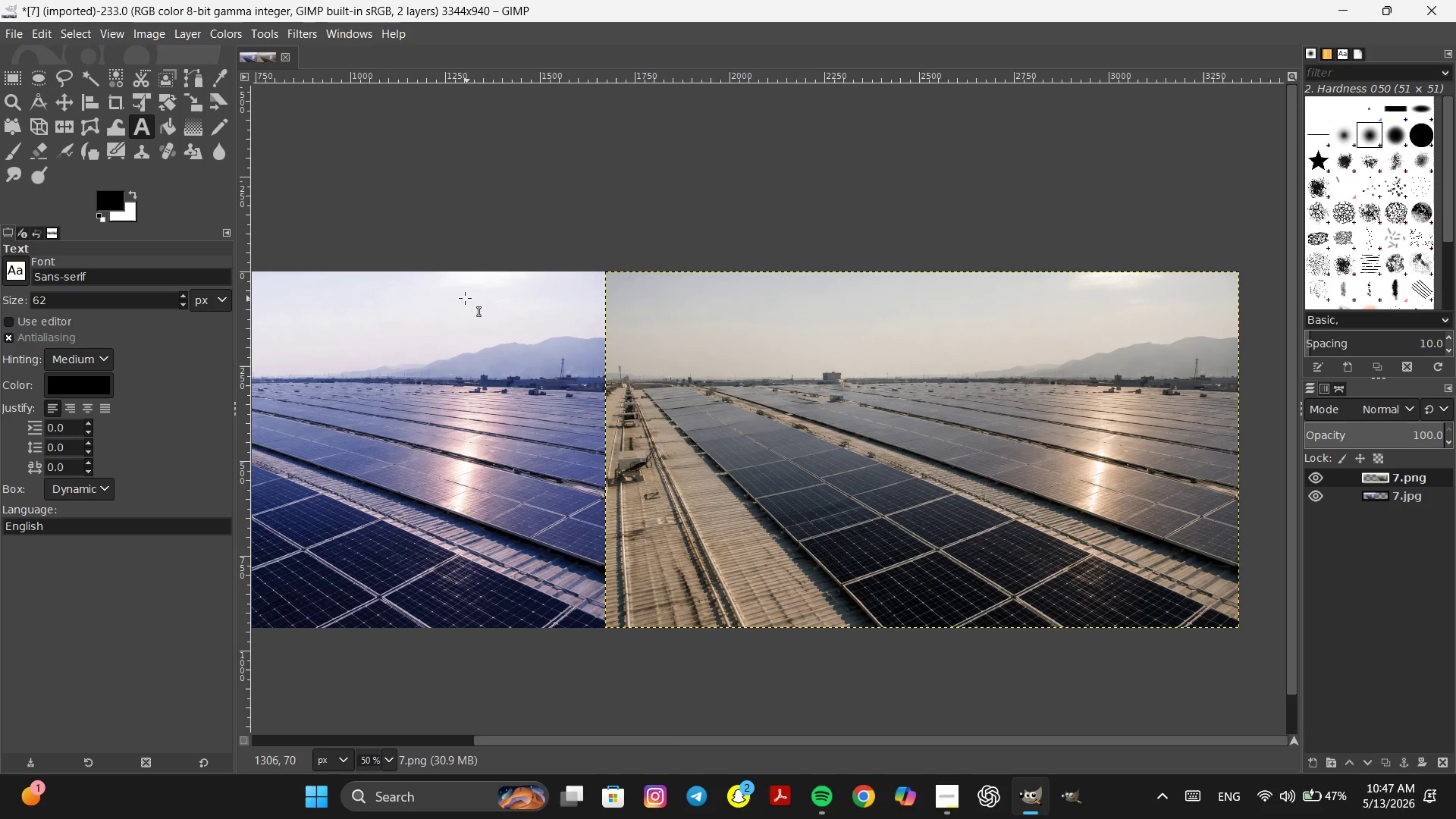 
left_click([455, 302])
 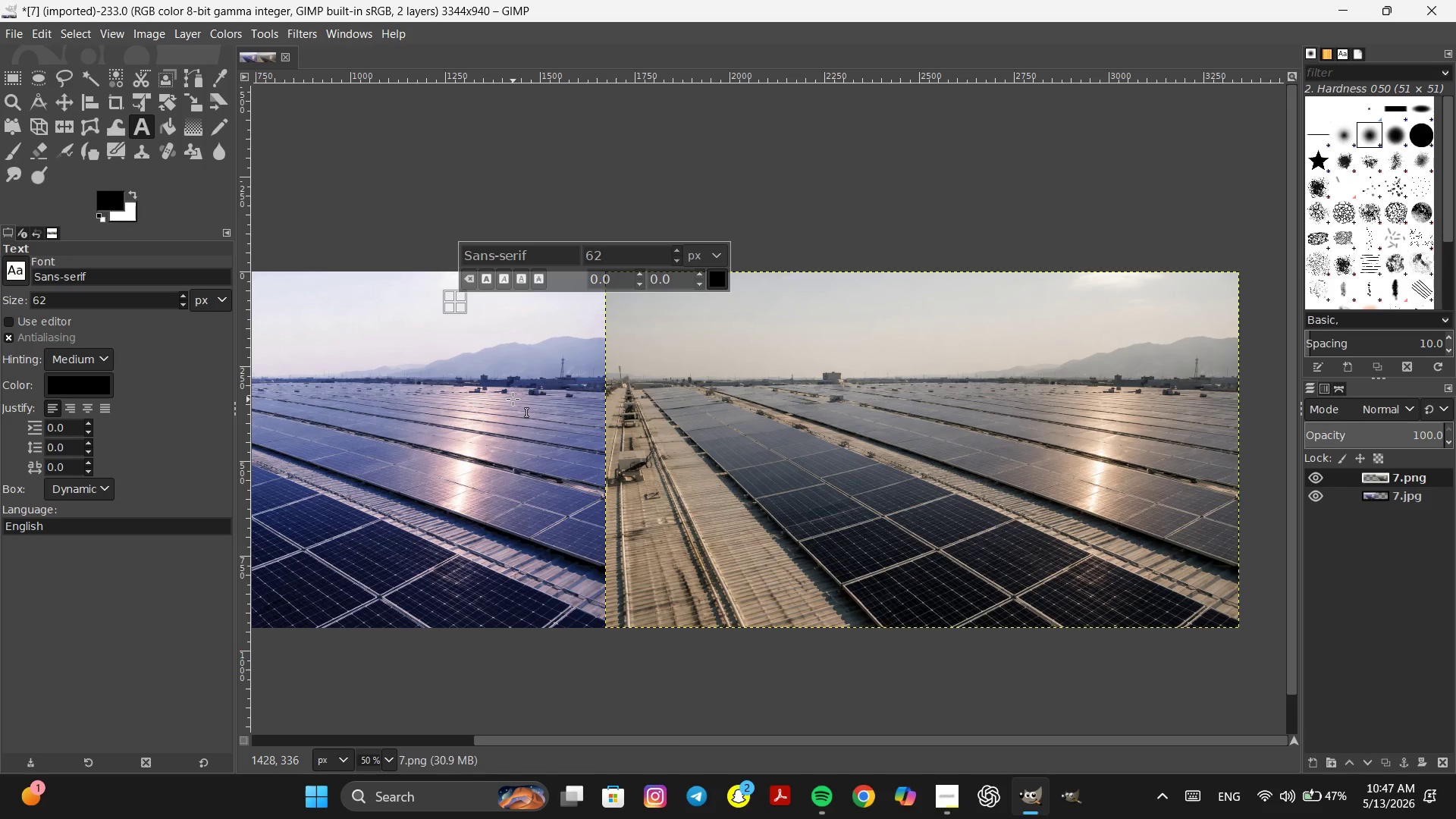 
type(after)
 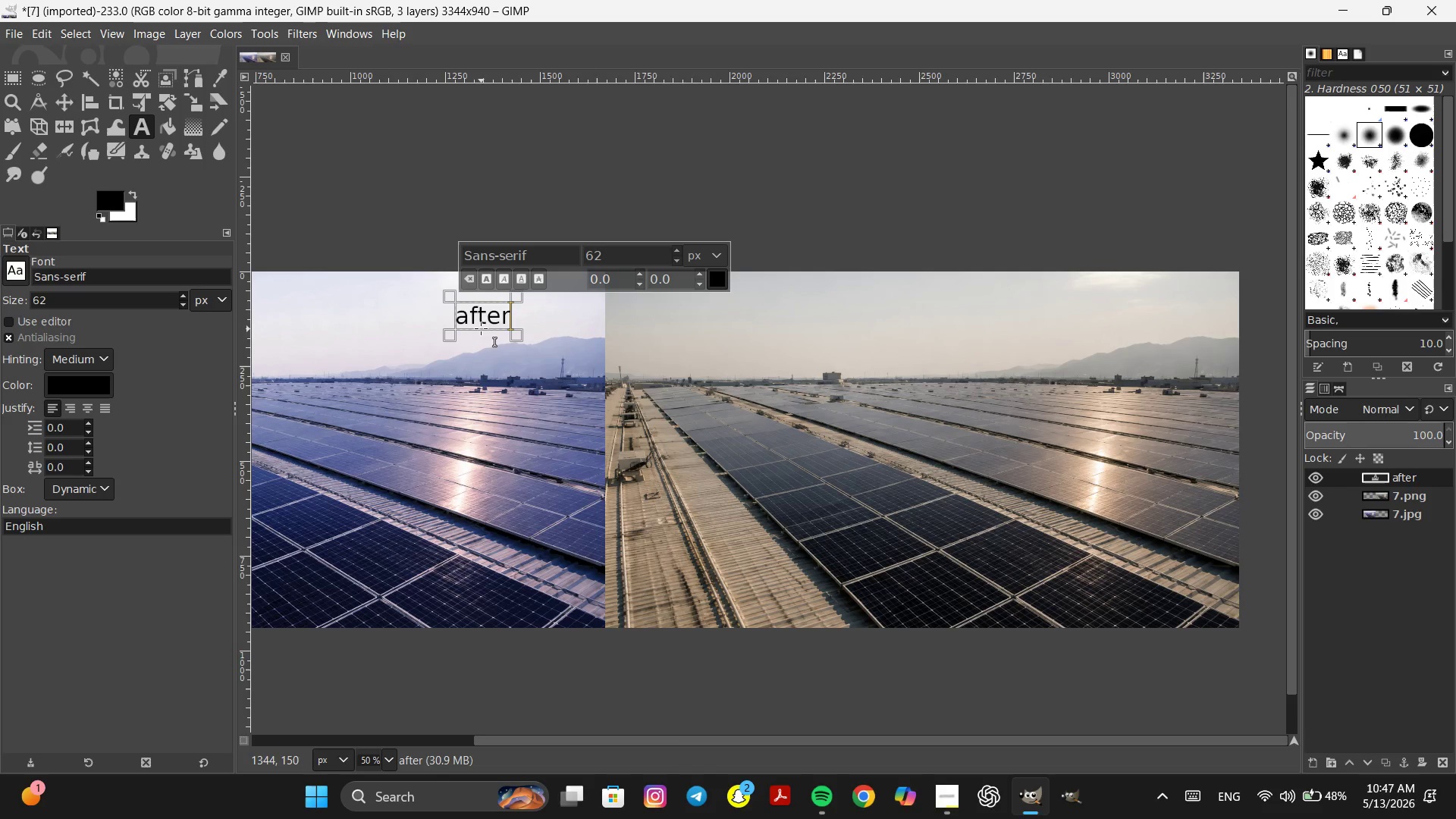 
double_click([483, 313])
 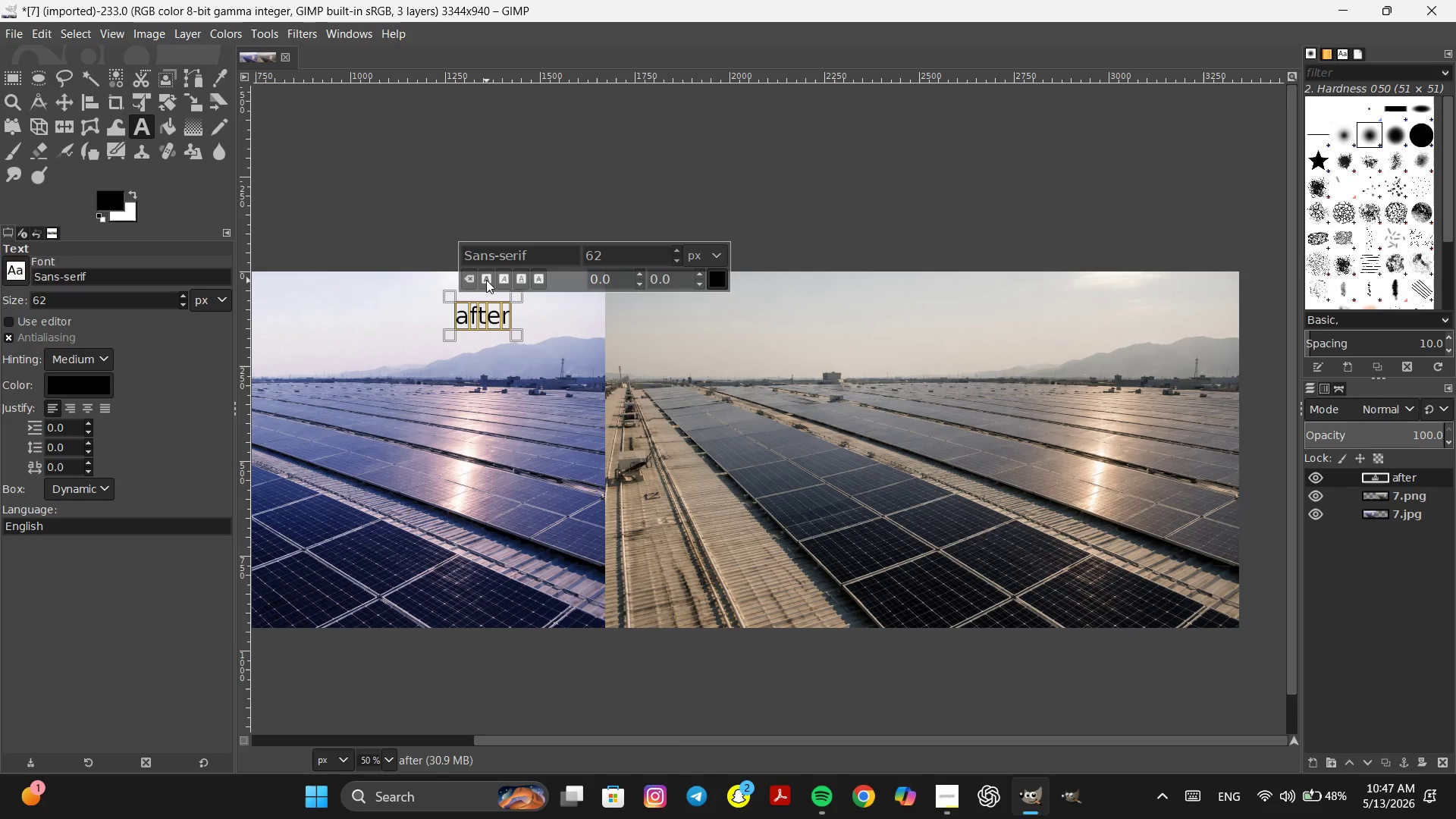 
left_click([486, 280])
 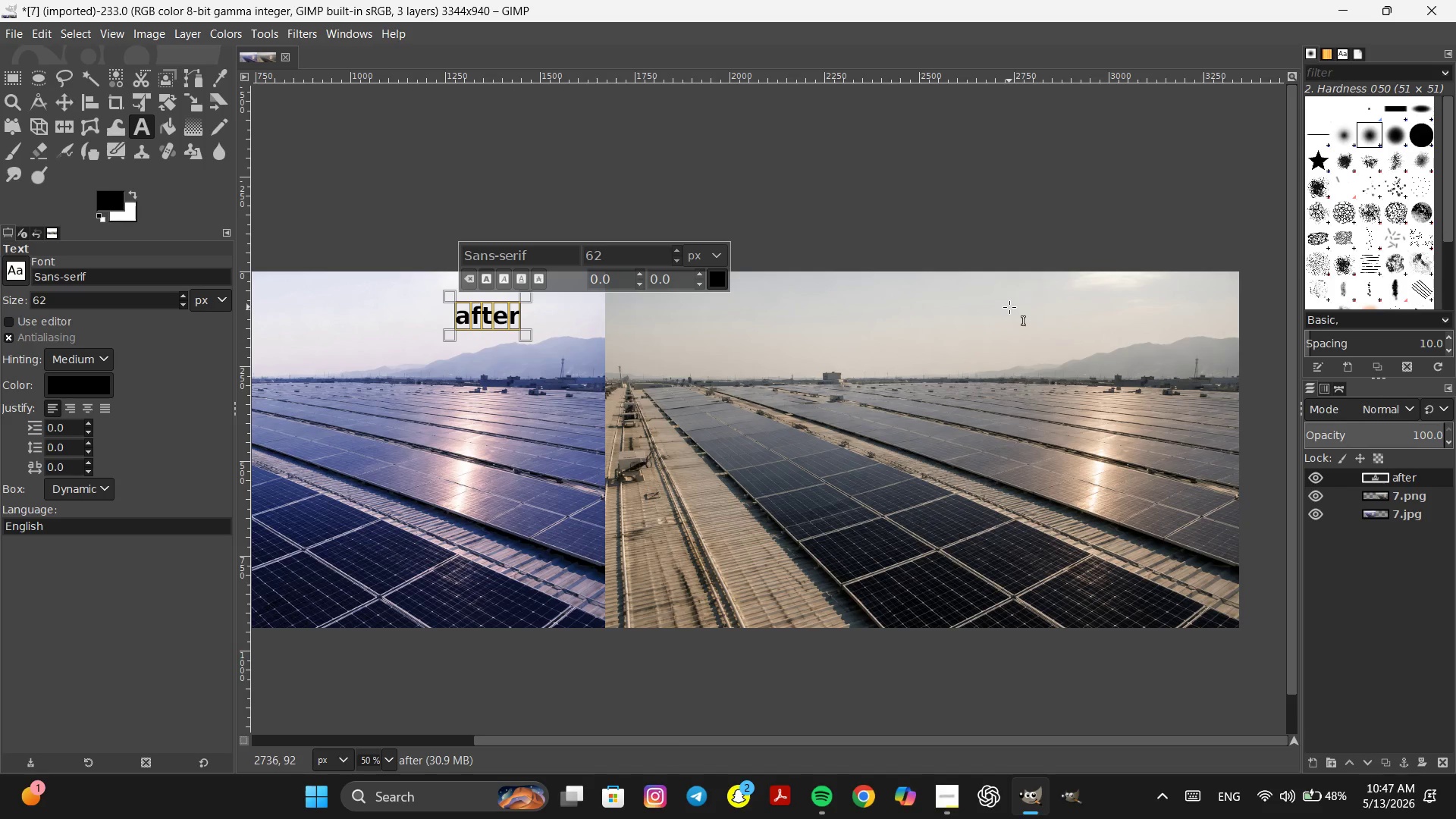 
left_click([1083, 309])
 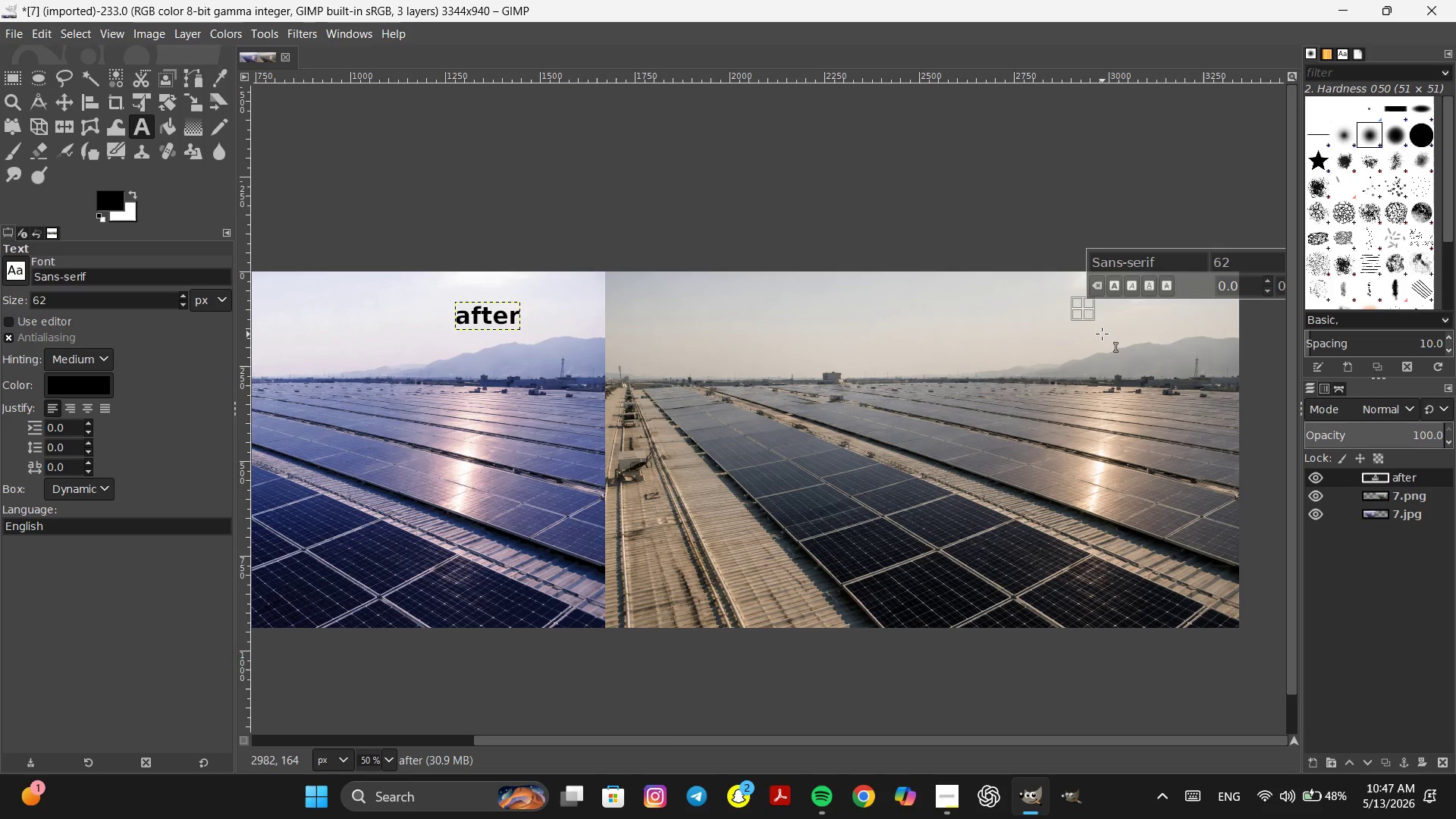 
type(before)
 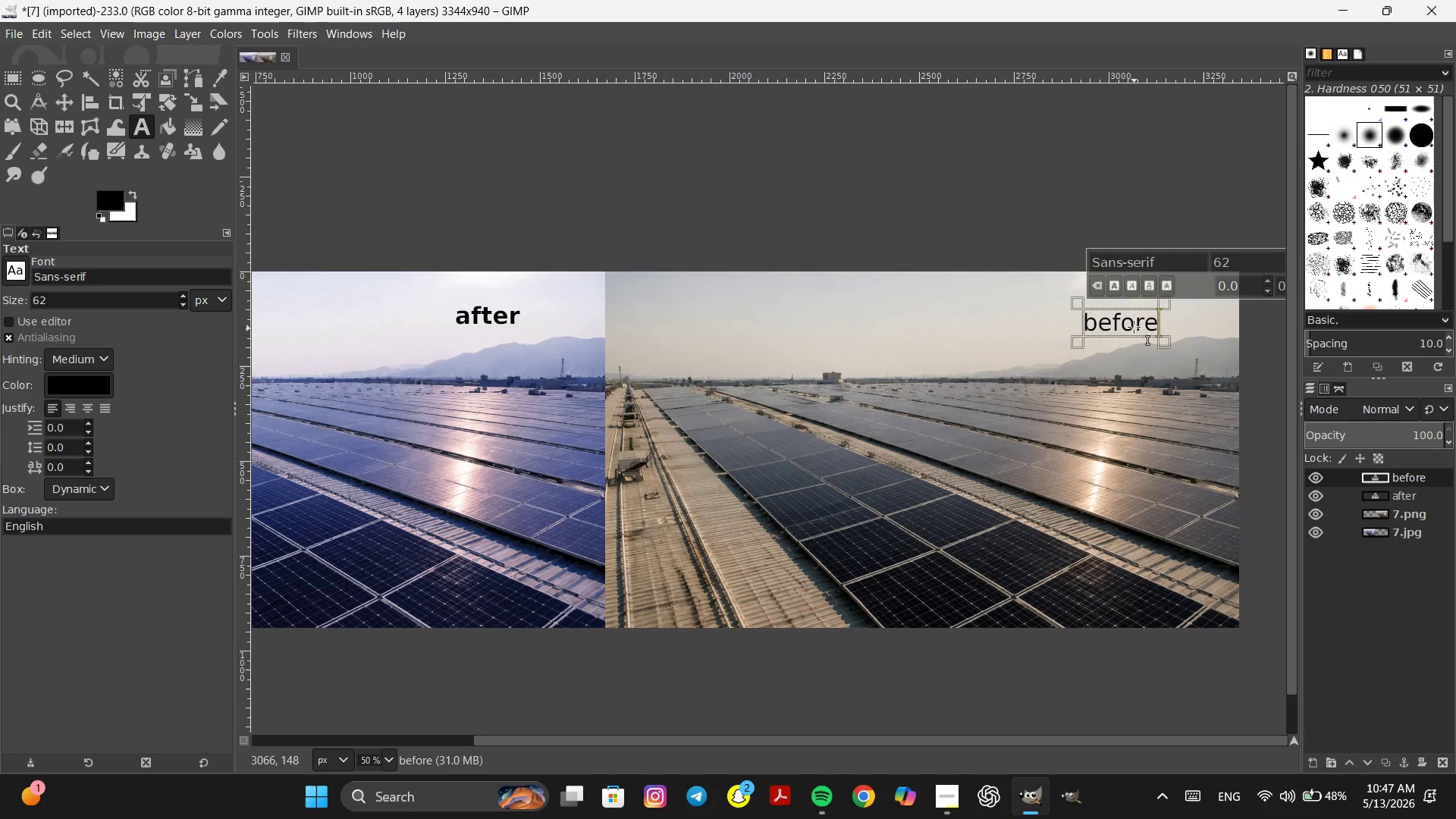 
double_click([1134, 322])
 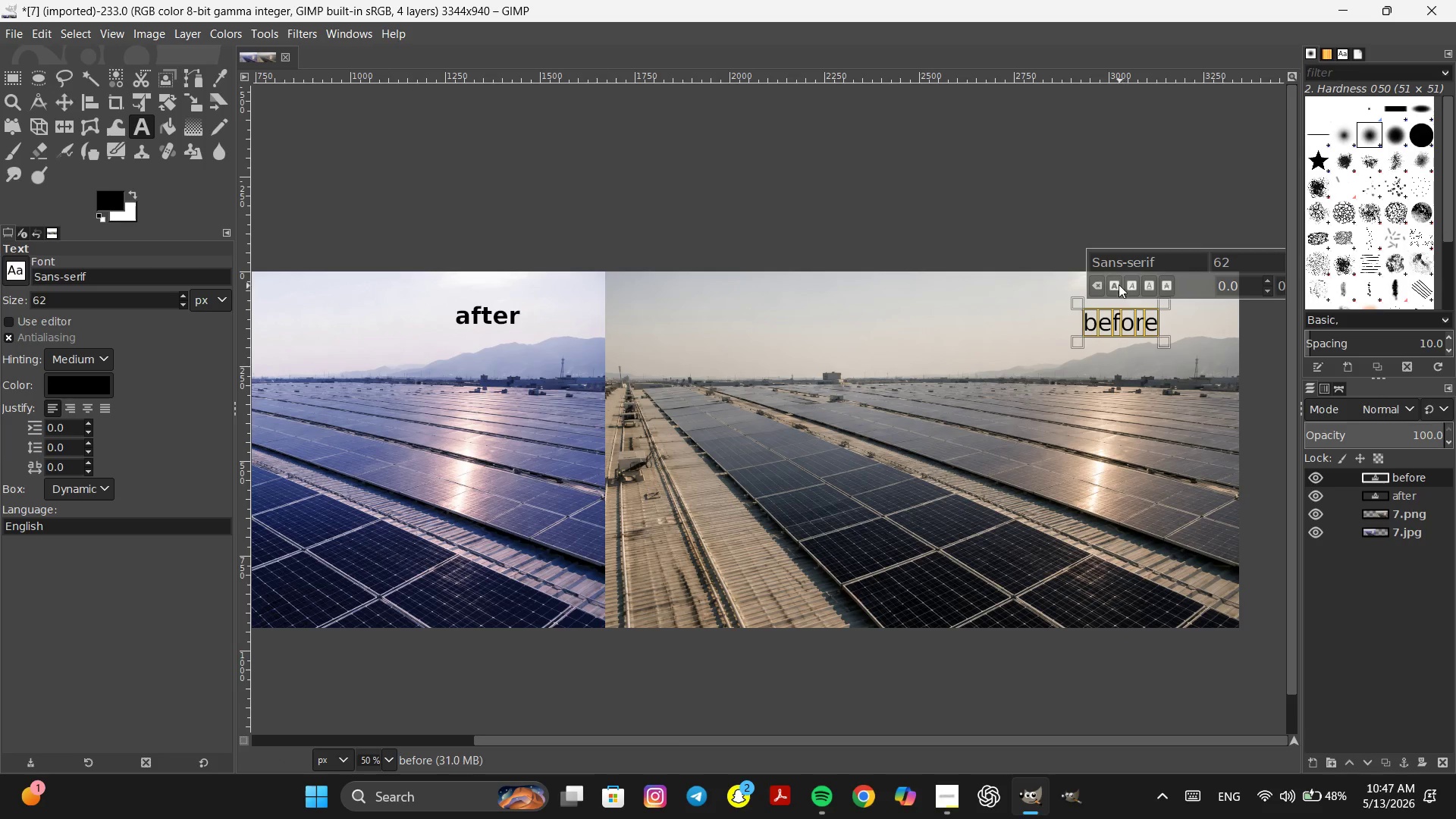 
left_click([1113, 281])
 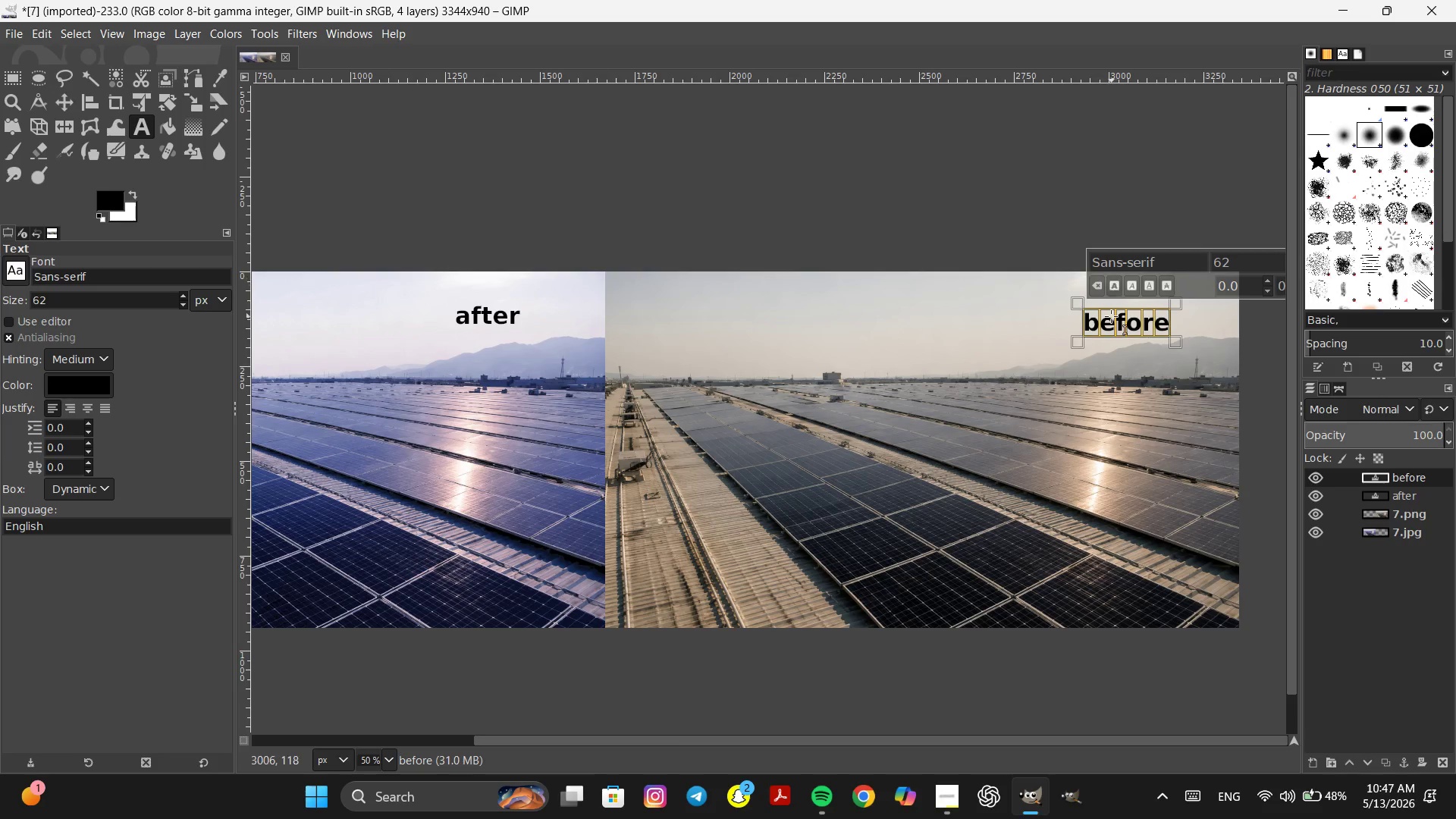 
hold_key(key=ControlLeft, duration=0.48)
scroll: coordinate [1102, 336], scroll_direction: down, amount: 2.0
 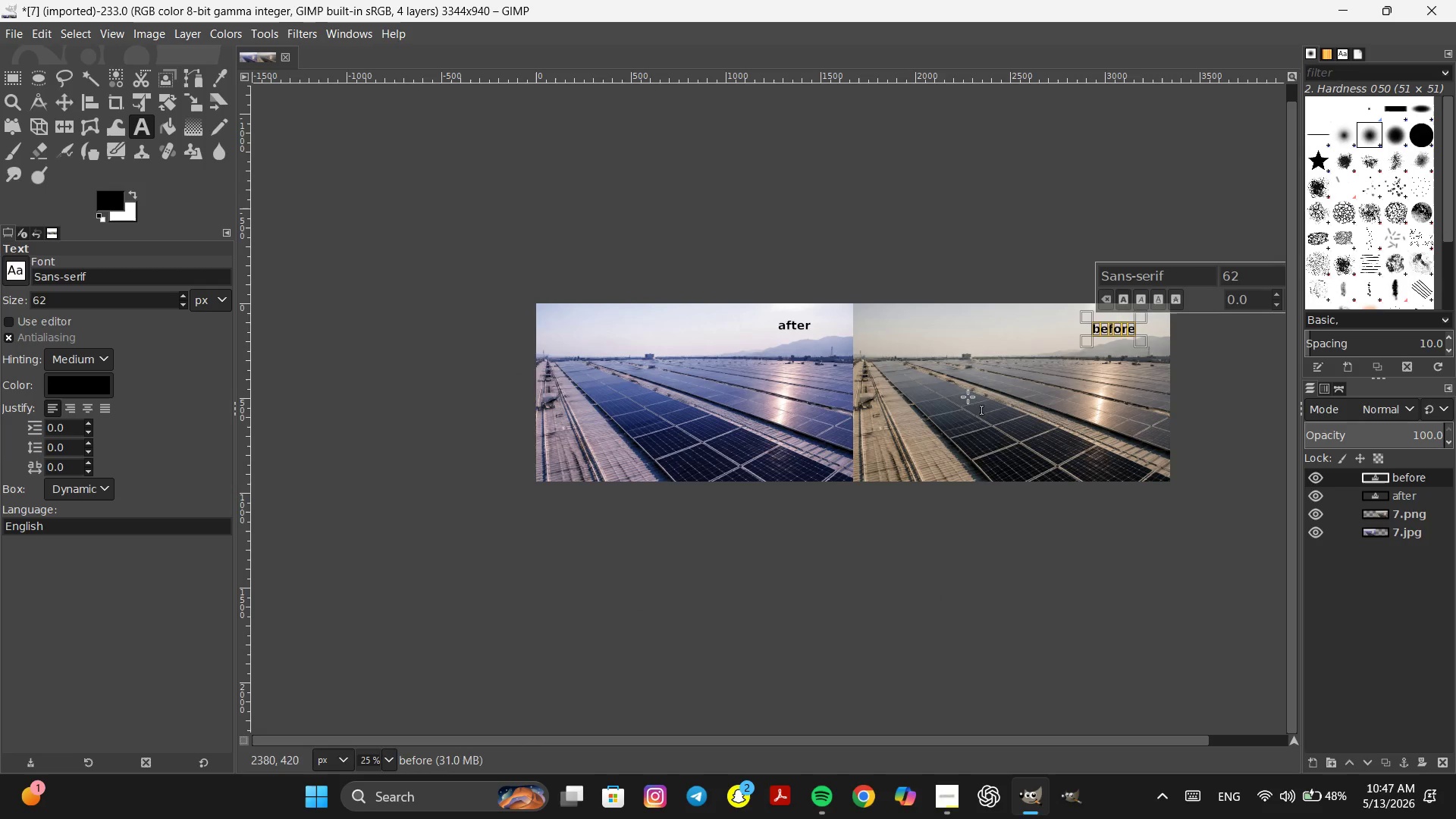 
hold_key(key=Space, duration=0.41)
 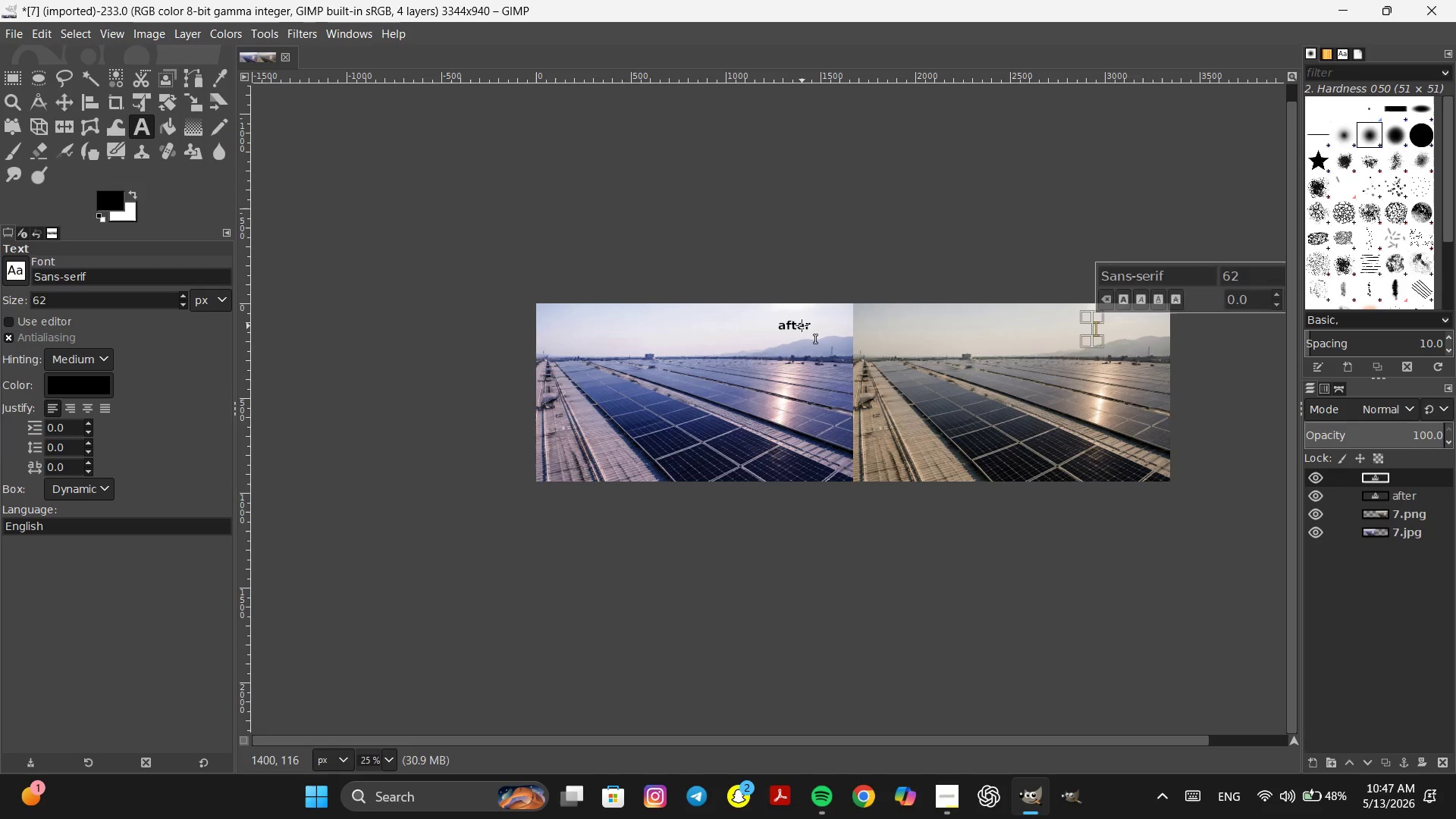 
double_click([802, 325])
 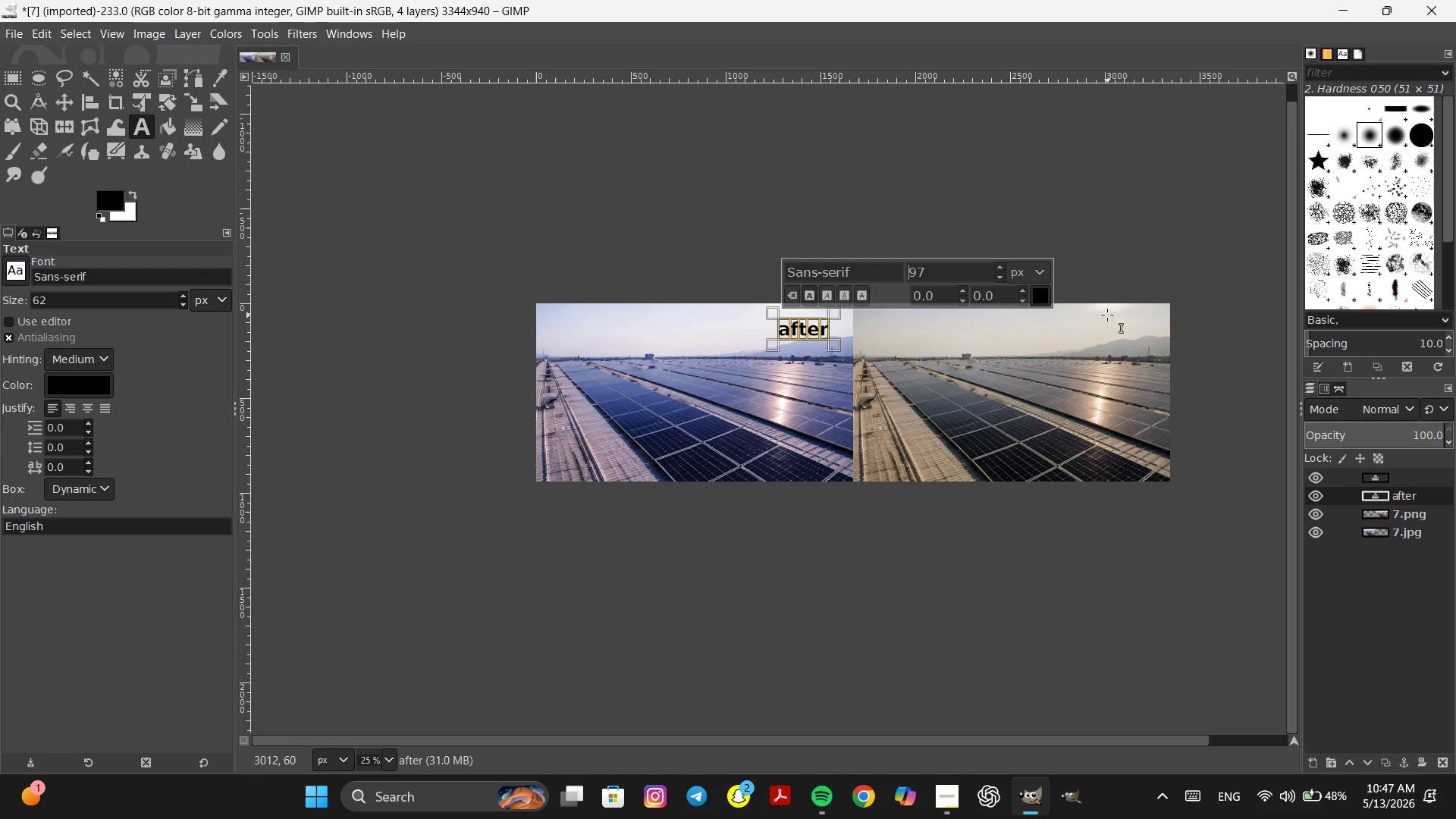 
left_click([1096, 333])
 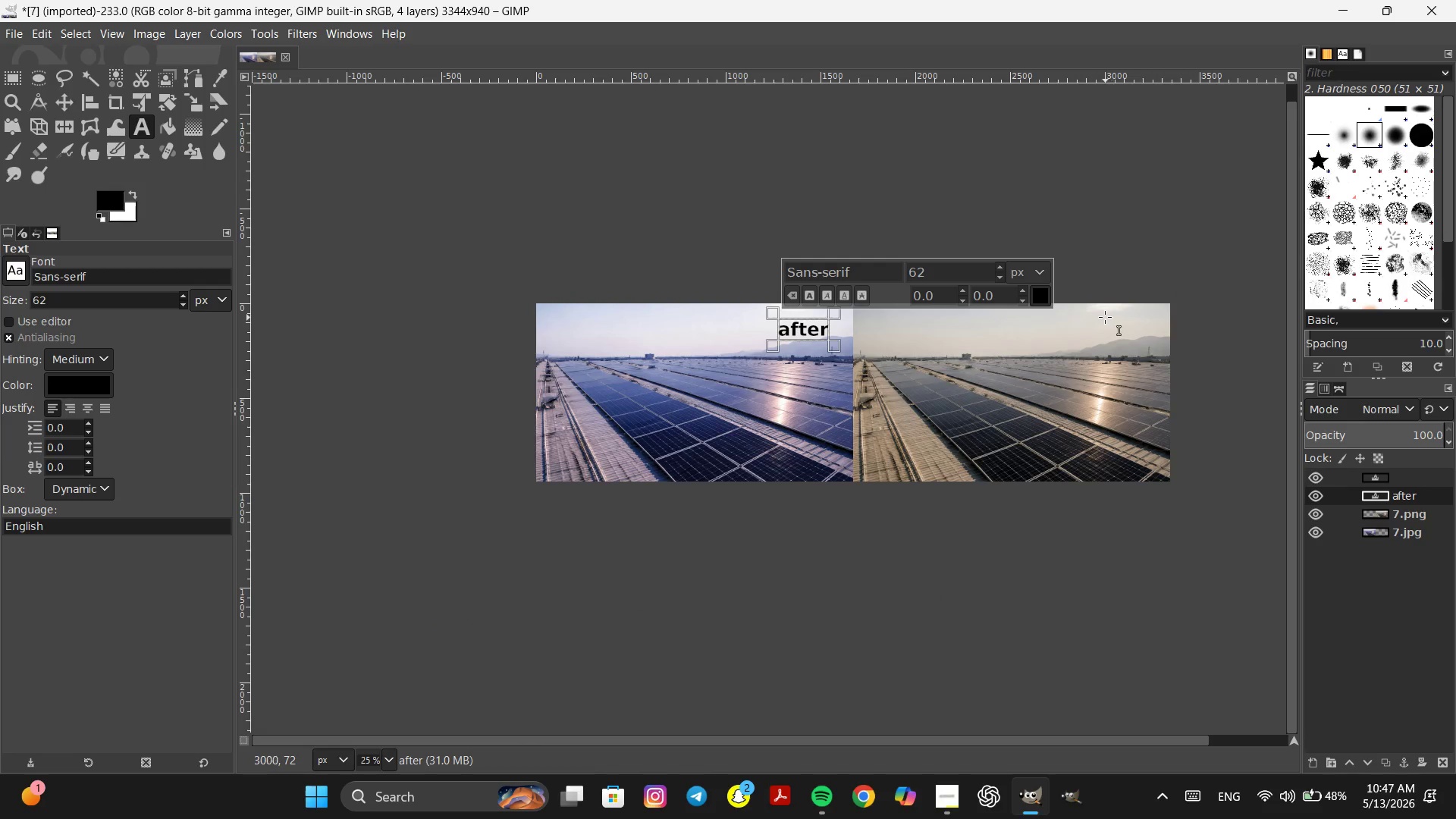 
left_click([1087, 317])
 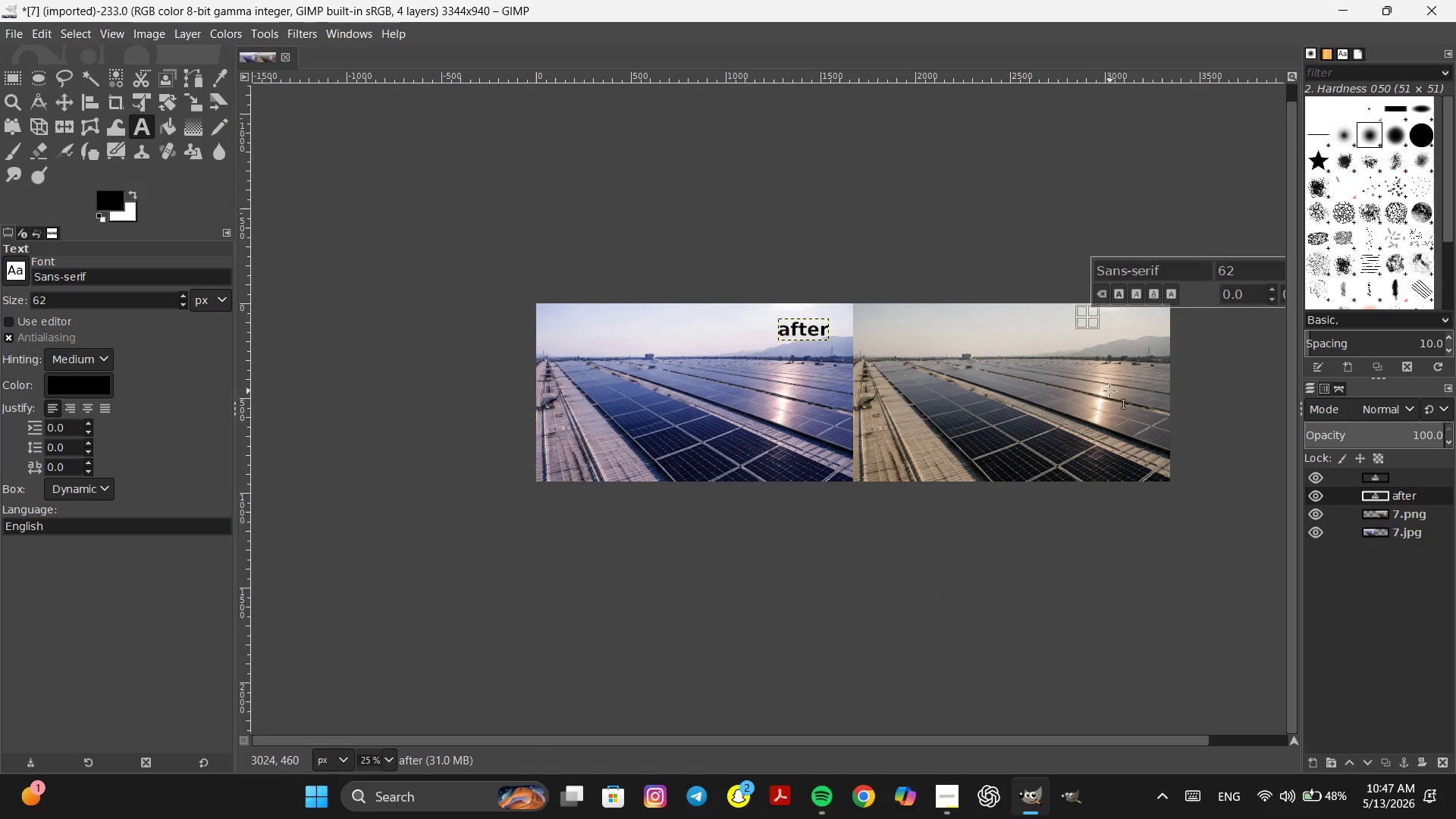 
type(before)
 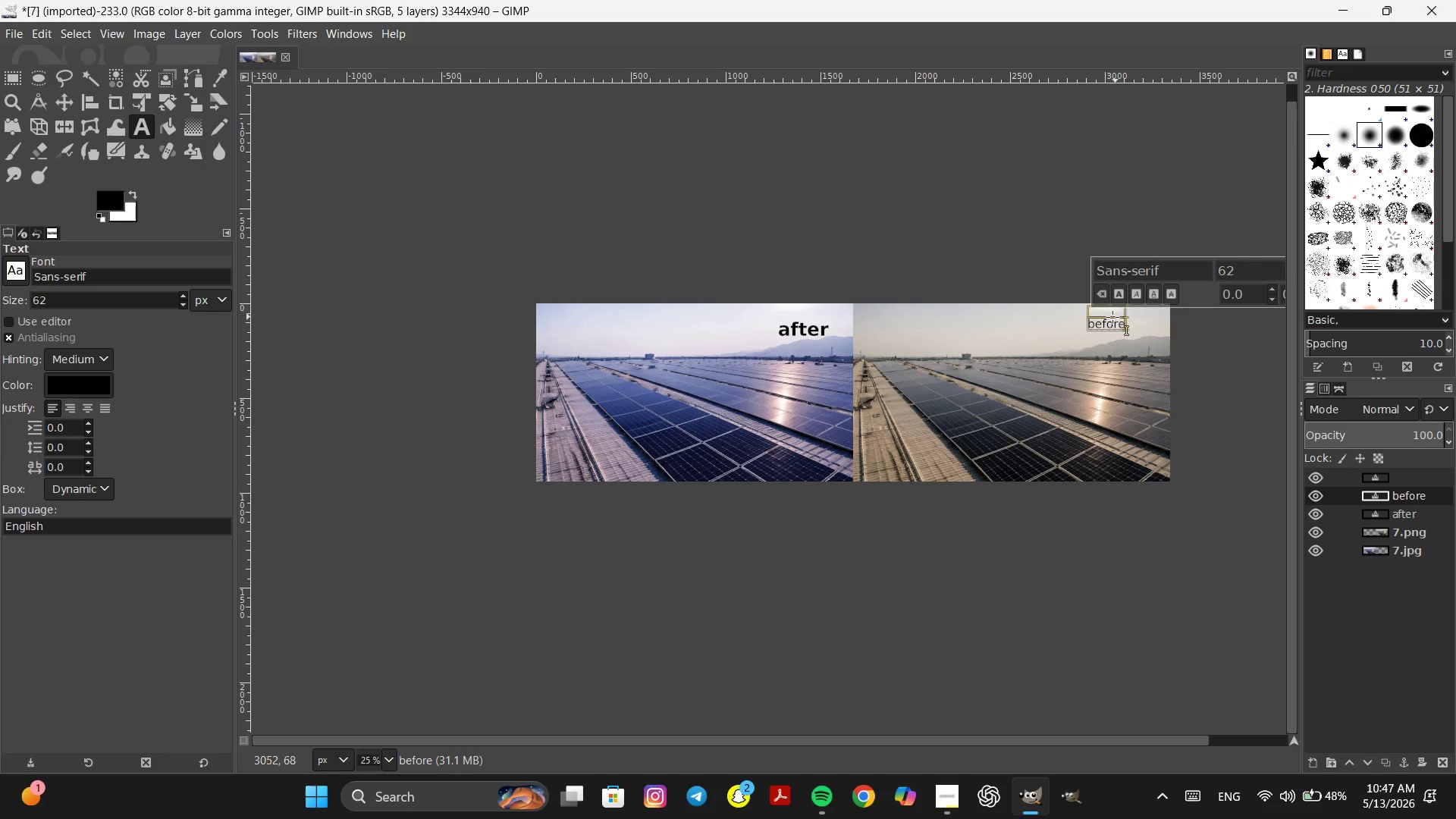 
double_click([1105, 321])
 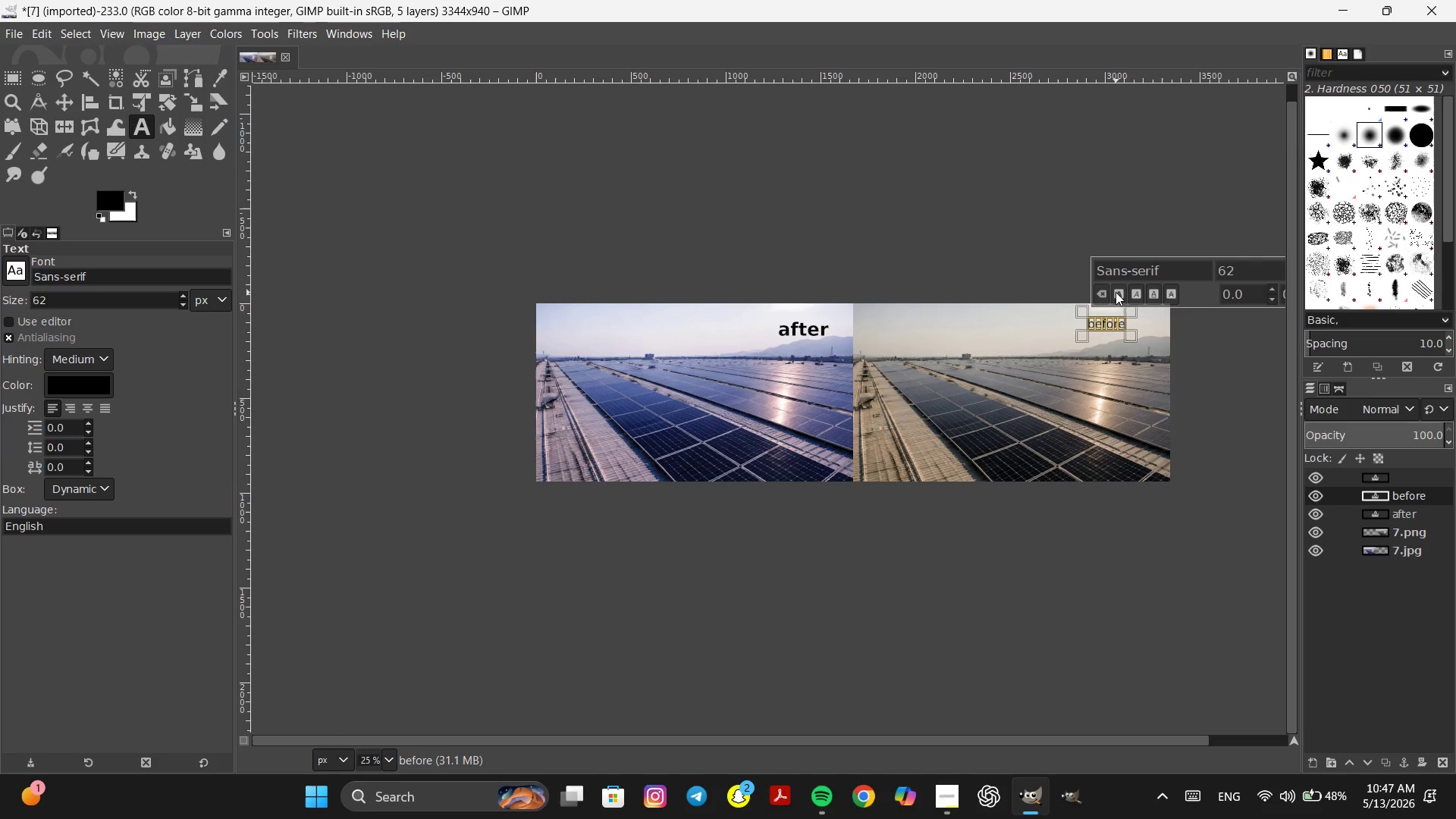 
left_click([1116, 292])
 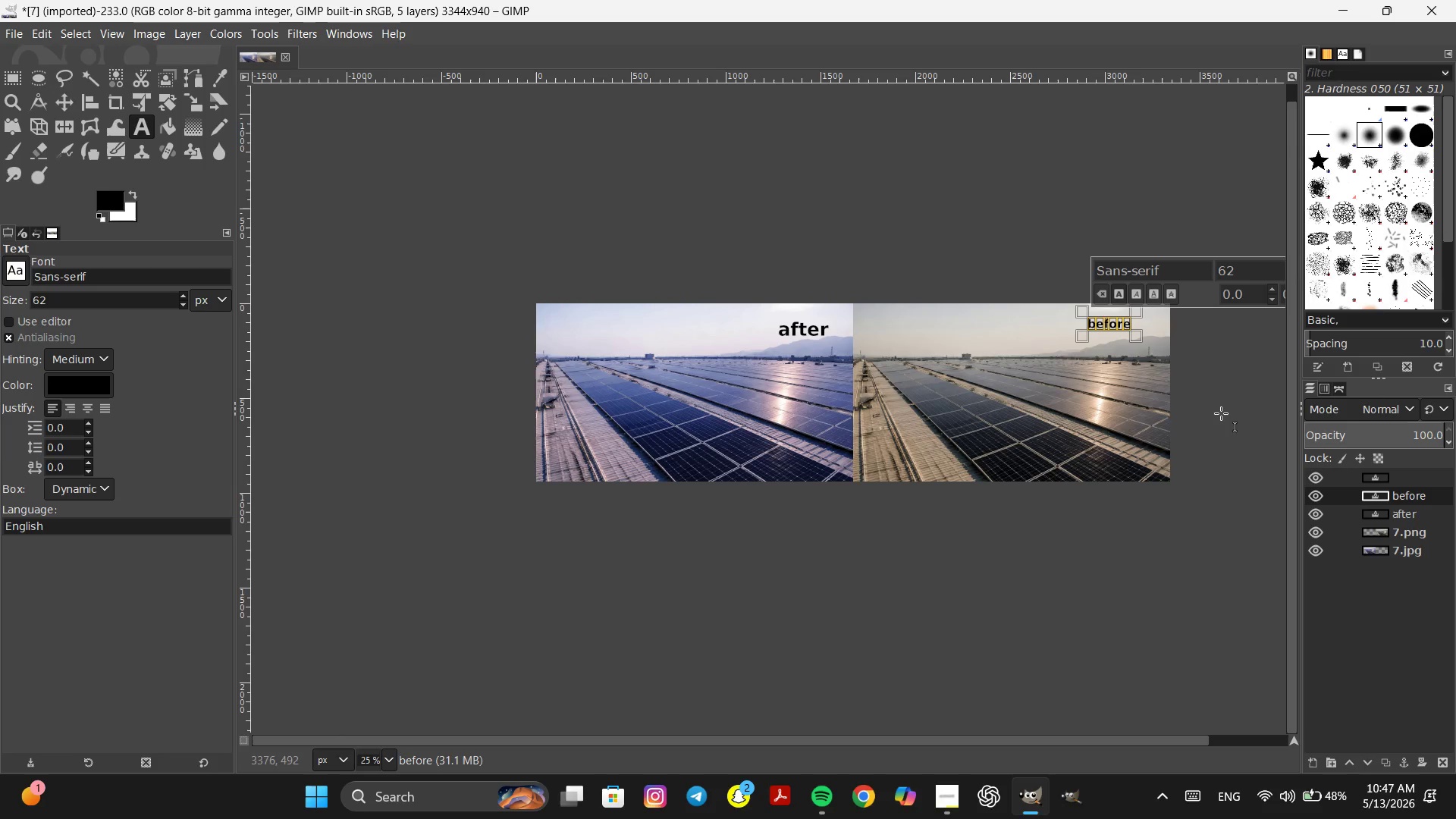 
hold_key(key=Space, duration=0.39)
 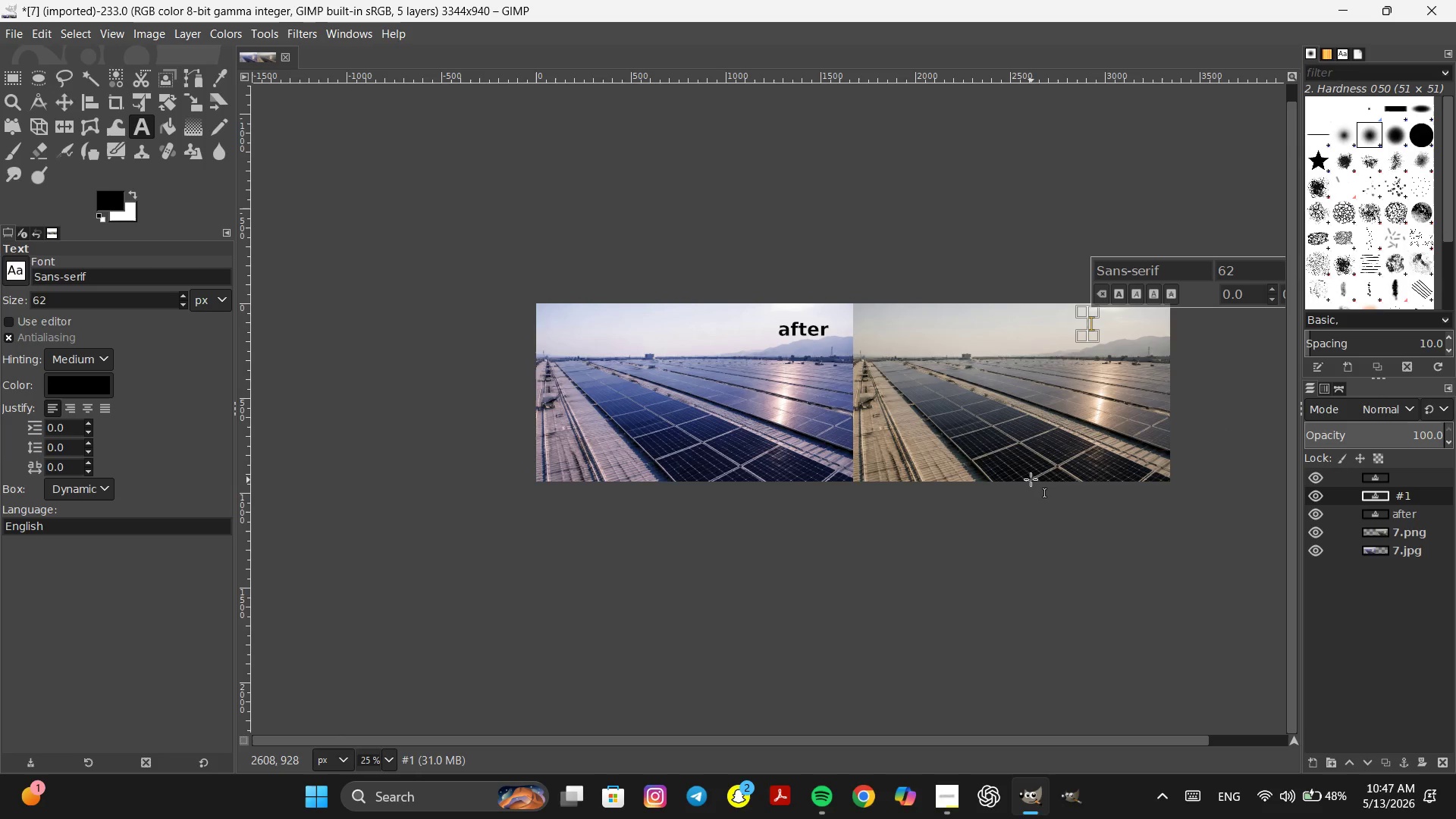 
type(before)
 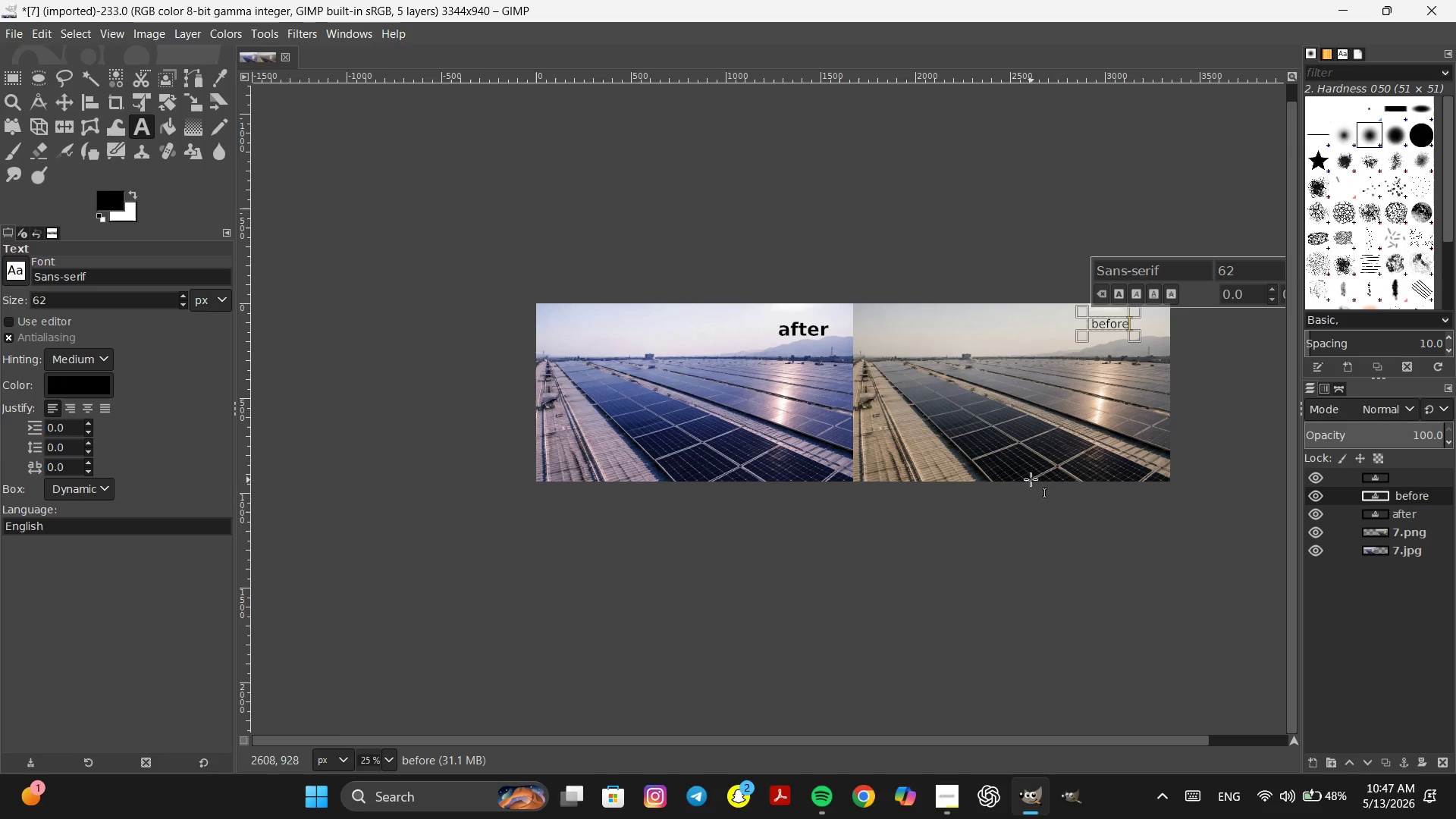 
left_click([1058, 584])
 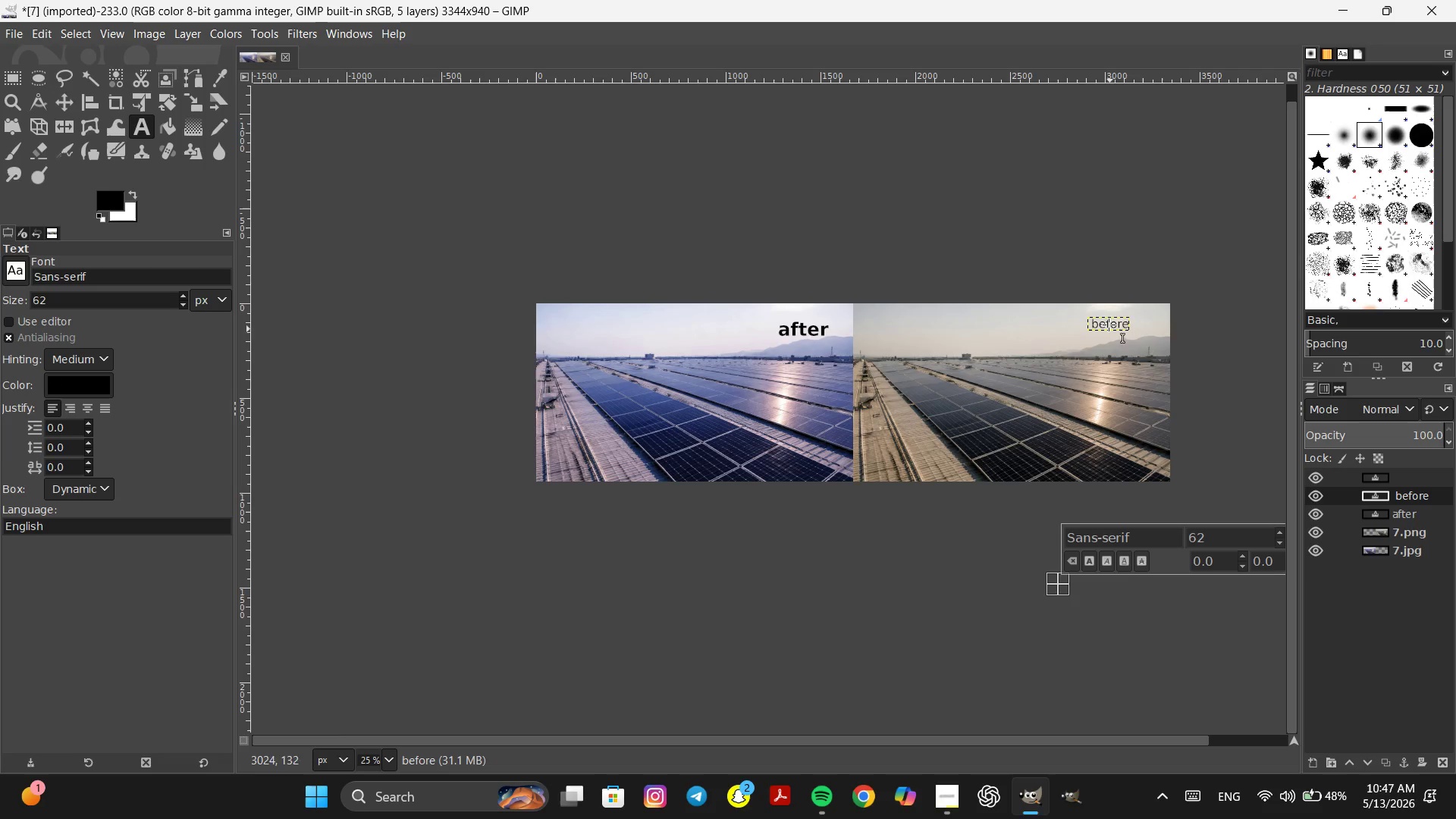 
left_click([1102, 323])
 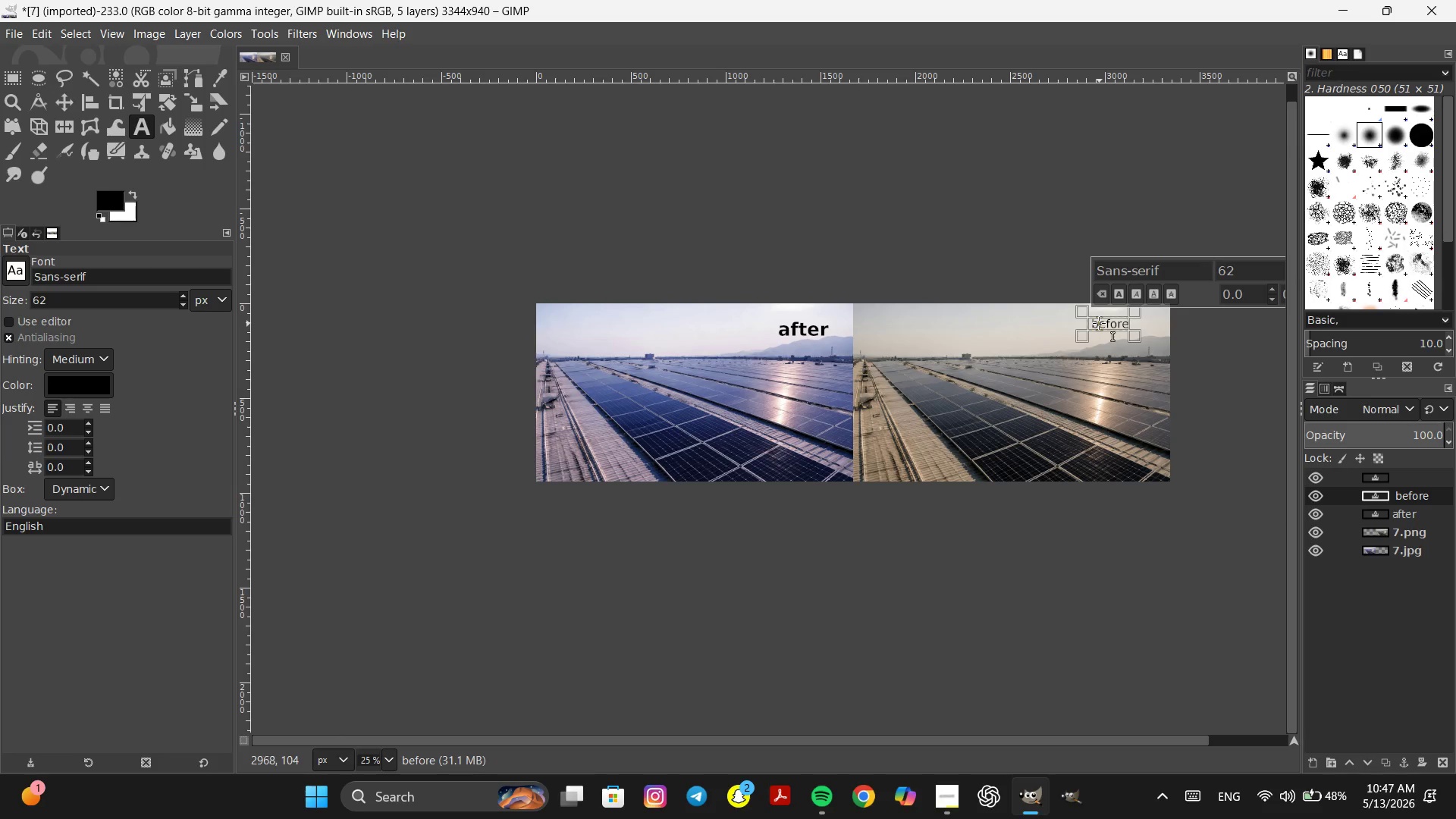 
left_click([1097, 323])
 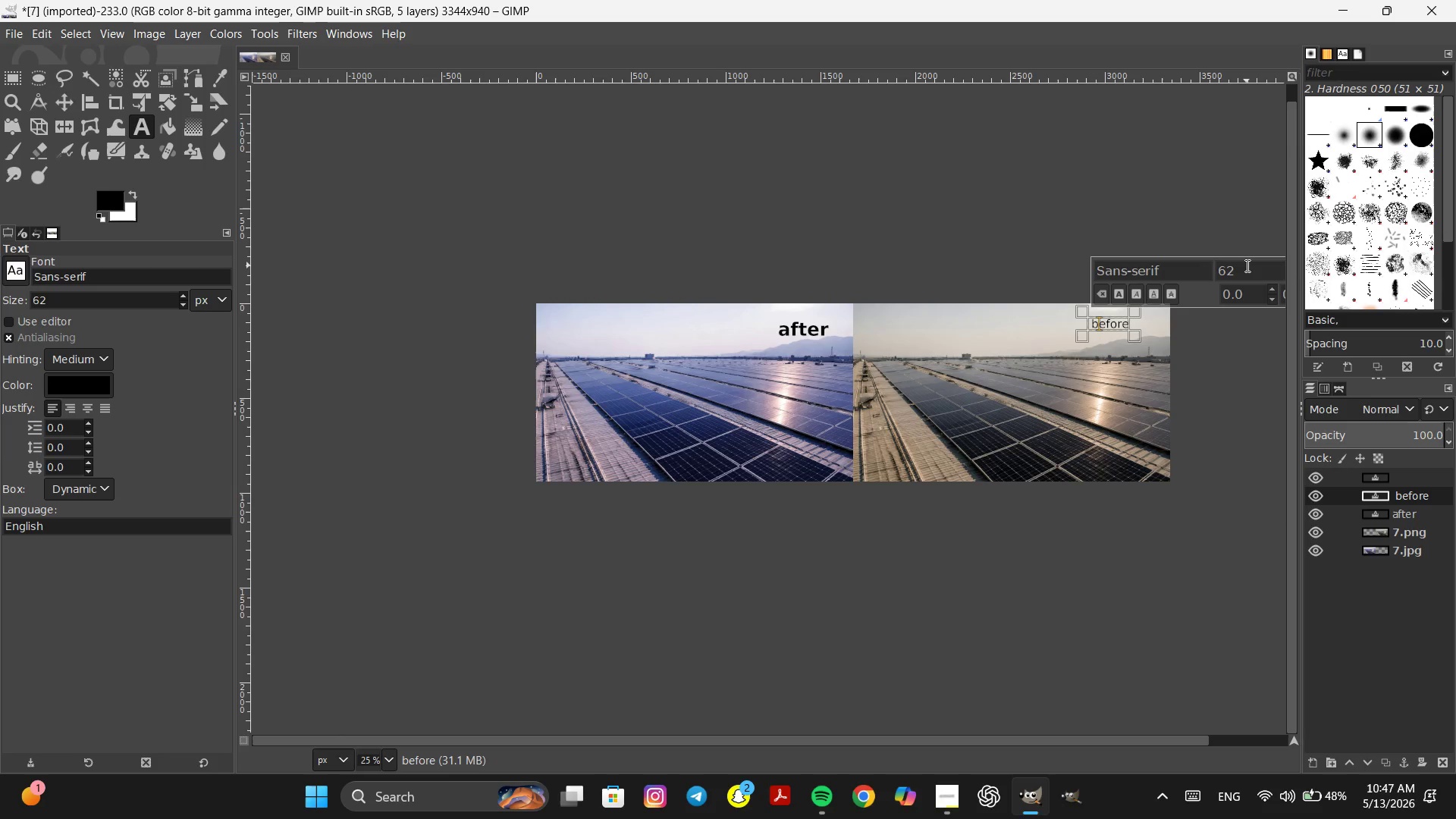 
left_click([1247, 268])
 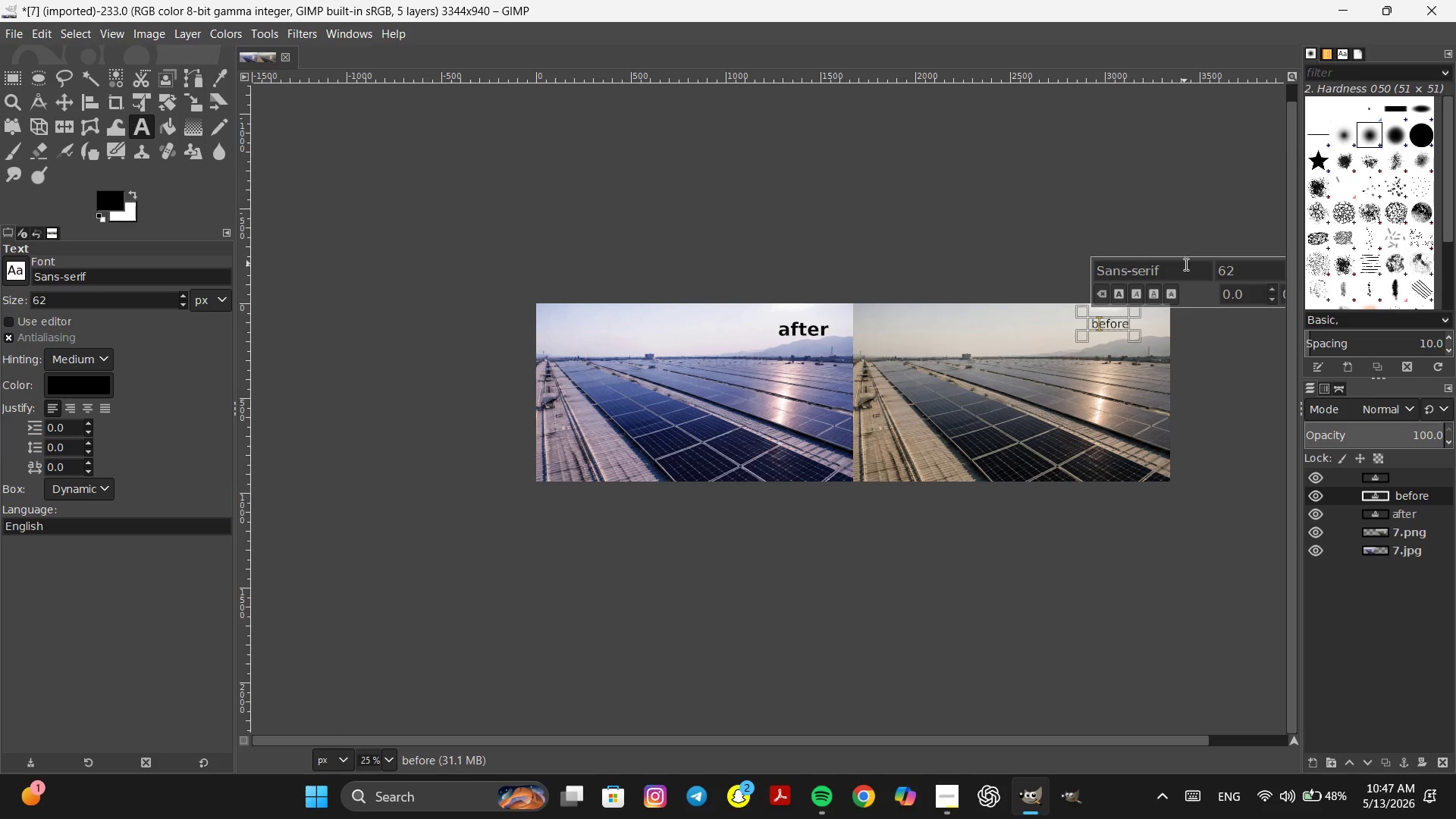 
left_click_drag(start_coordinate=[1203, 293], to_coordinate=[1170, 330])
 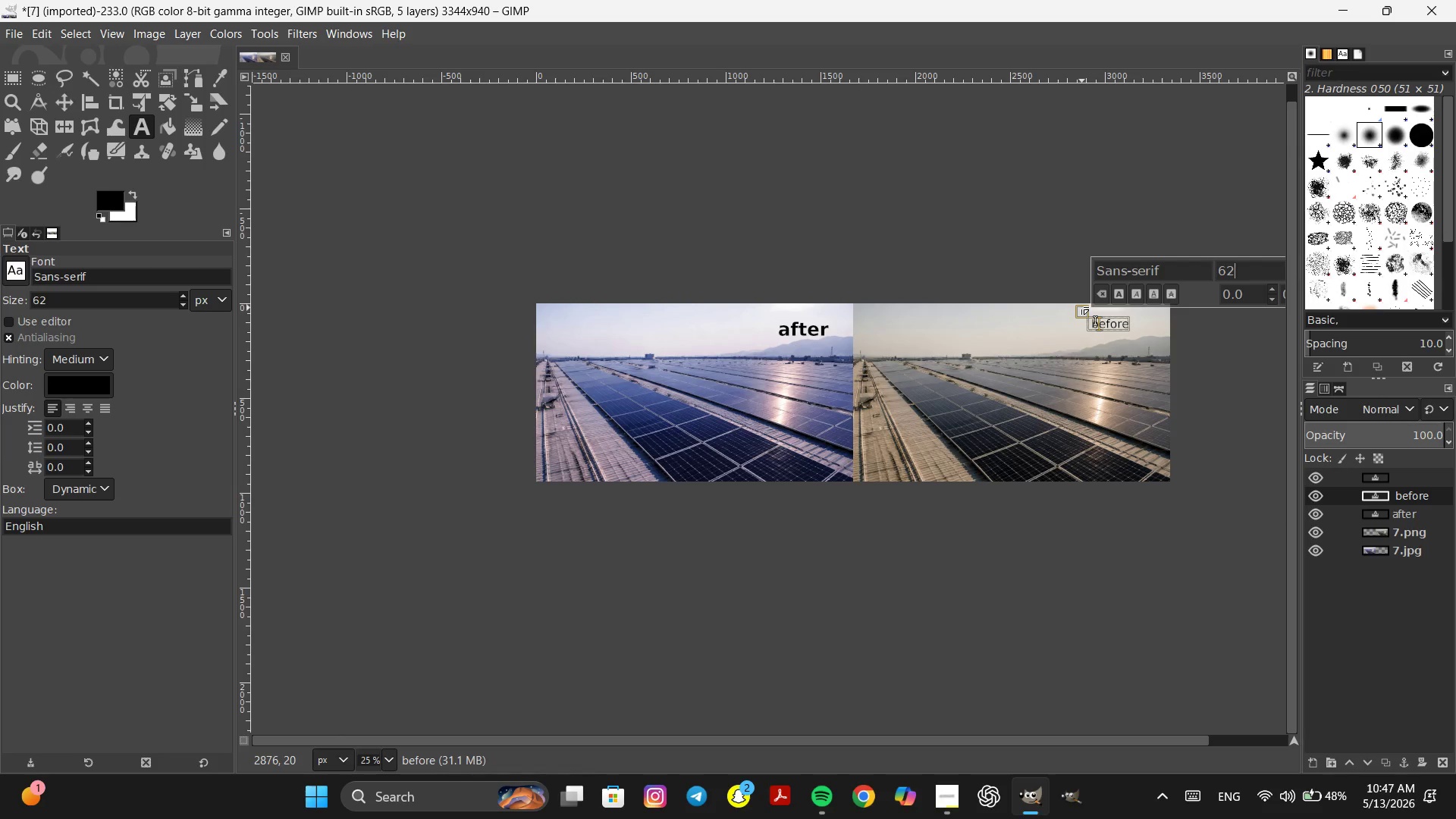 
left_click_drag(start_coordinate=[1081, 307], to_coordinate=[974, 315])
 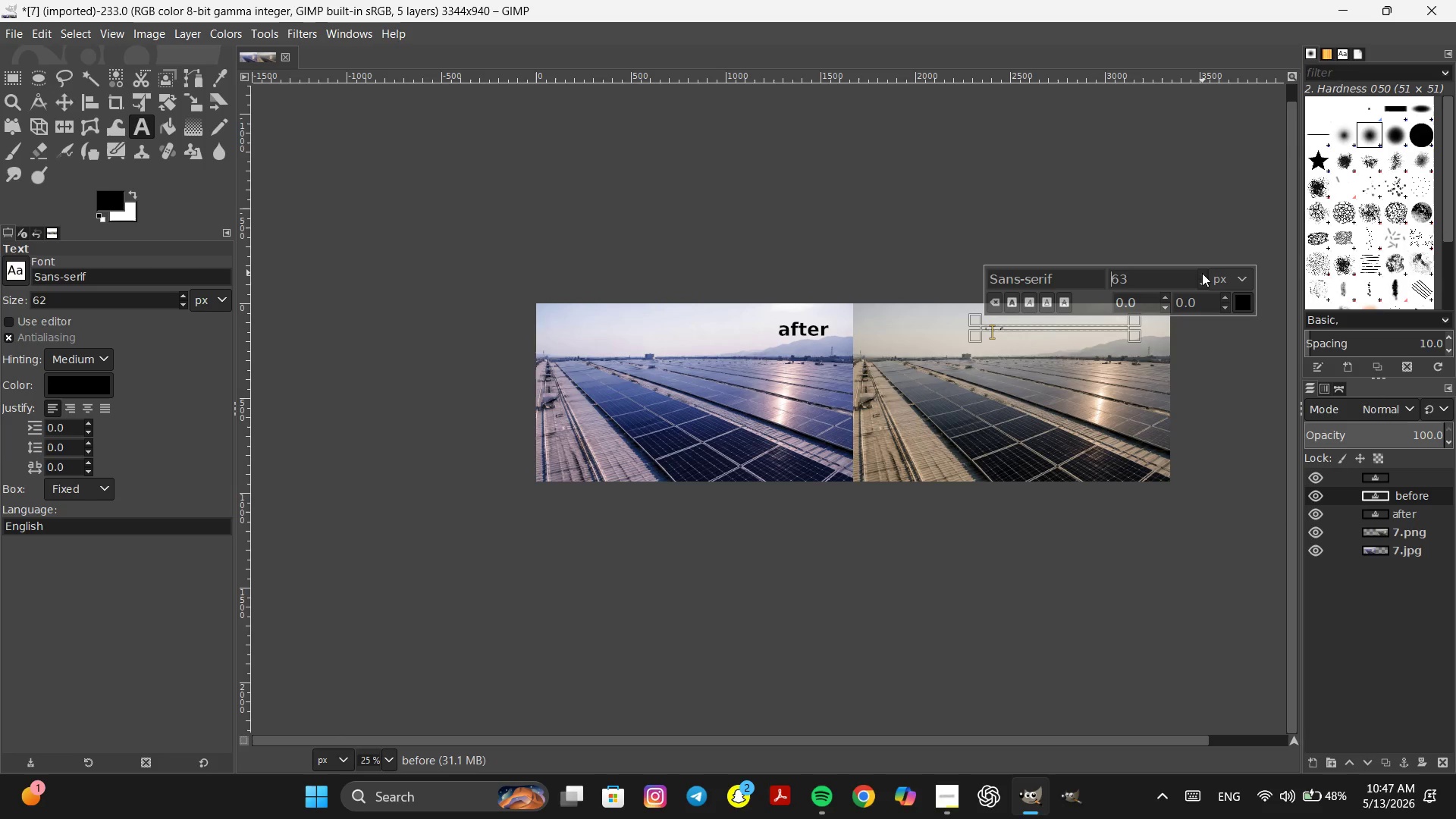 
left_click([1202, 273])
 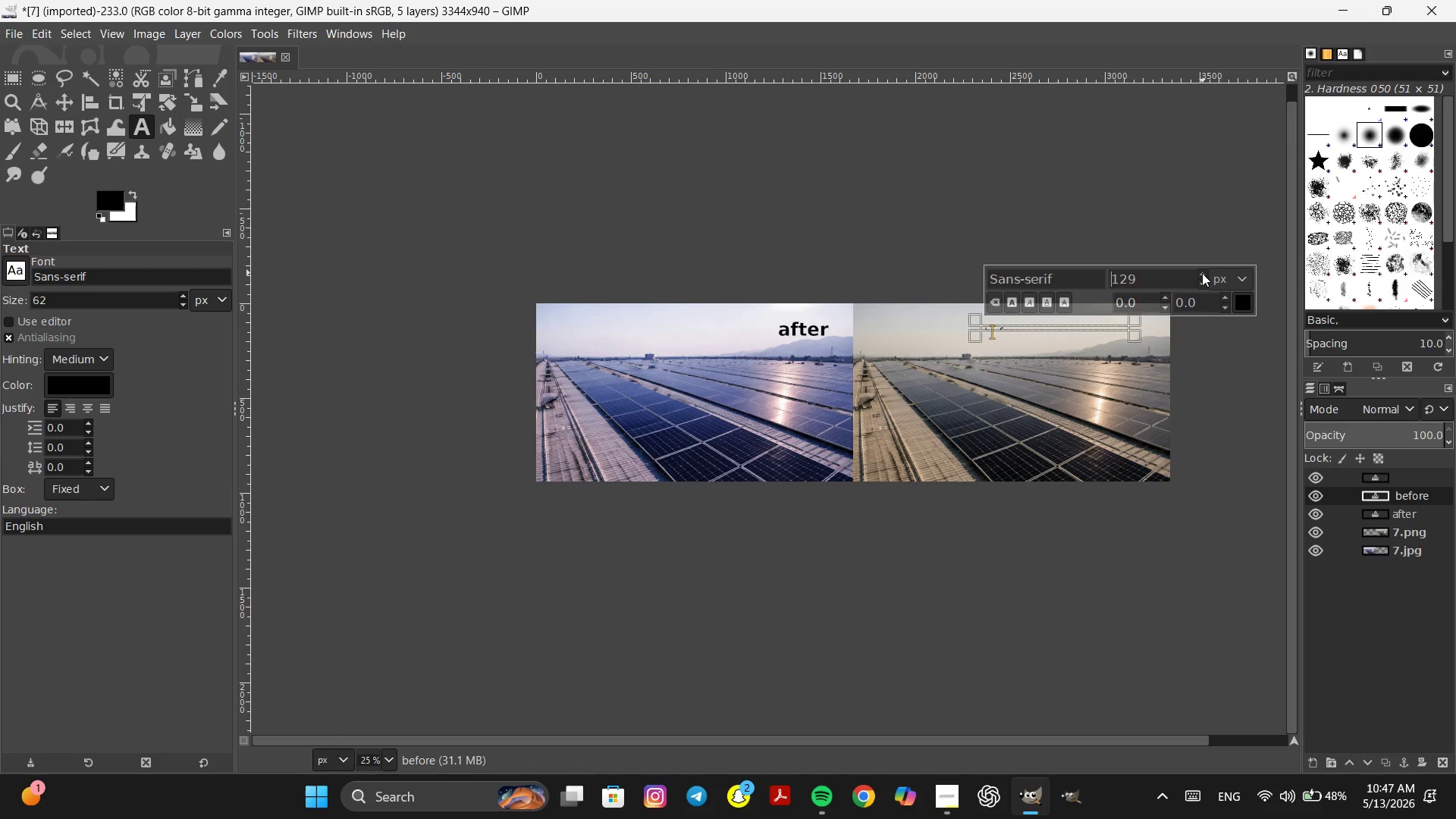 
key(Control+Z)
 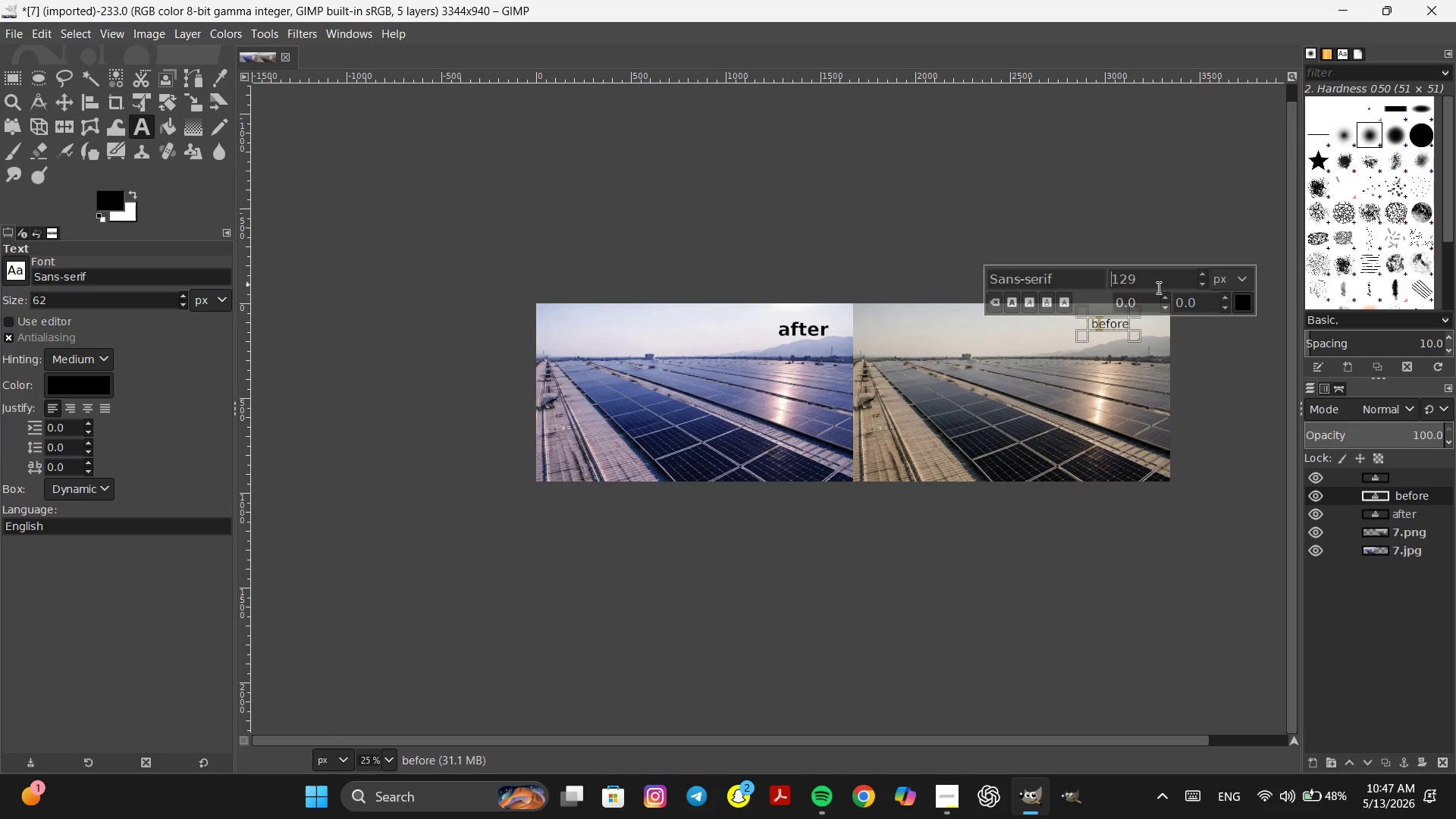 
key(Control+Z)
 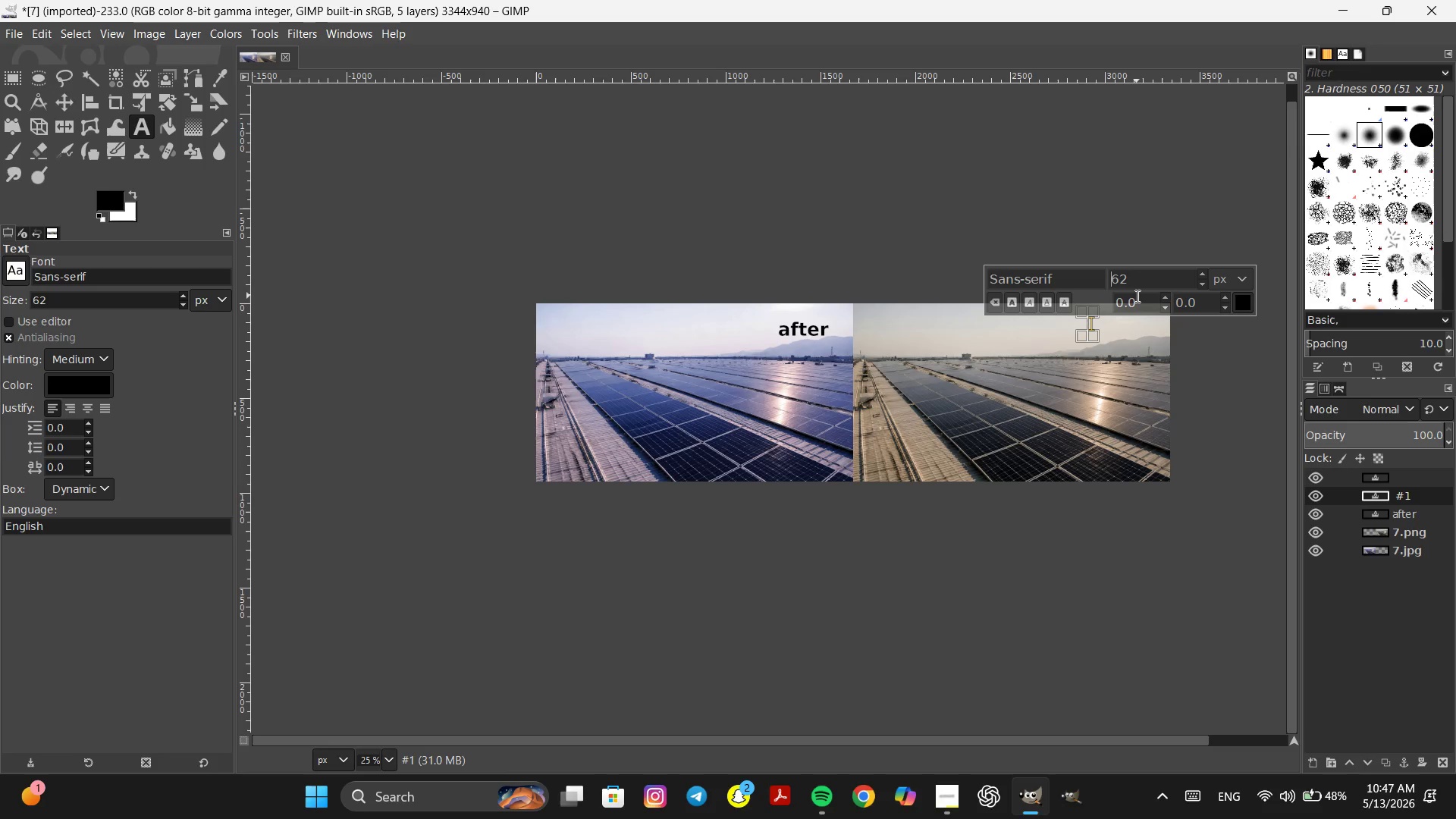 
key(Control+Z)
 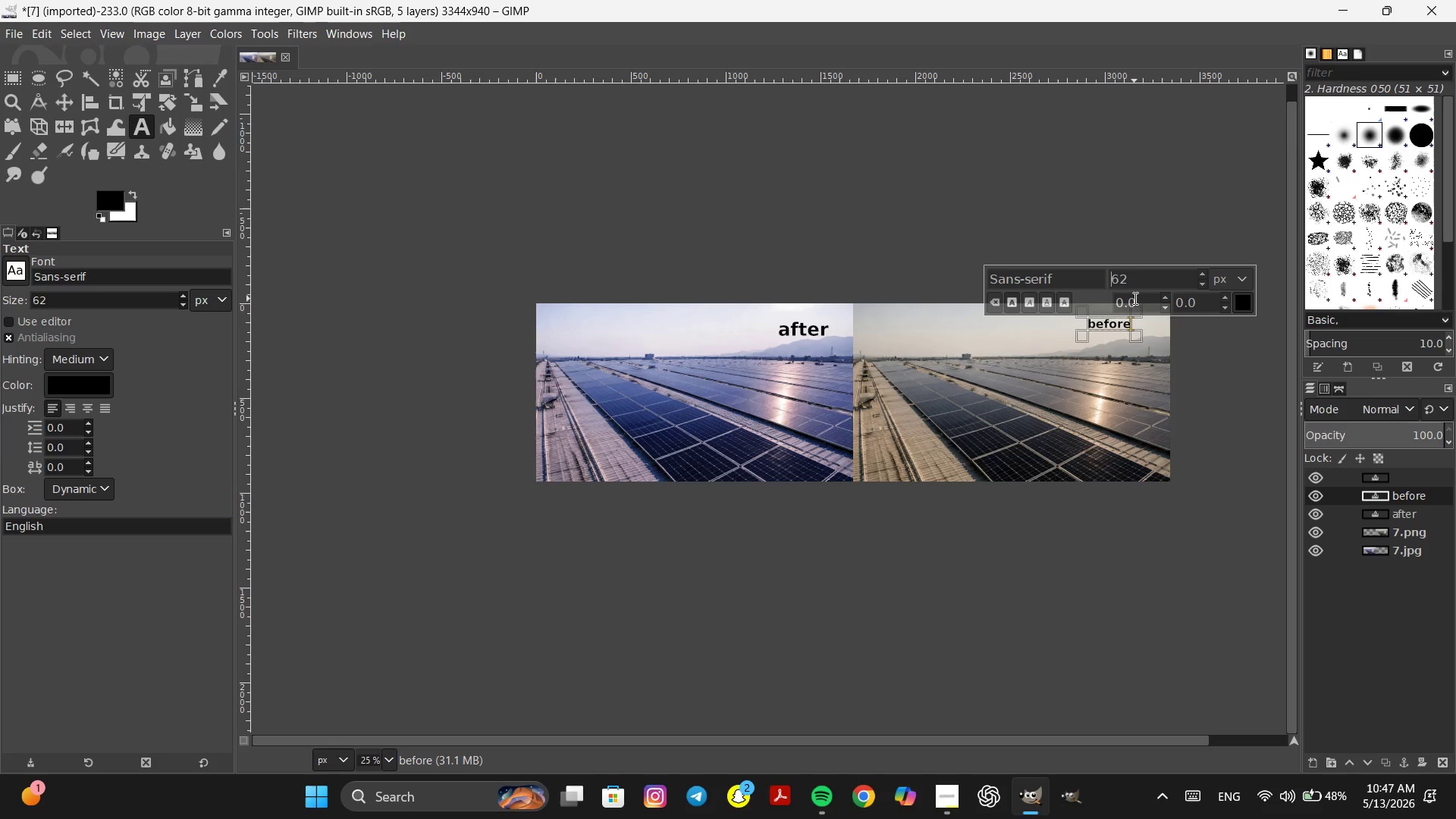 
key(Control+Z)
 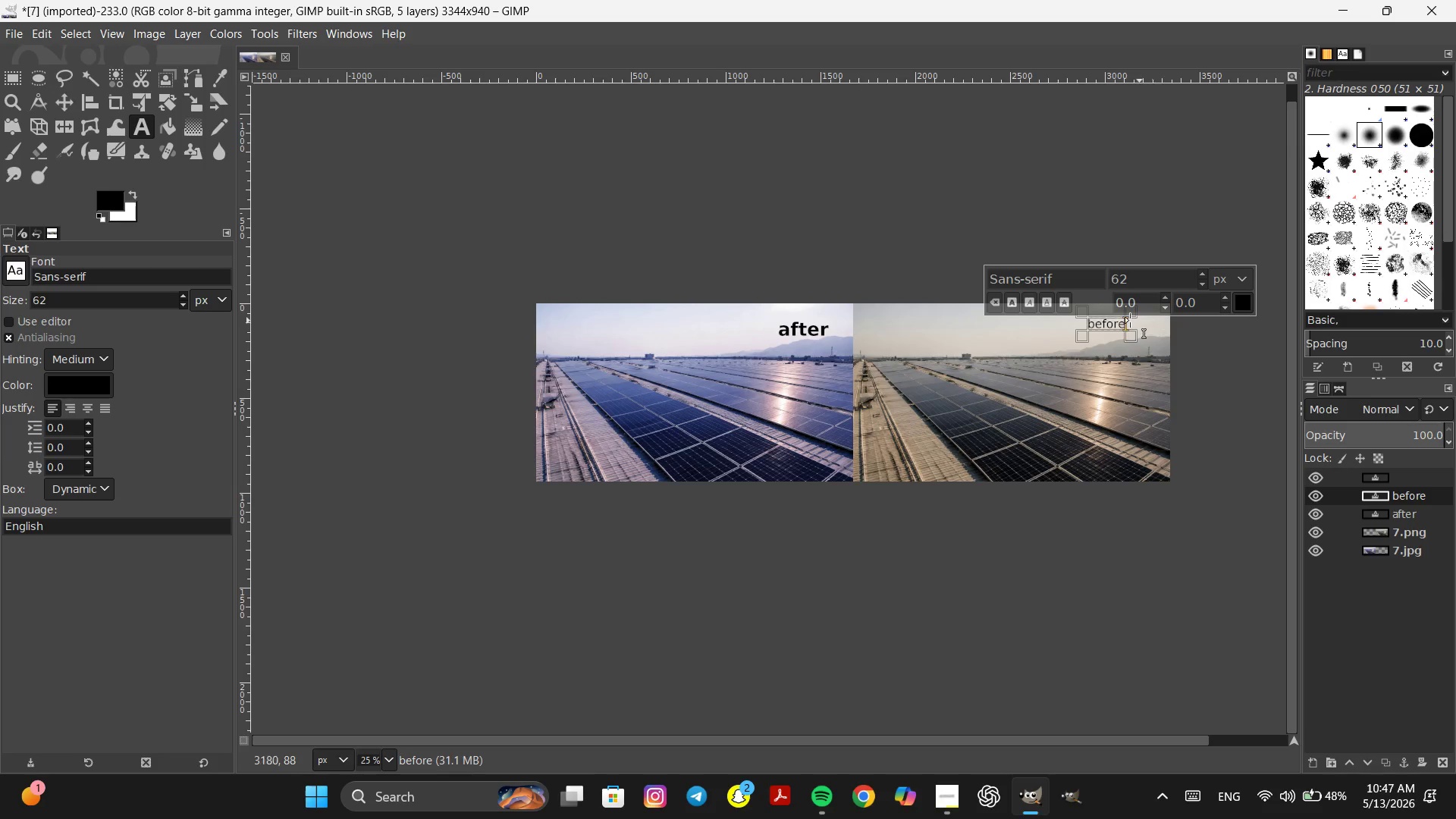 
double_click([1107, 322])
 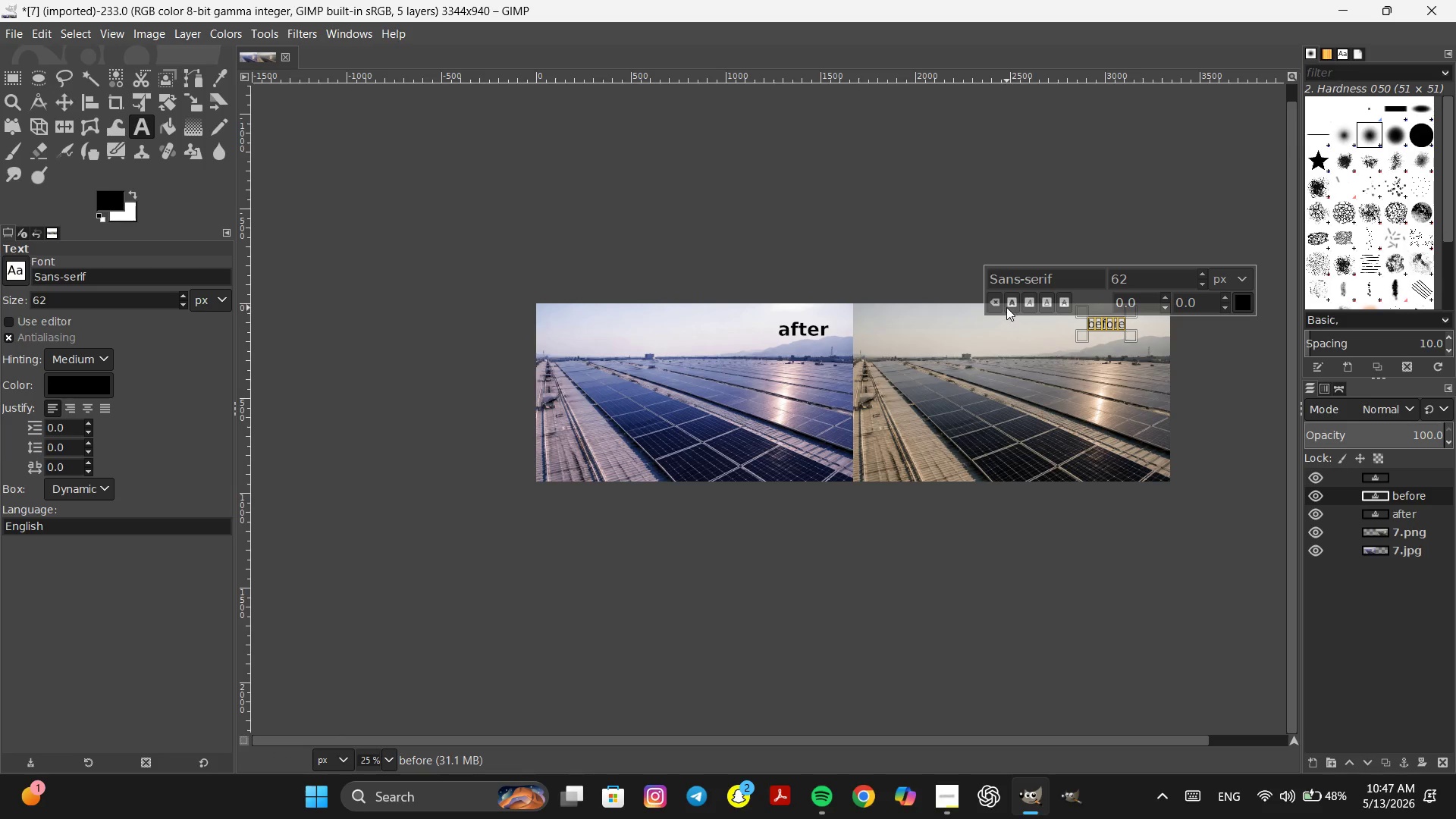 
left_click([1006, 307])
 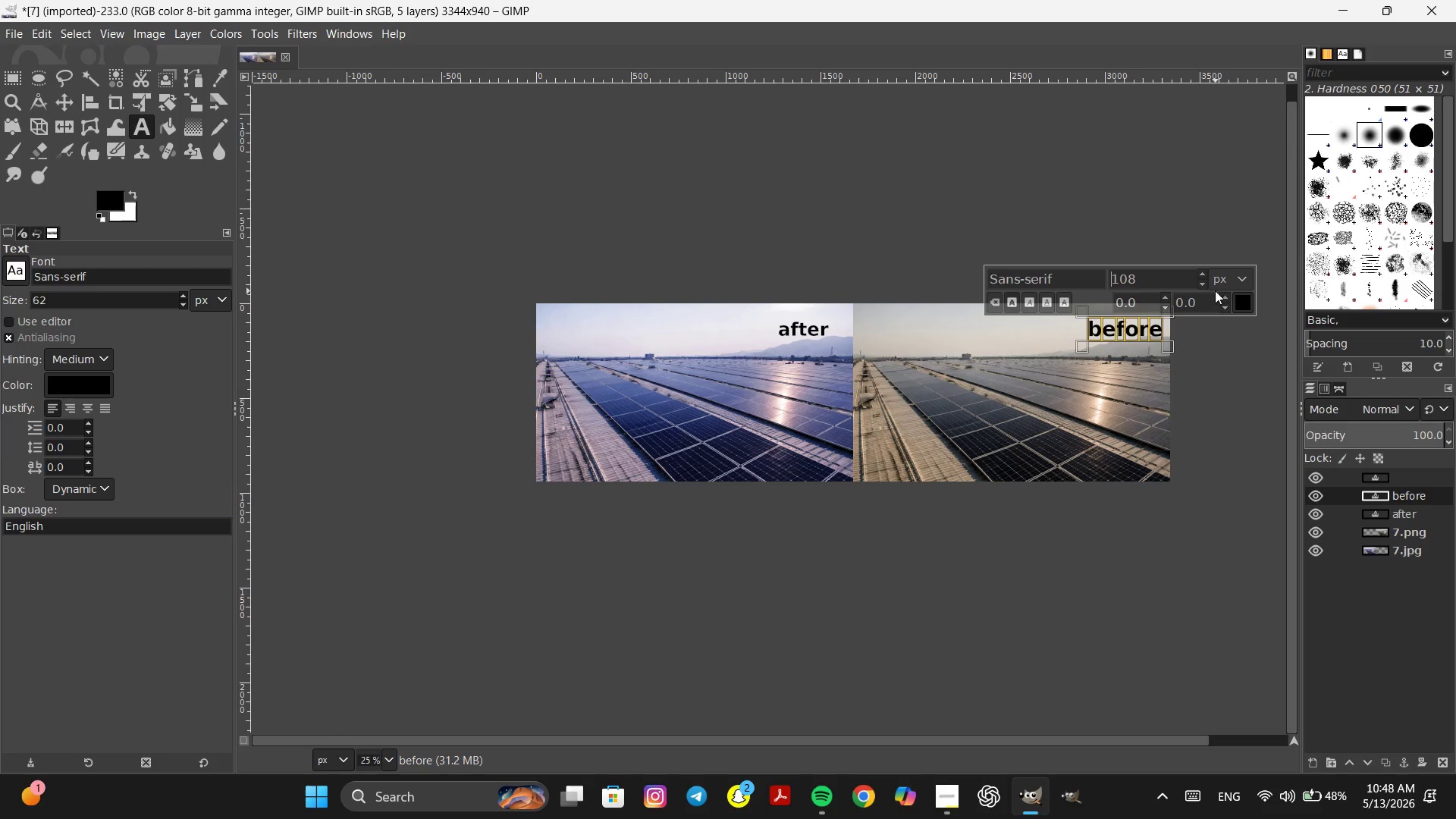 
left_click([1203, 284])
 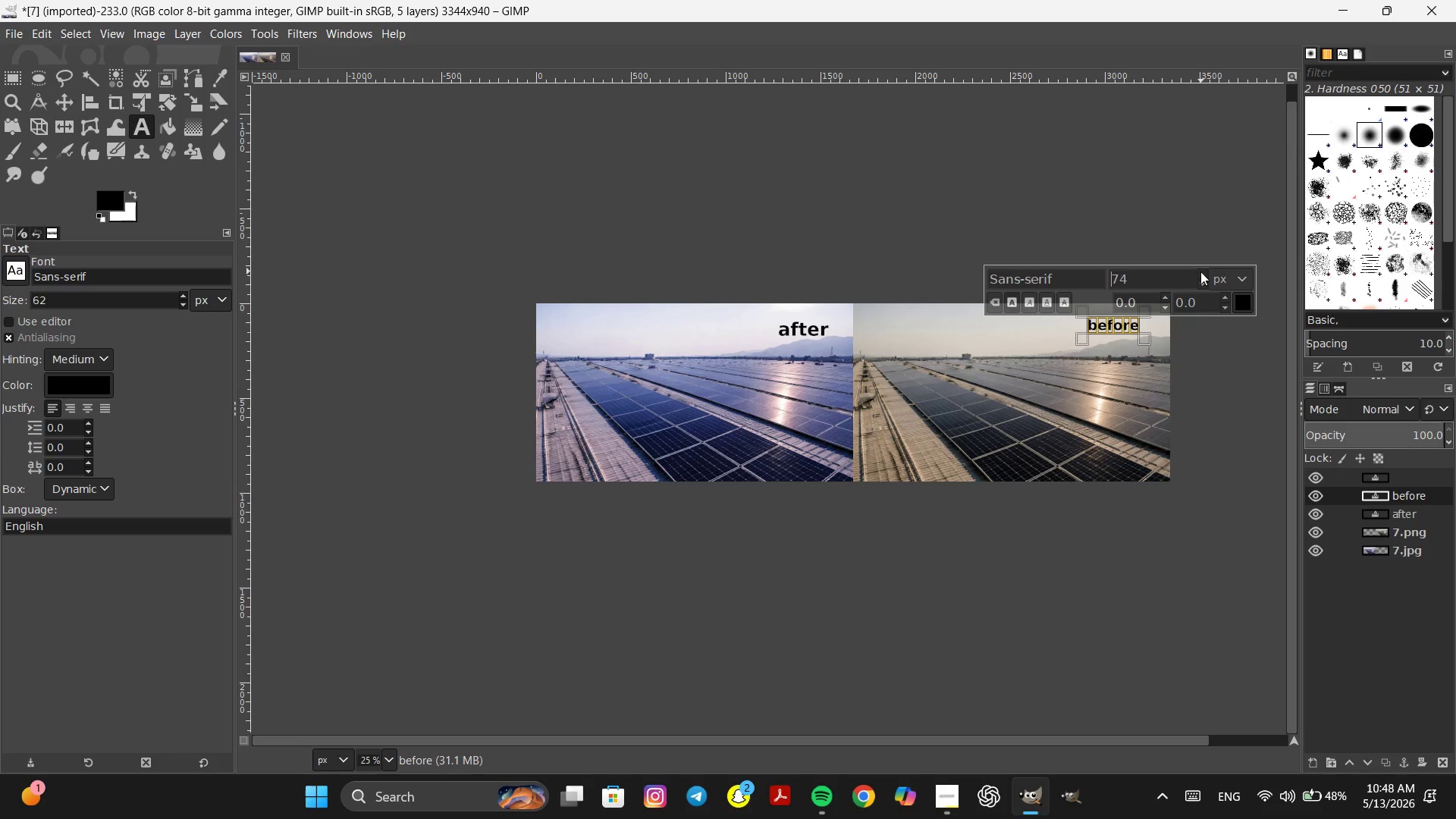 
left_click([1200, 271])
 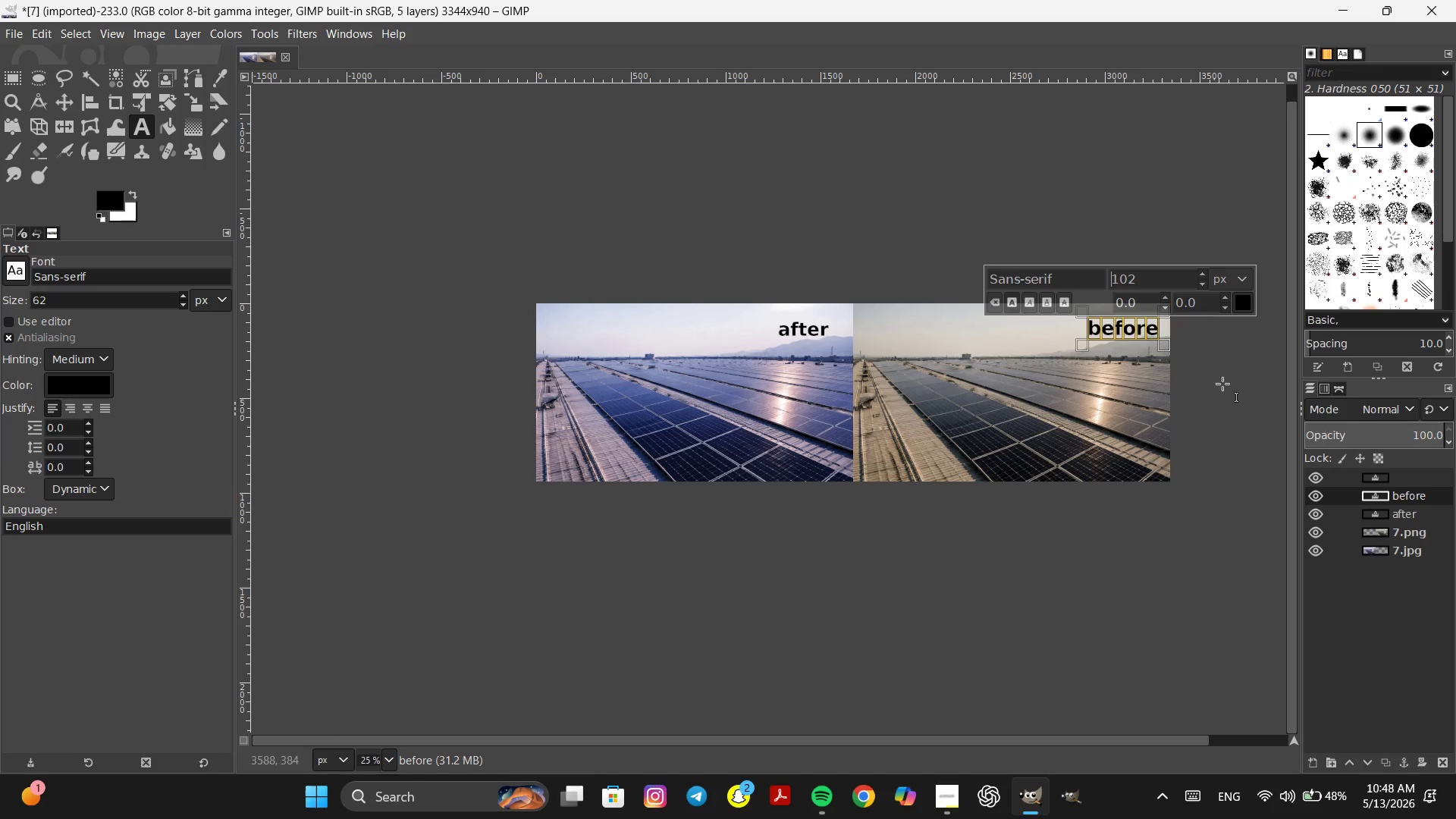 
left_click([1247, 406])
 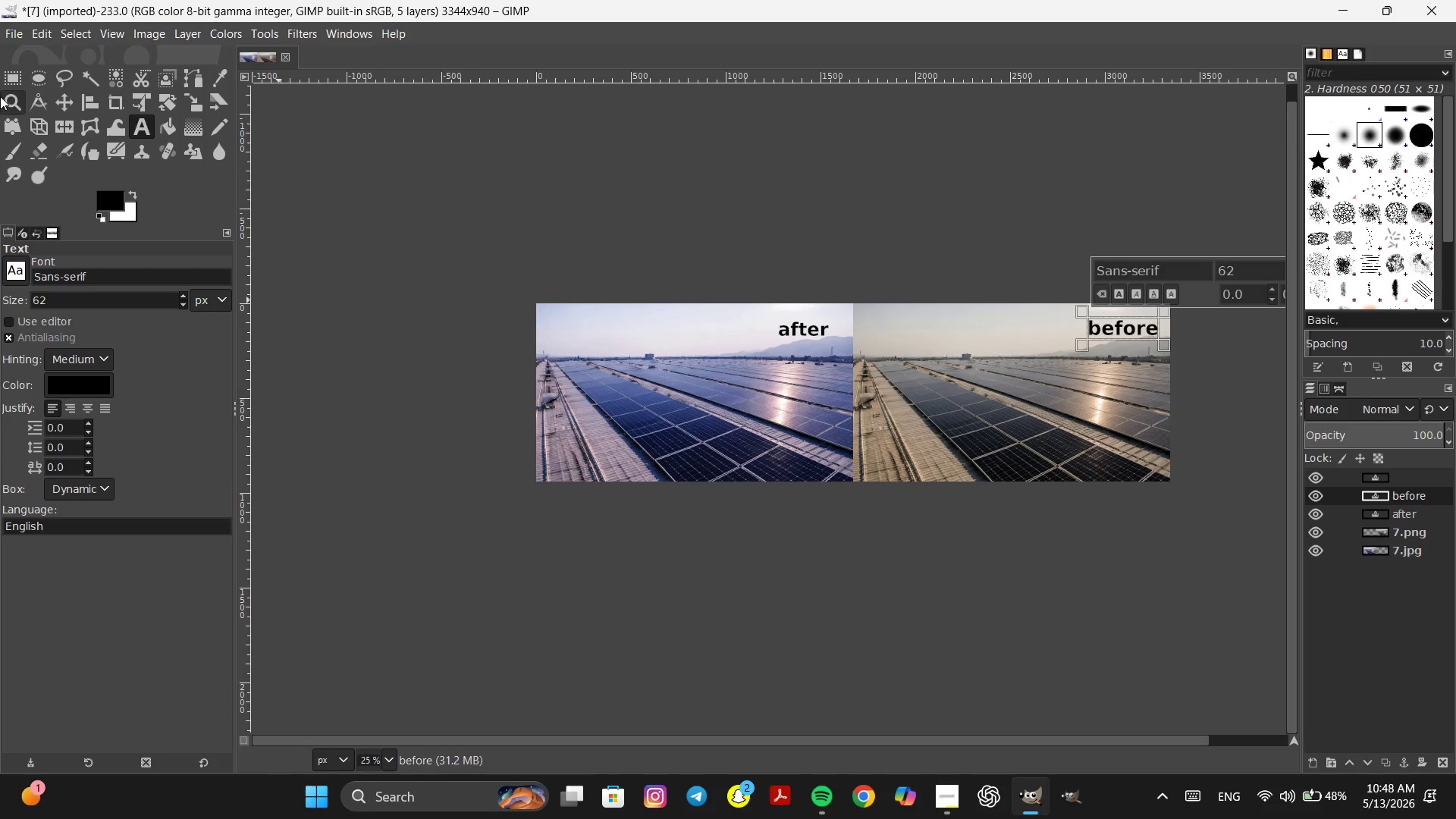 
left_click([15, 28])
 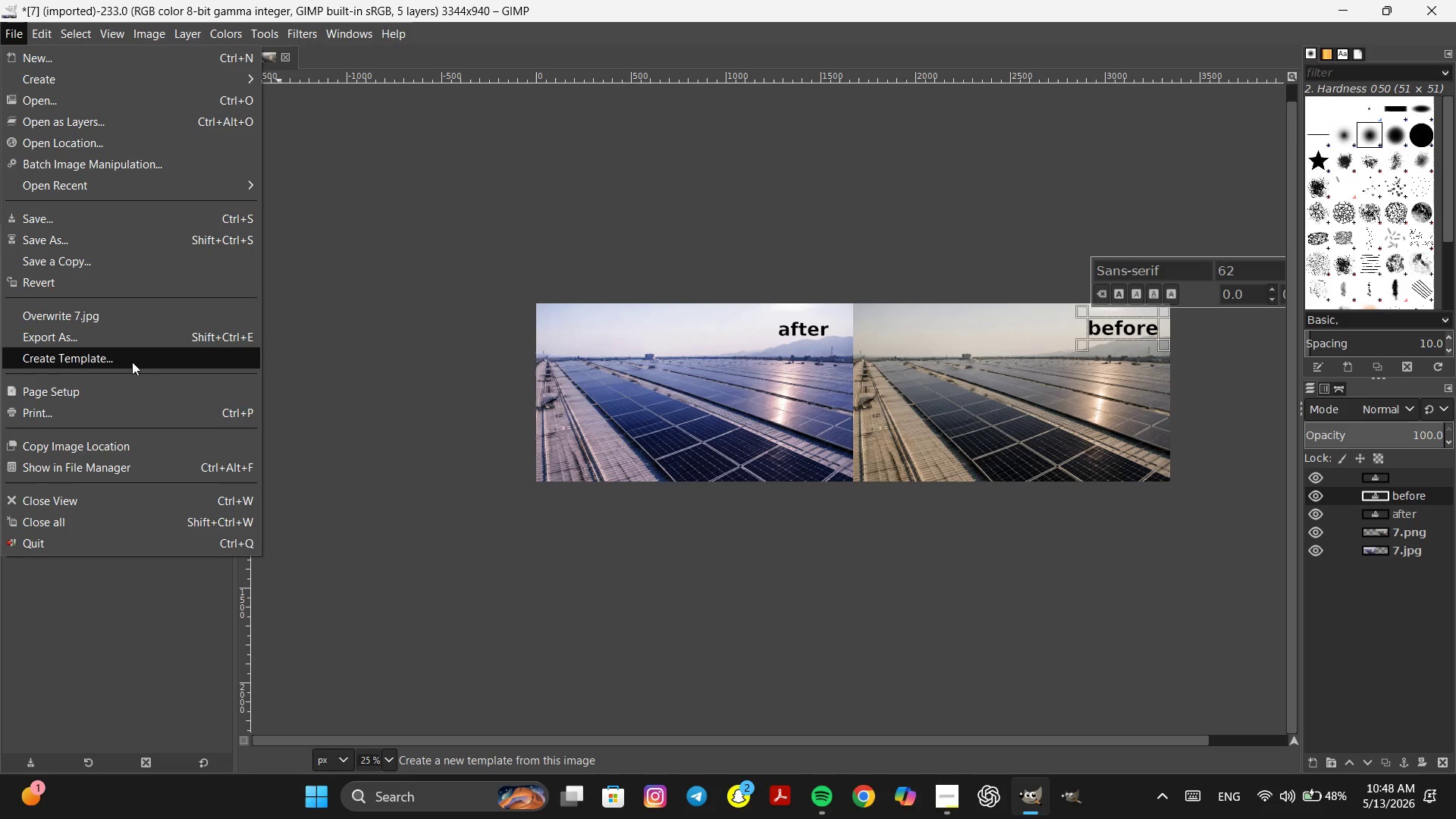 
left_click([135, 328])
 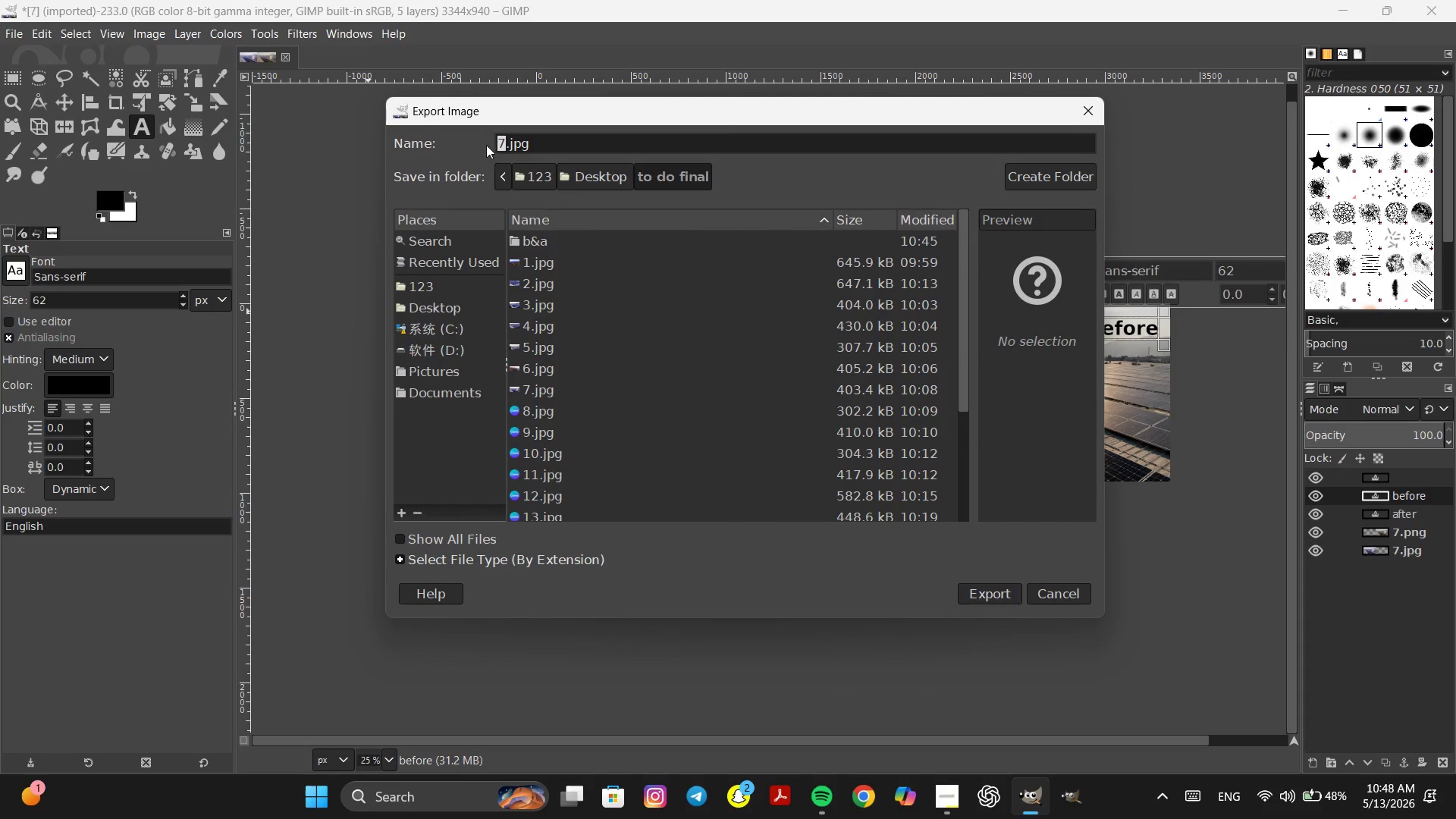 
left_click([499, 143])
 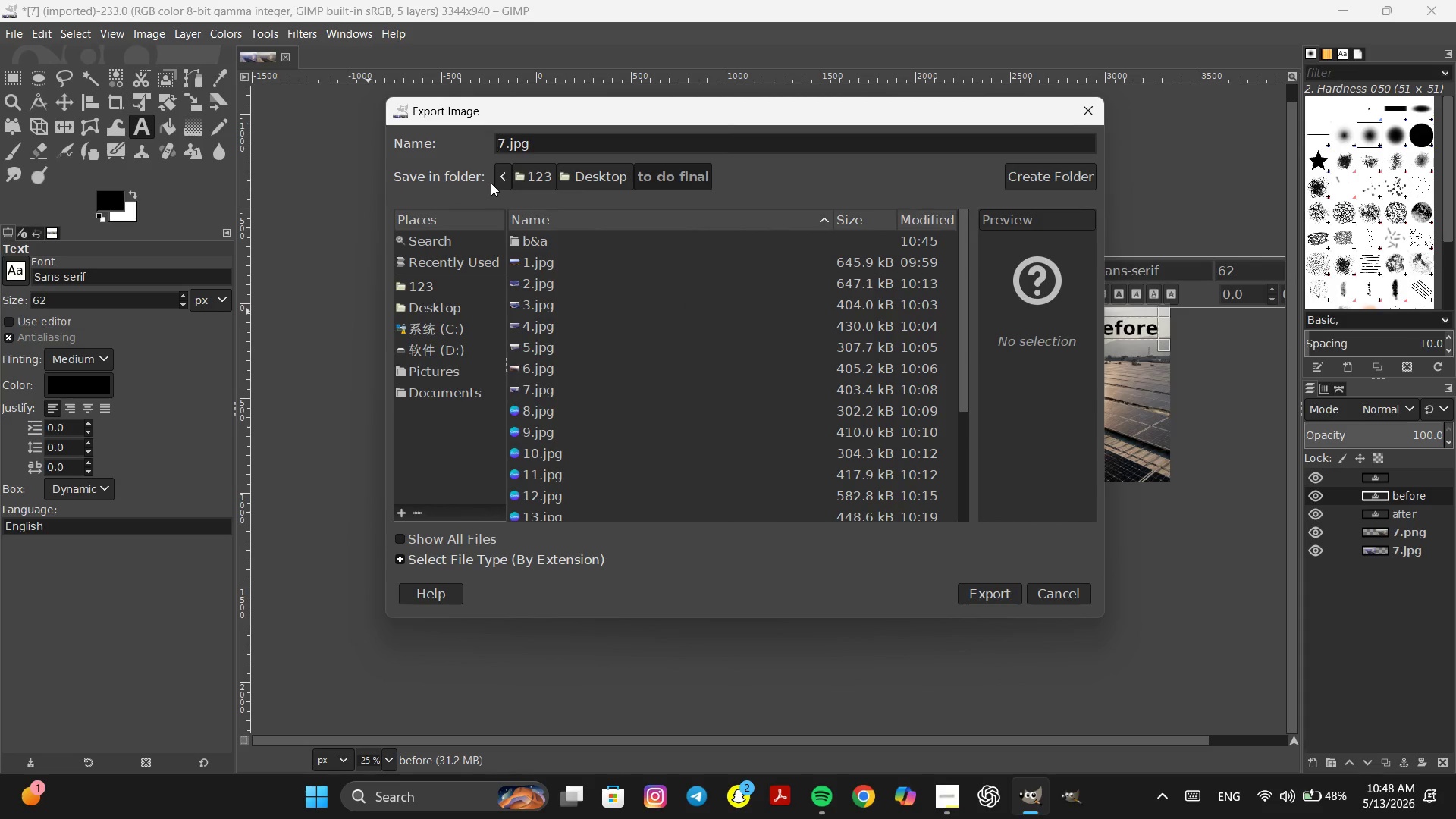 
type(ba)
 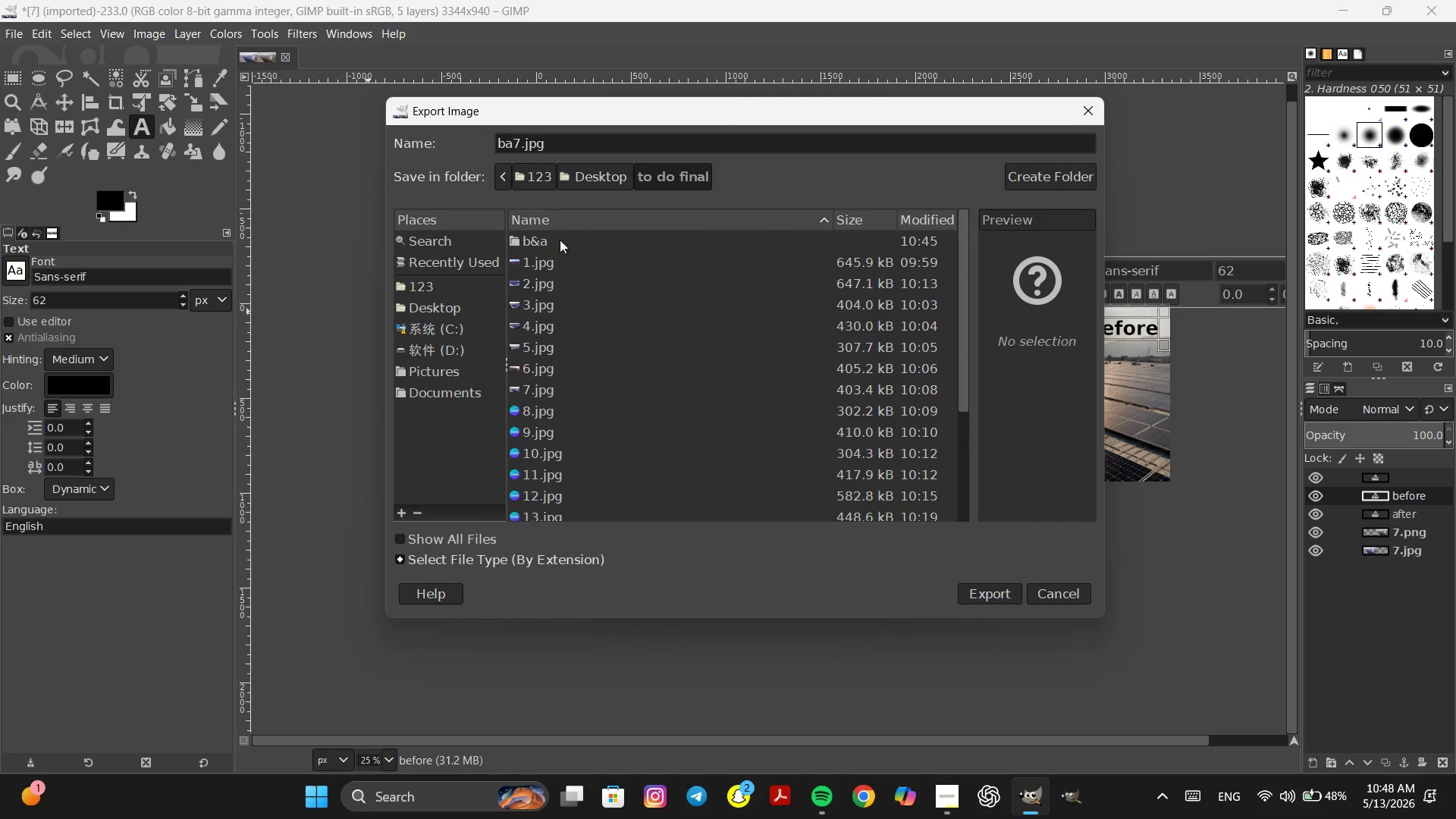 
double_click([560, 240])
 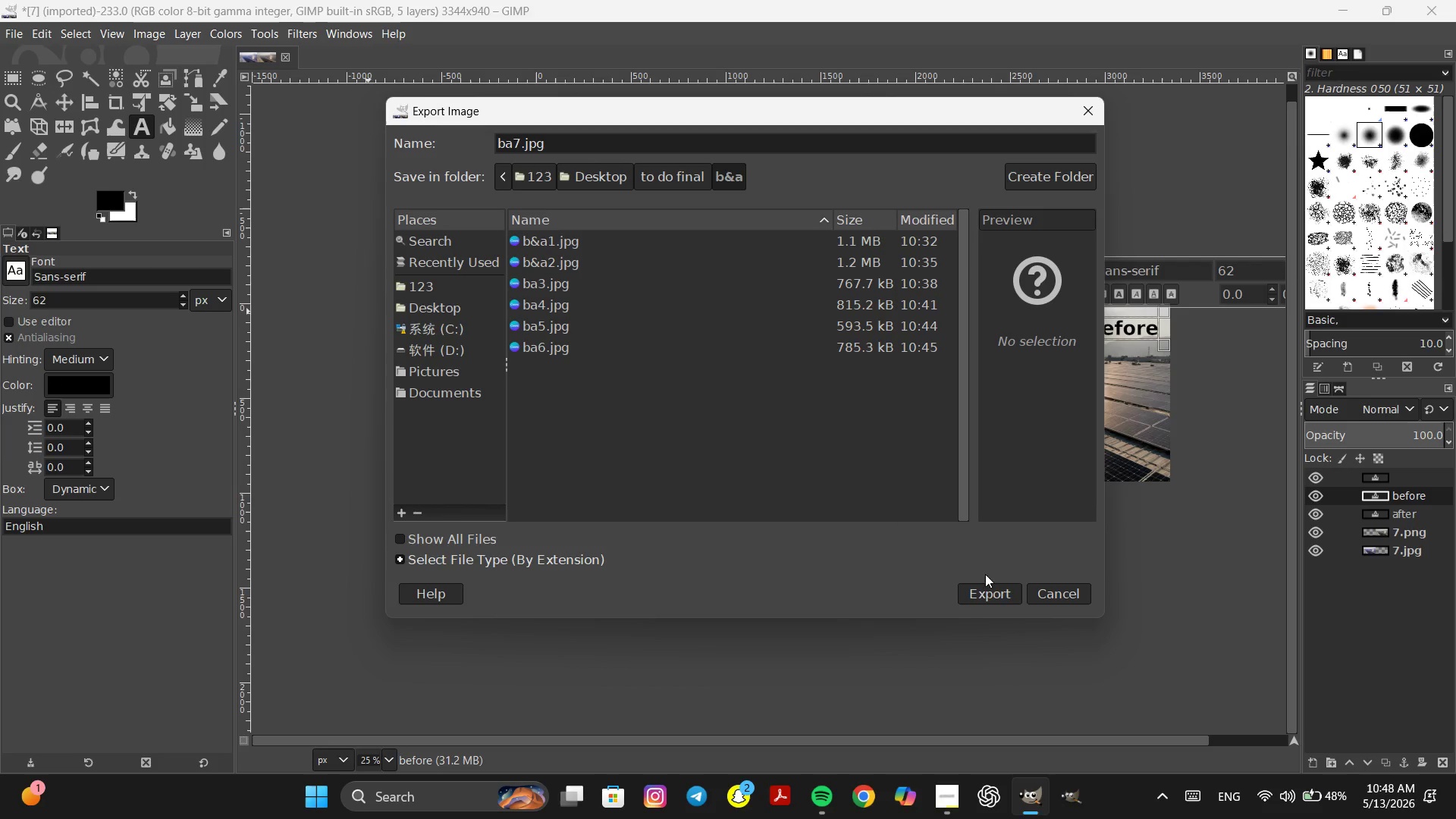 
left_click([988, 585])
 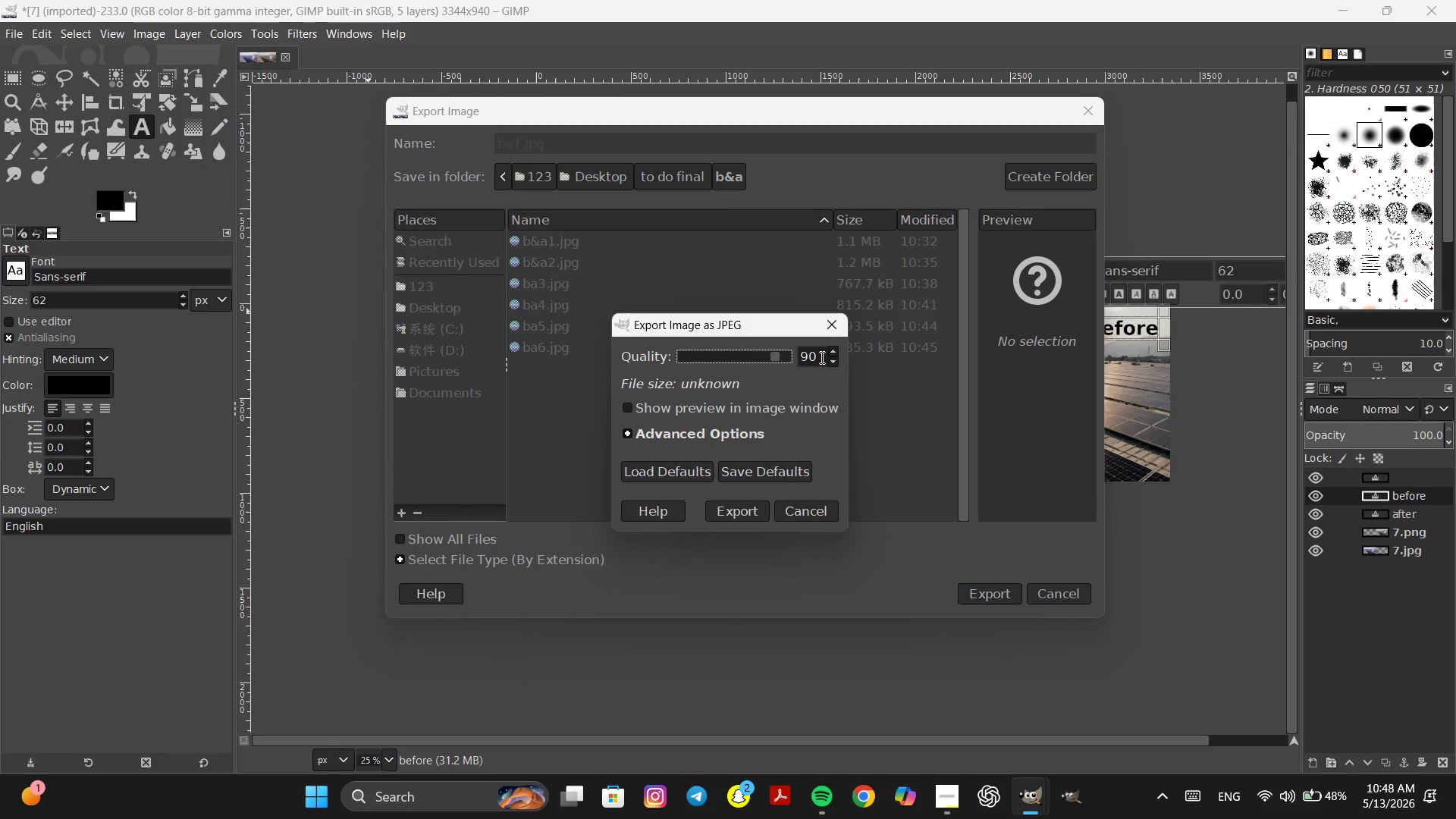 
double_click([830, 362])
 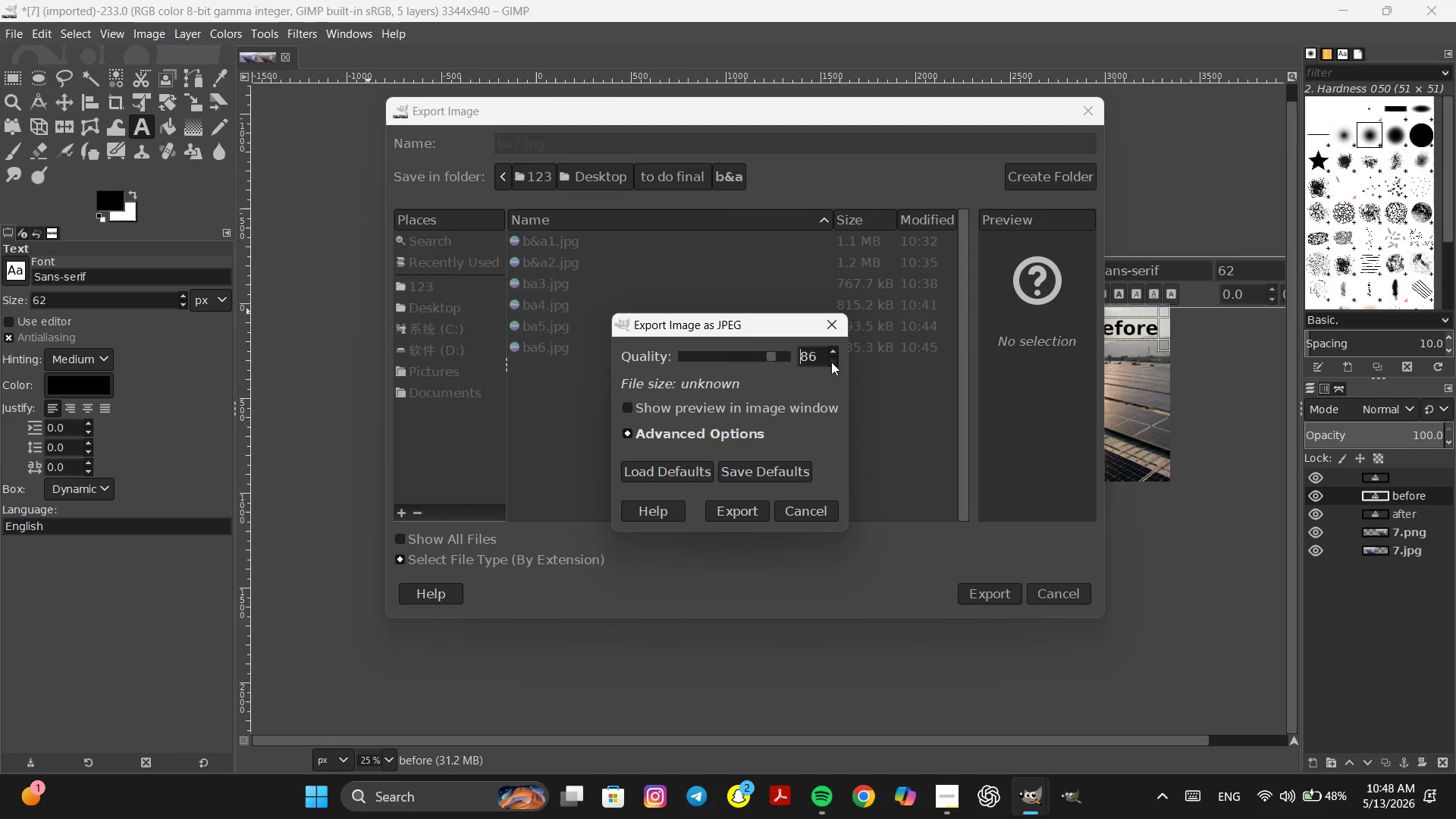 
triple_click([831, 362])
 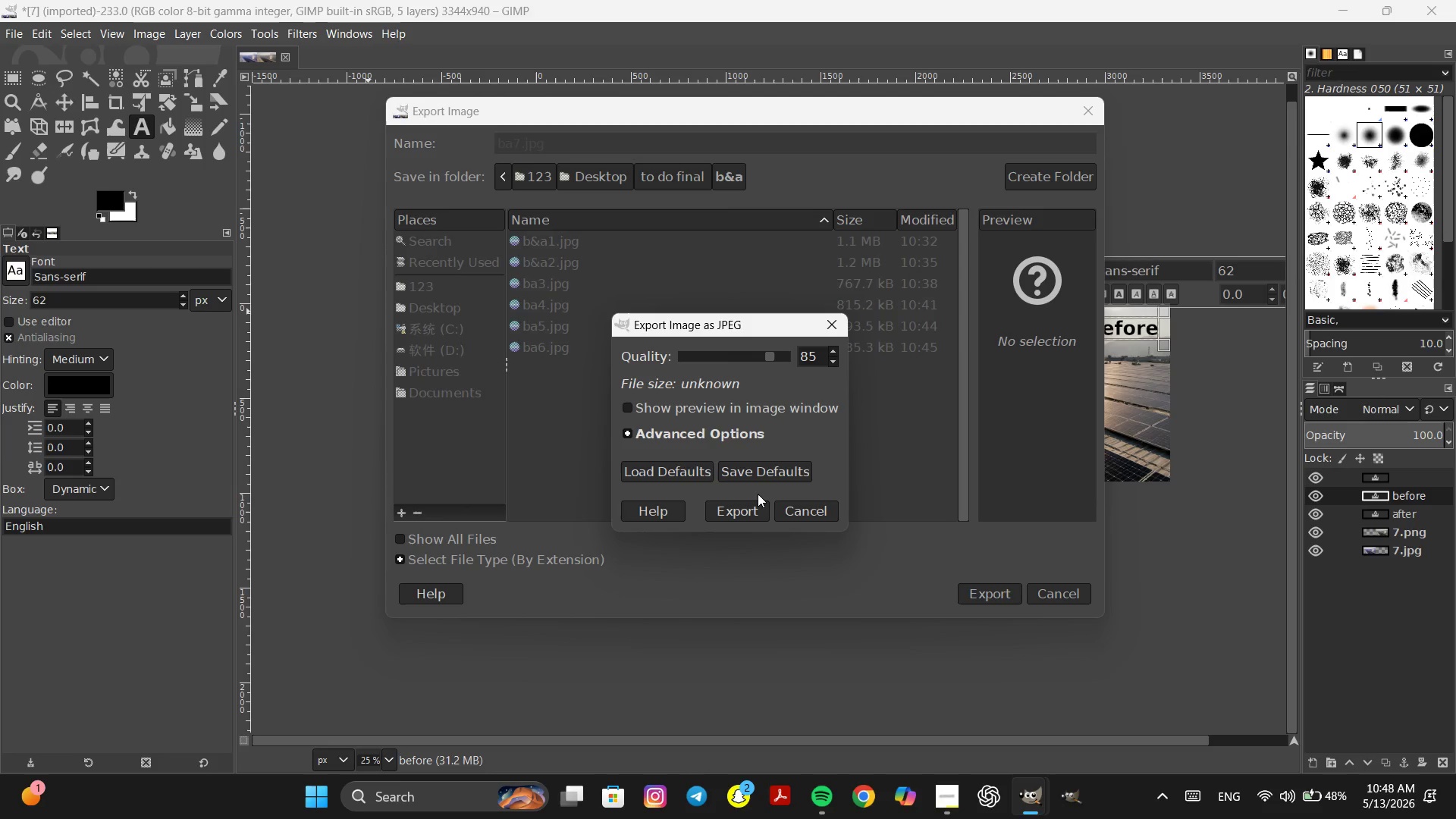 
left_click([756, 510])
 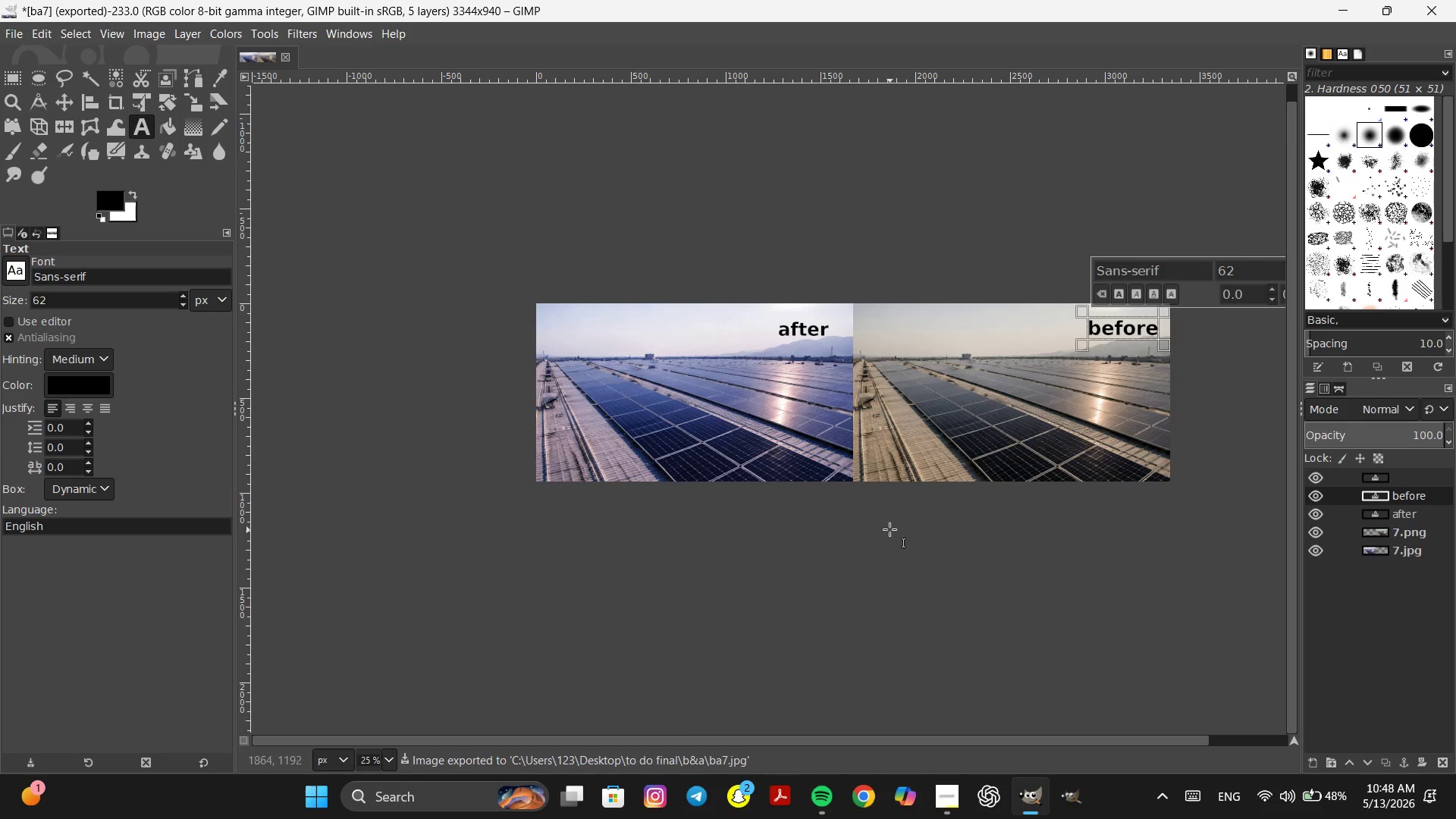 
hold_key(key=Space, duration=0.39)
 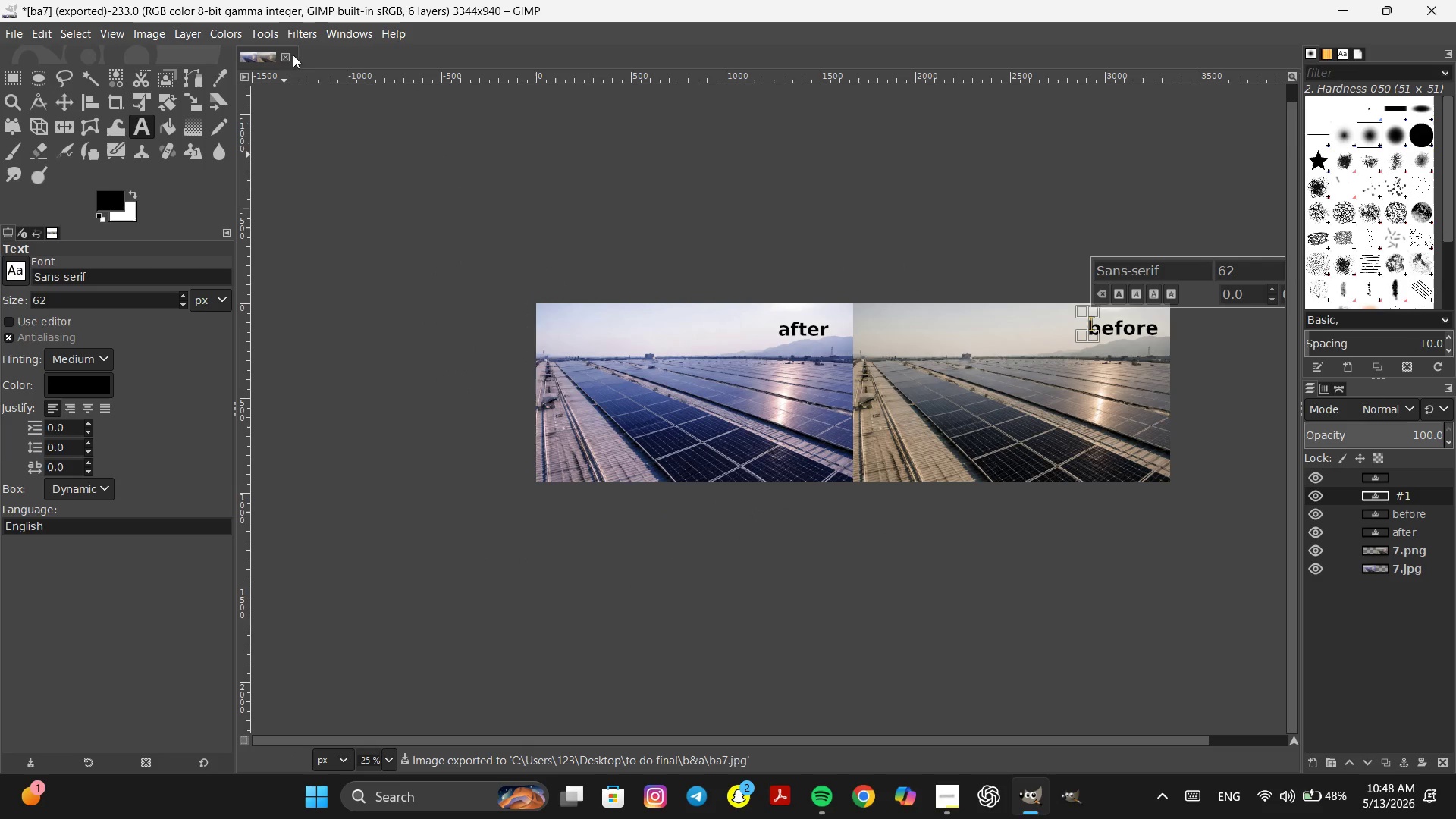 
left_click([285, 56])
 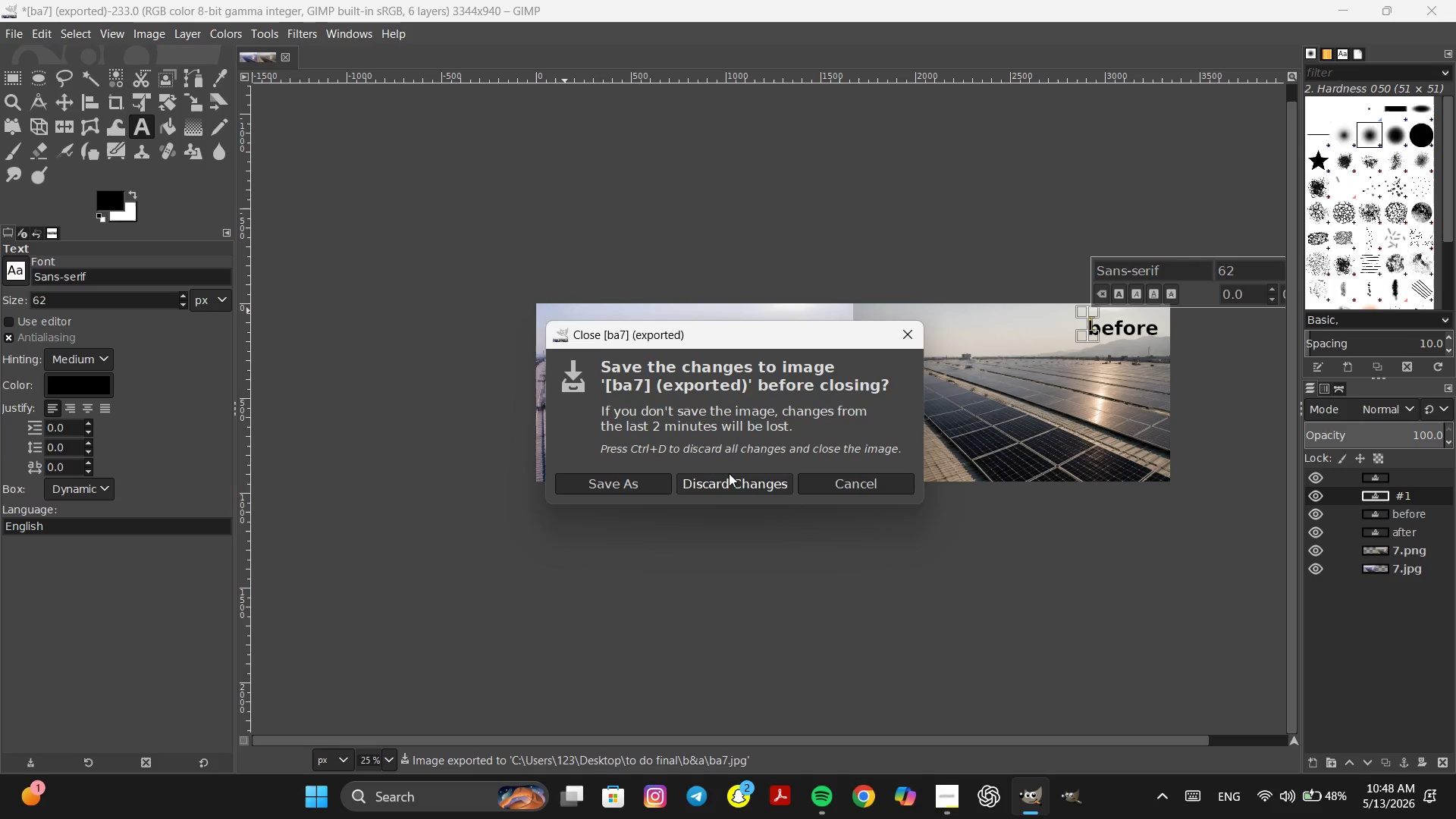 
left_click([730, 477])
 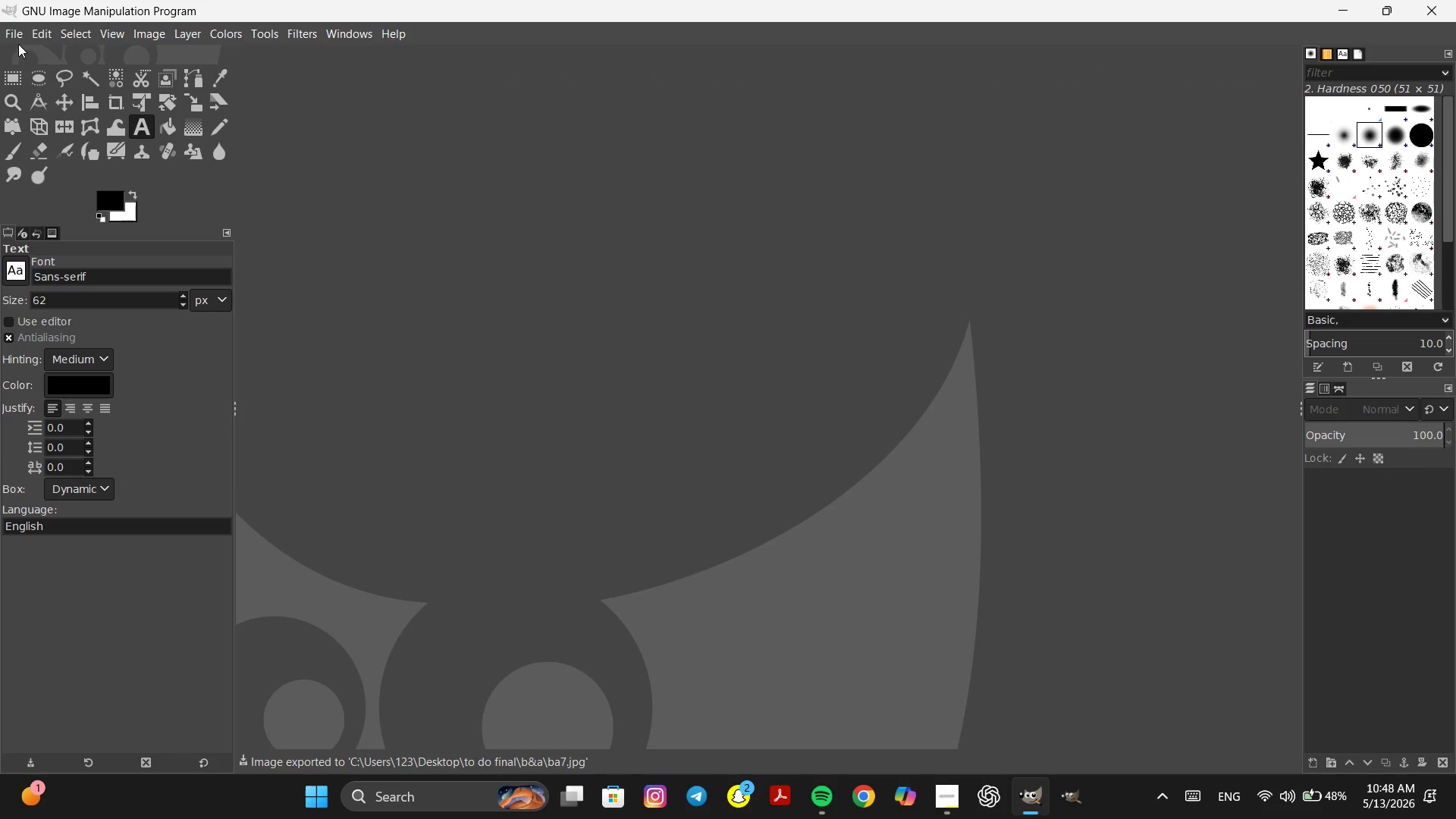 
left_click([17, 33])
 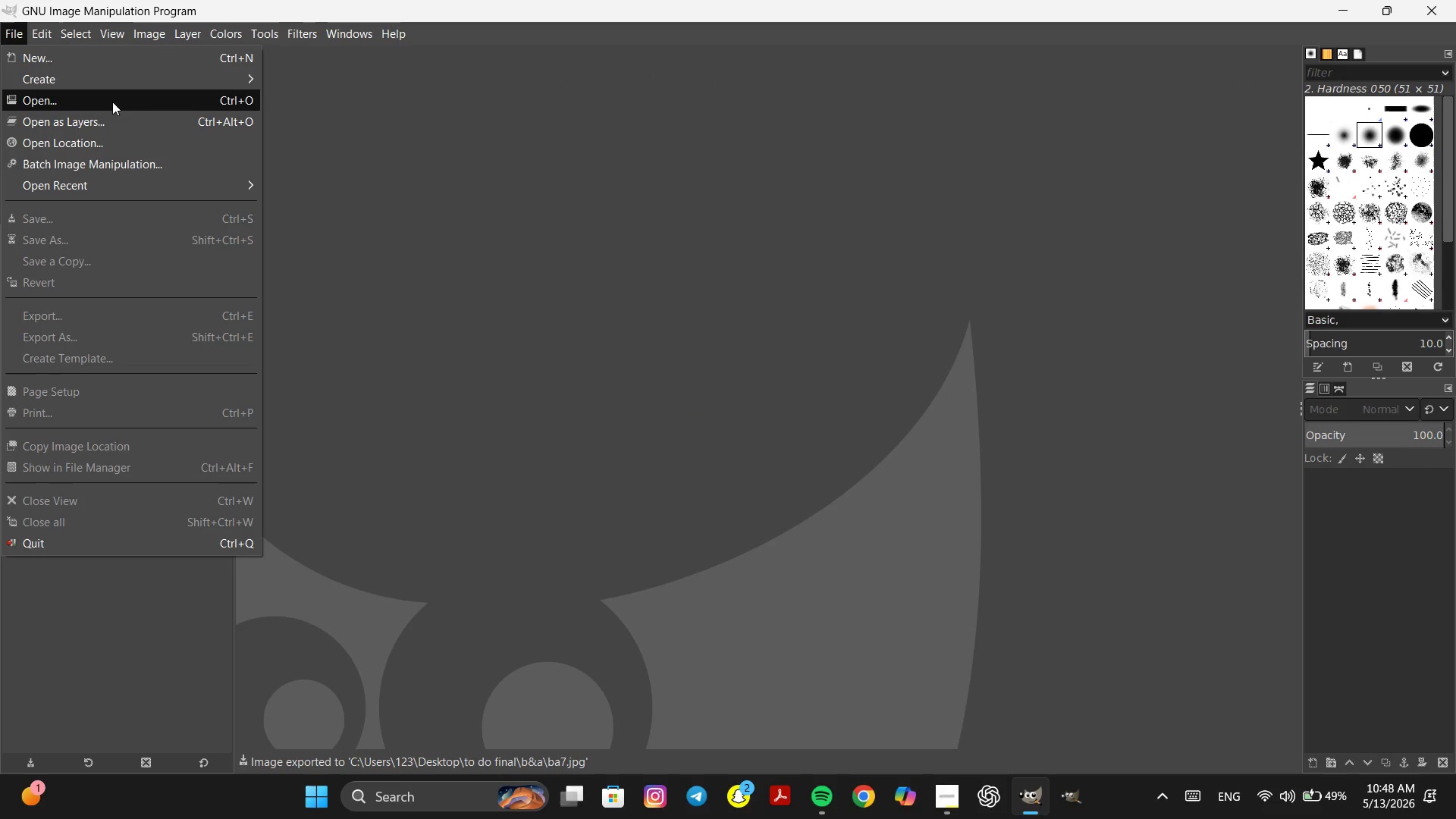 
left_click([112, 102])
 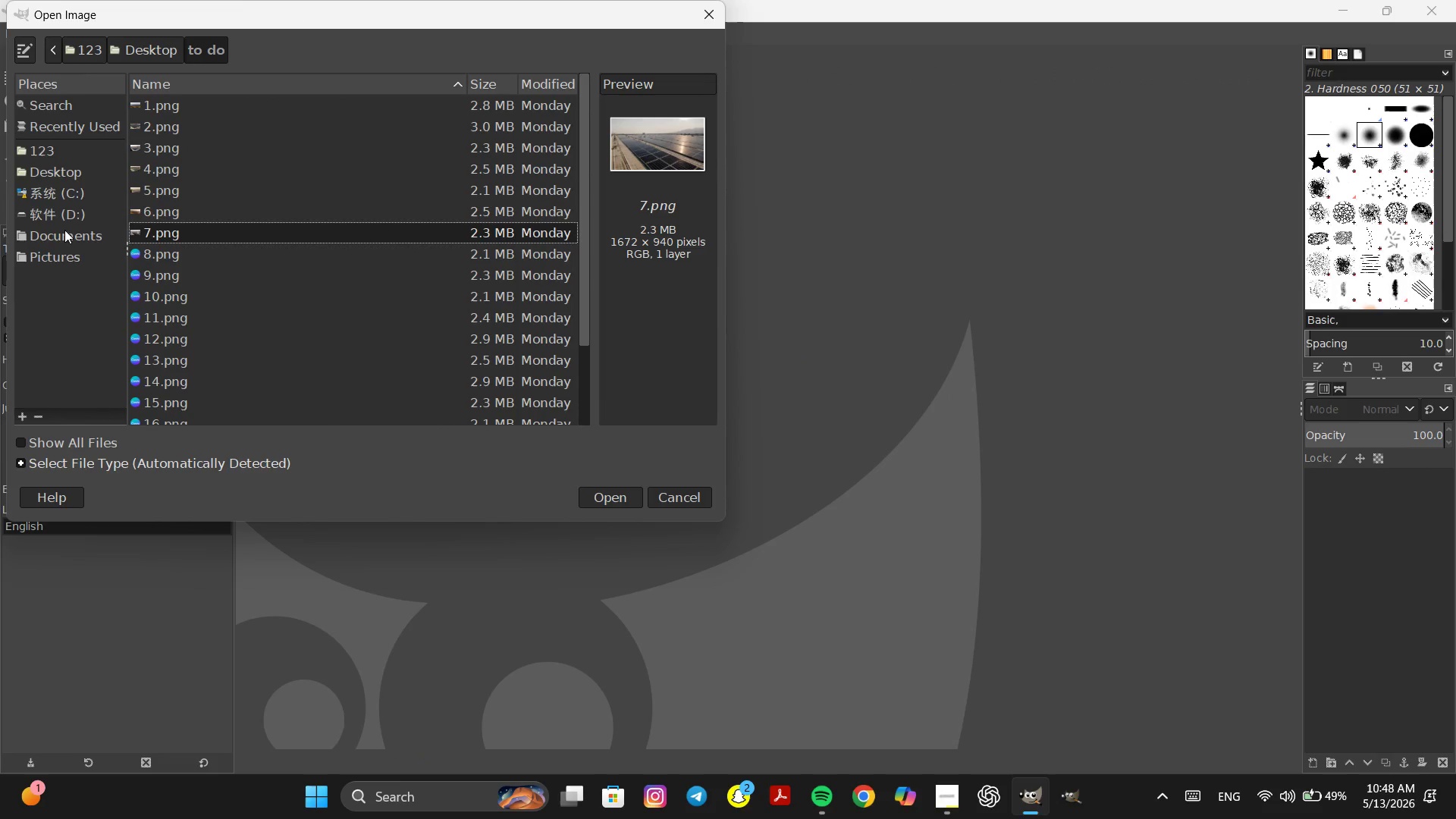 
left_click([56, 171])
 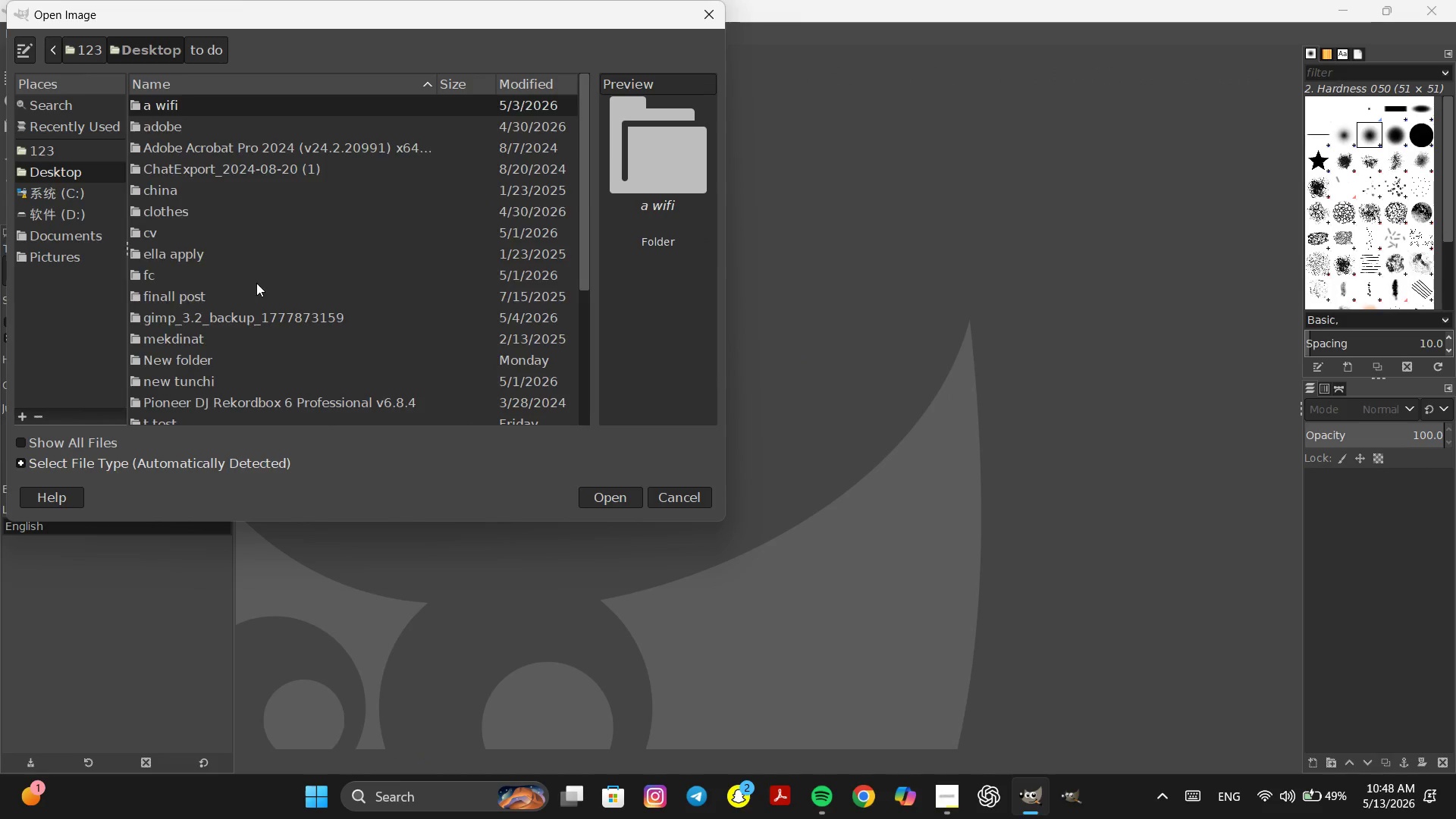 
scroll: coordinate [253, 295], scroll_direction: down, amount: 13.0
 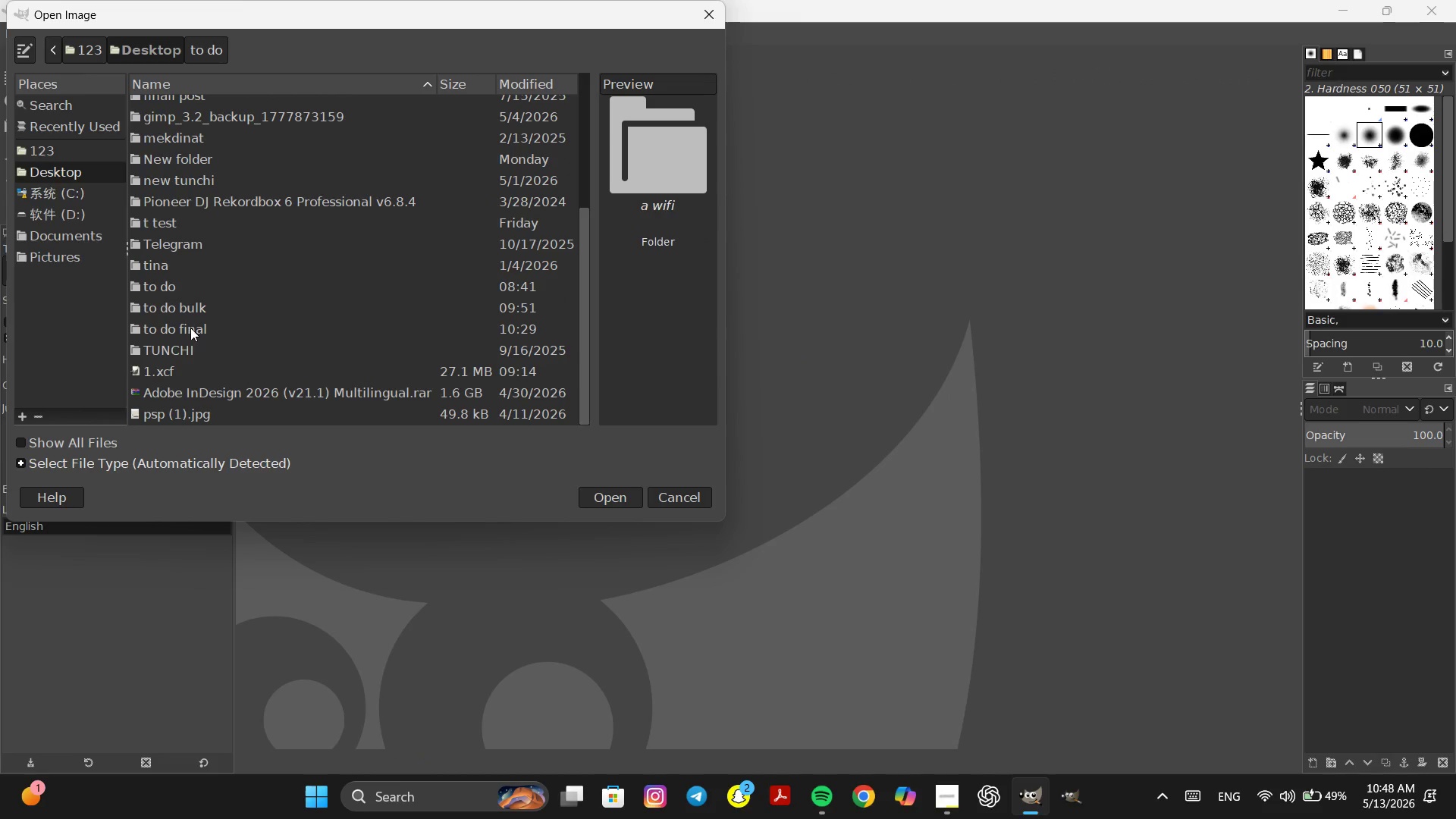 
double_click([190, 328])
 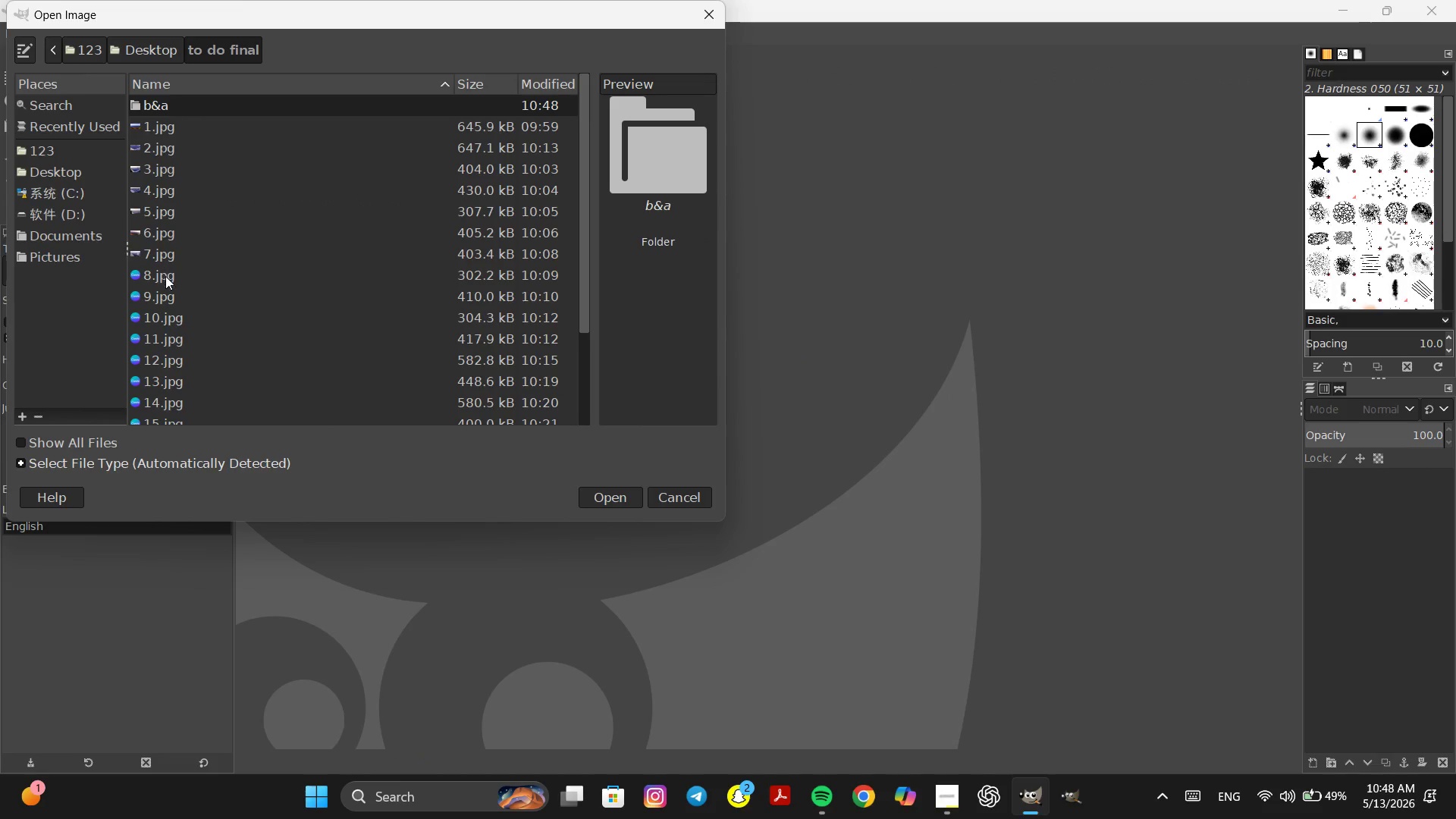 
double_click([165, 276])
 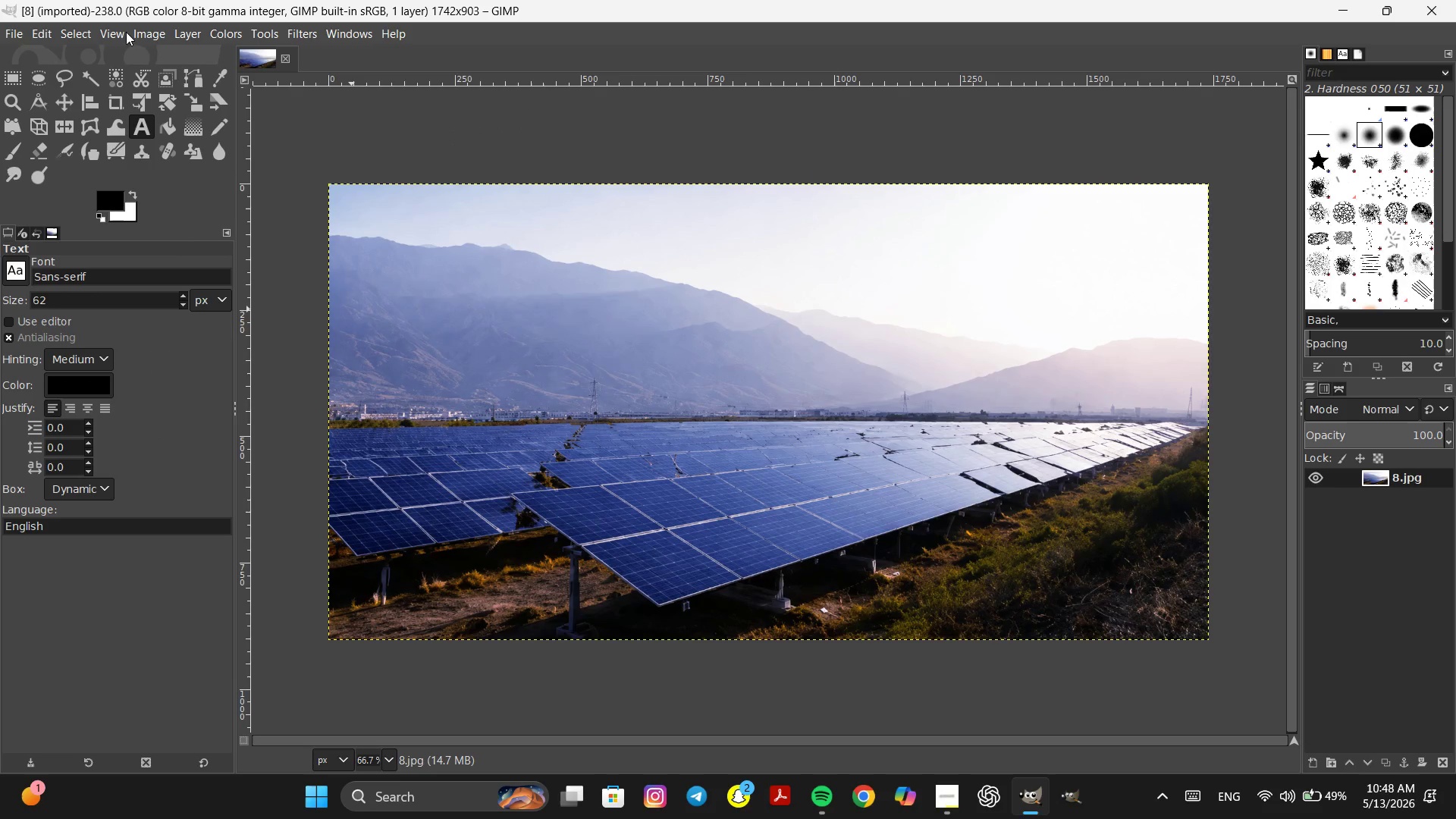 
left_click([140, 33])
 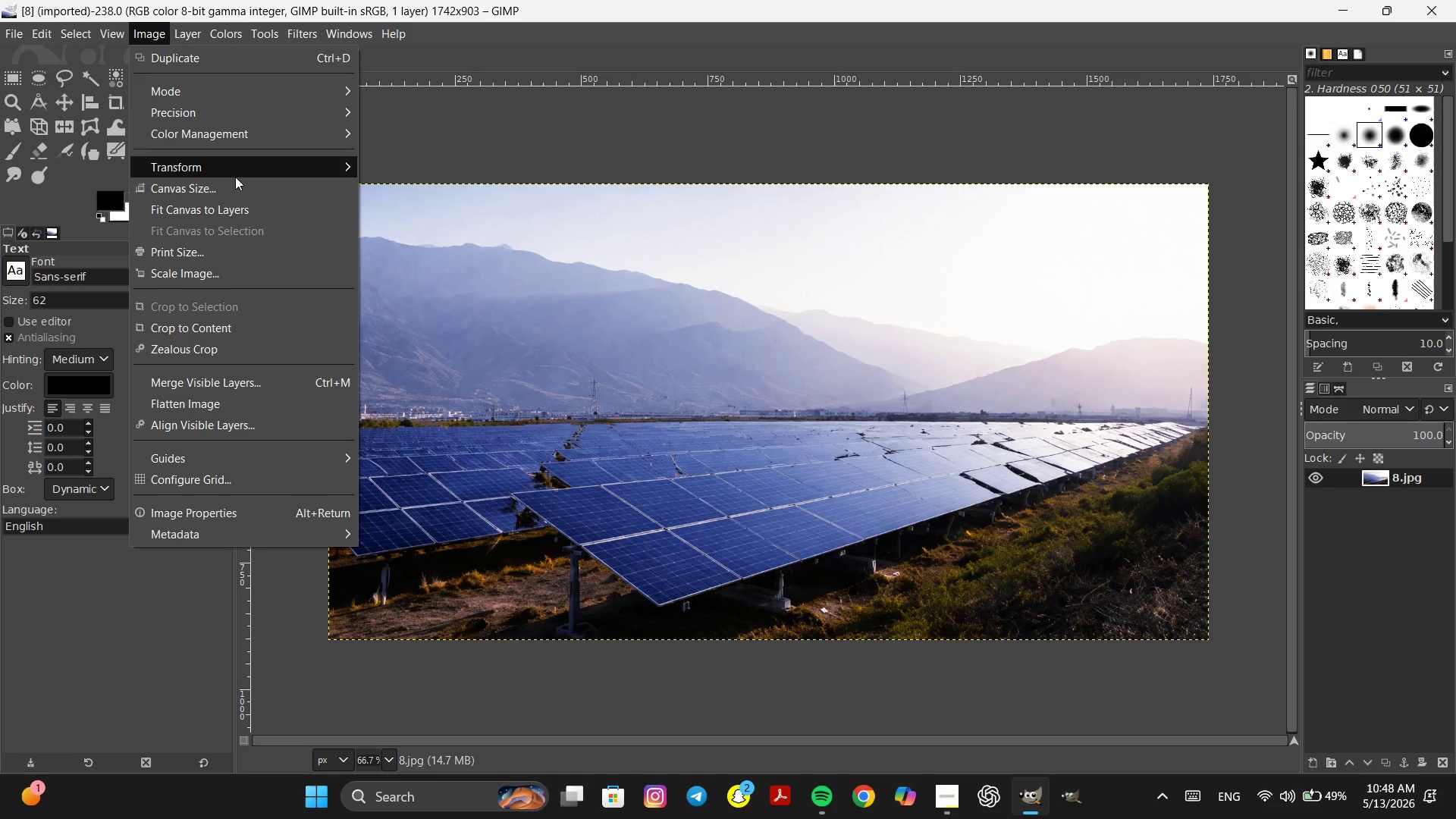 
left_click([235, 184])
 